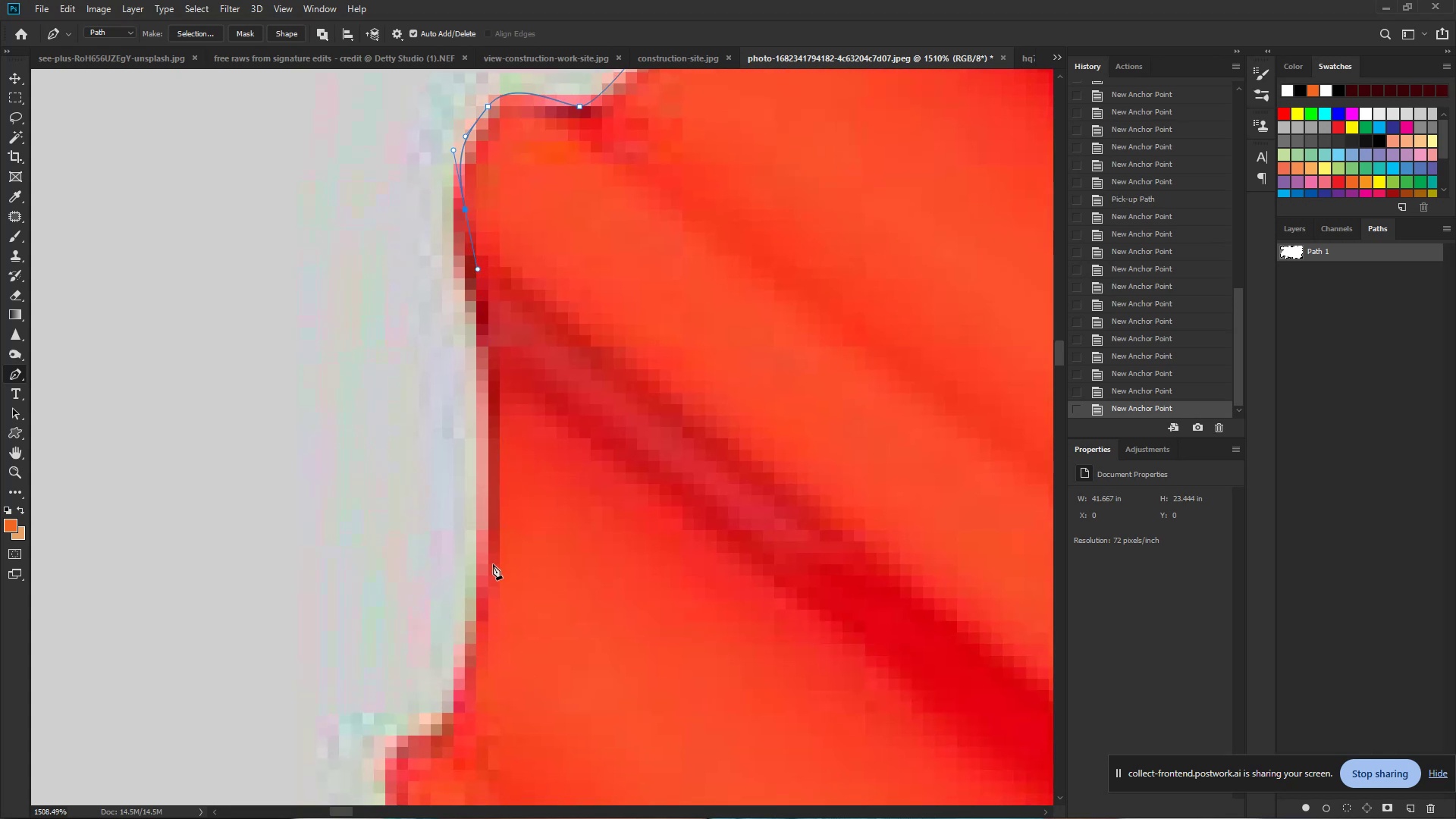 
left_click_drag(start_coordinate=[459, 469], to_coordinate=[477, 269])
 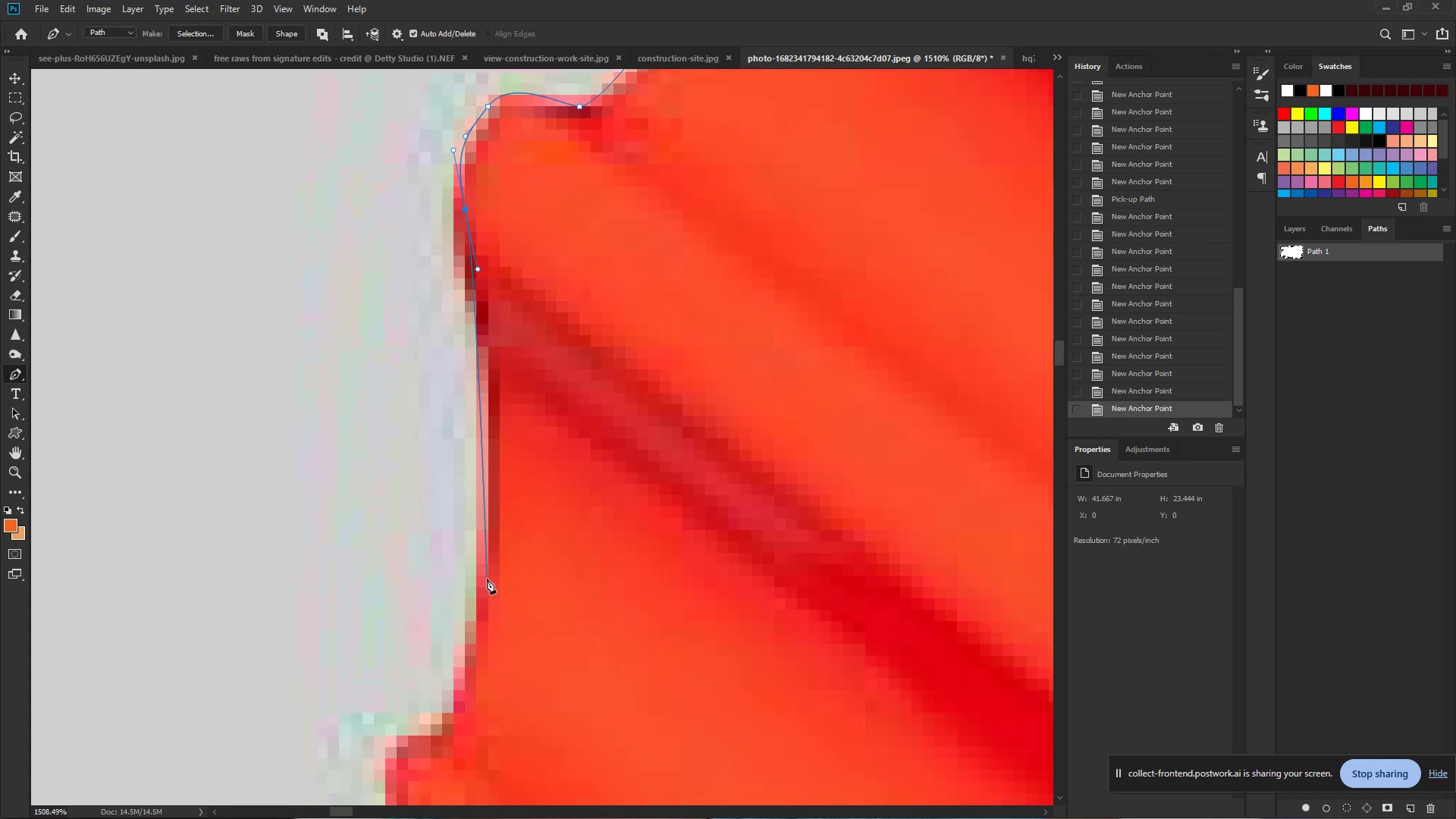 
left_click_drag(start_coordinate=[479, 589], to_coordinate=[459, 682])
 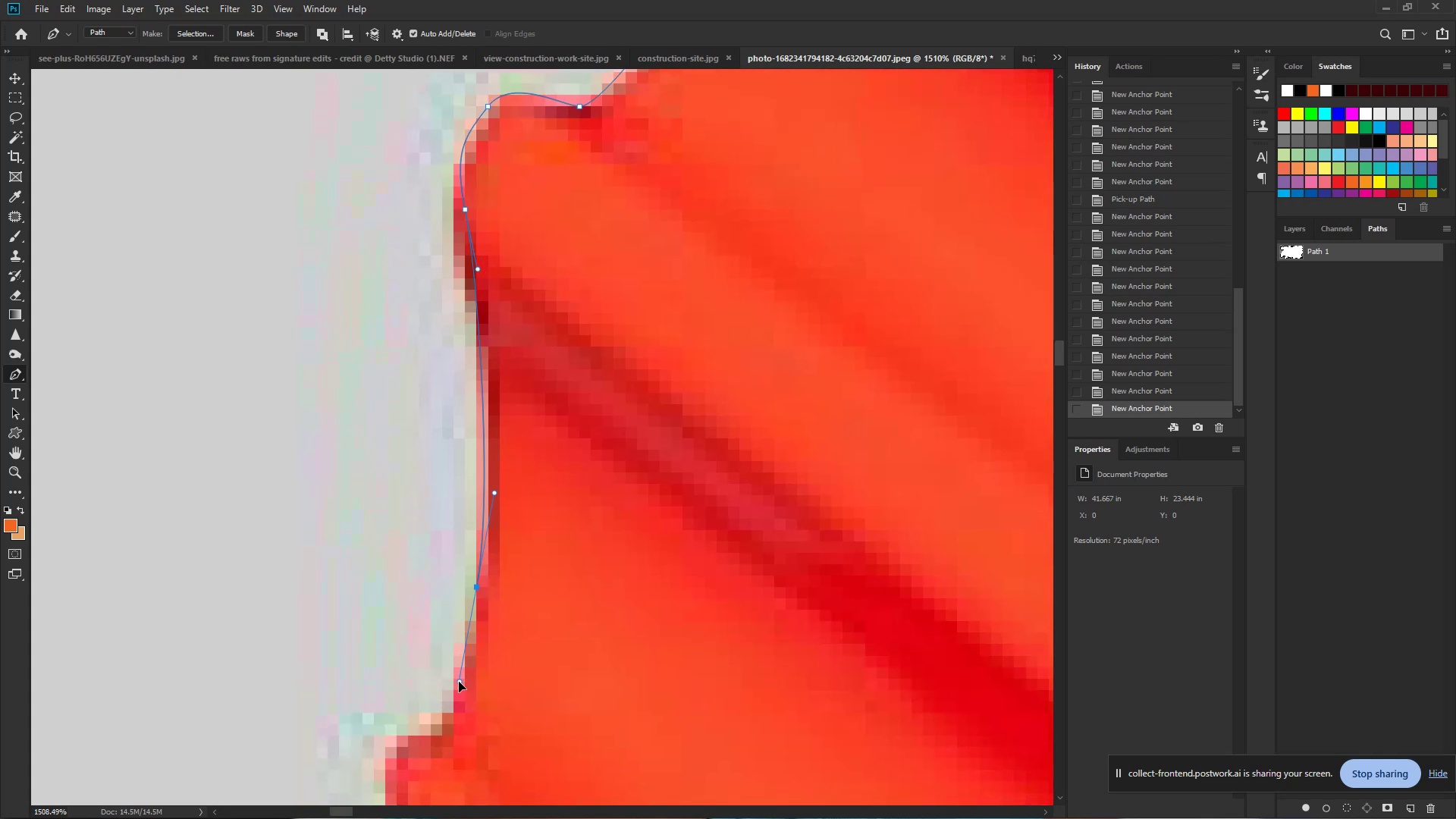 
hold_key(key=Space, duration=0.92)
 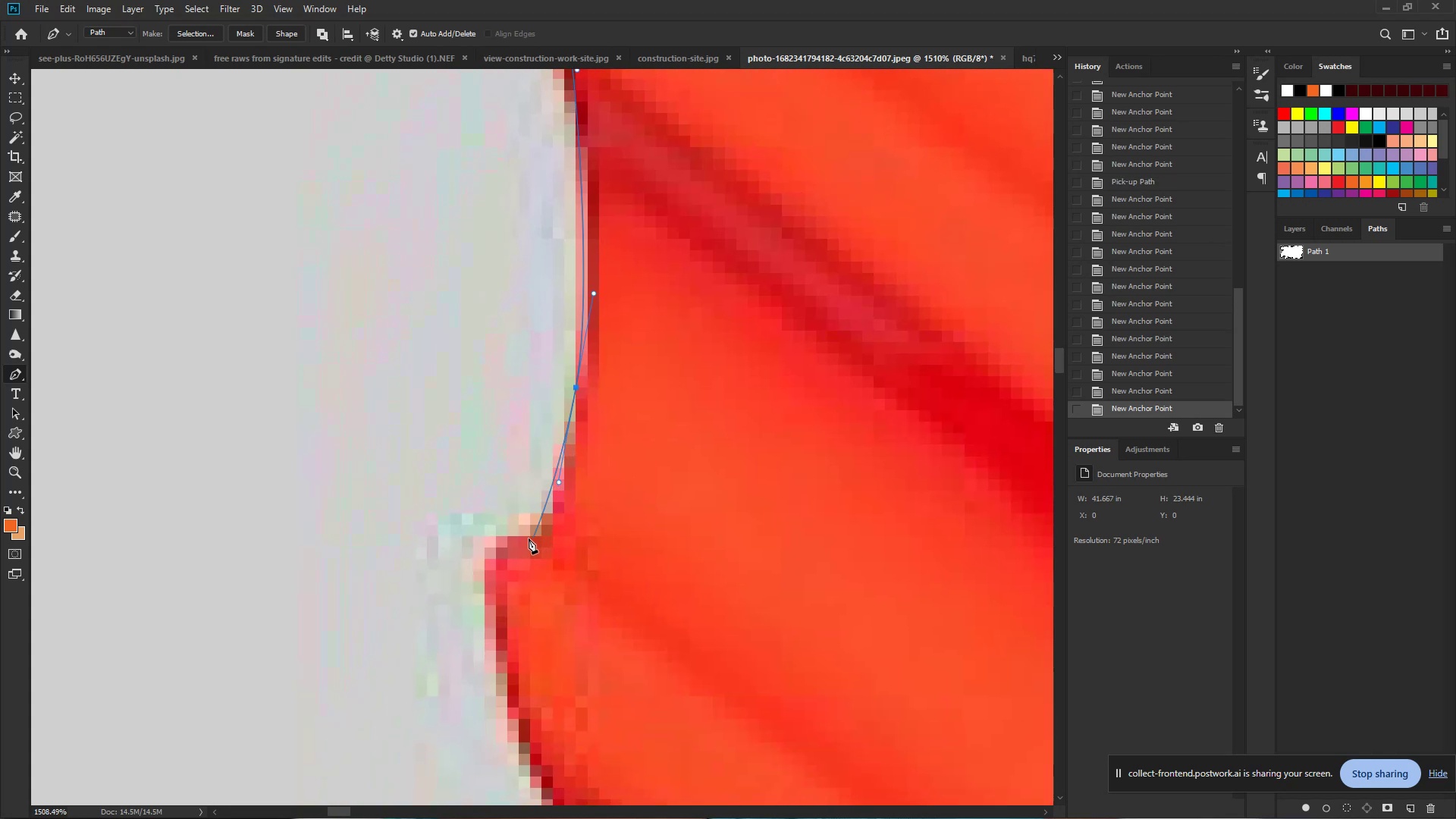 
left_click_drag(start_coordinate=[459, 682], to_coordinate=[558, 482])
 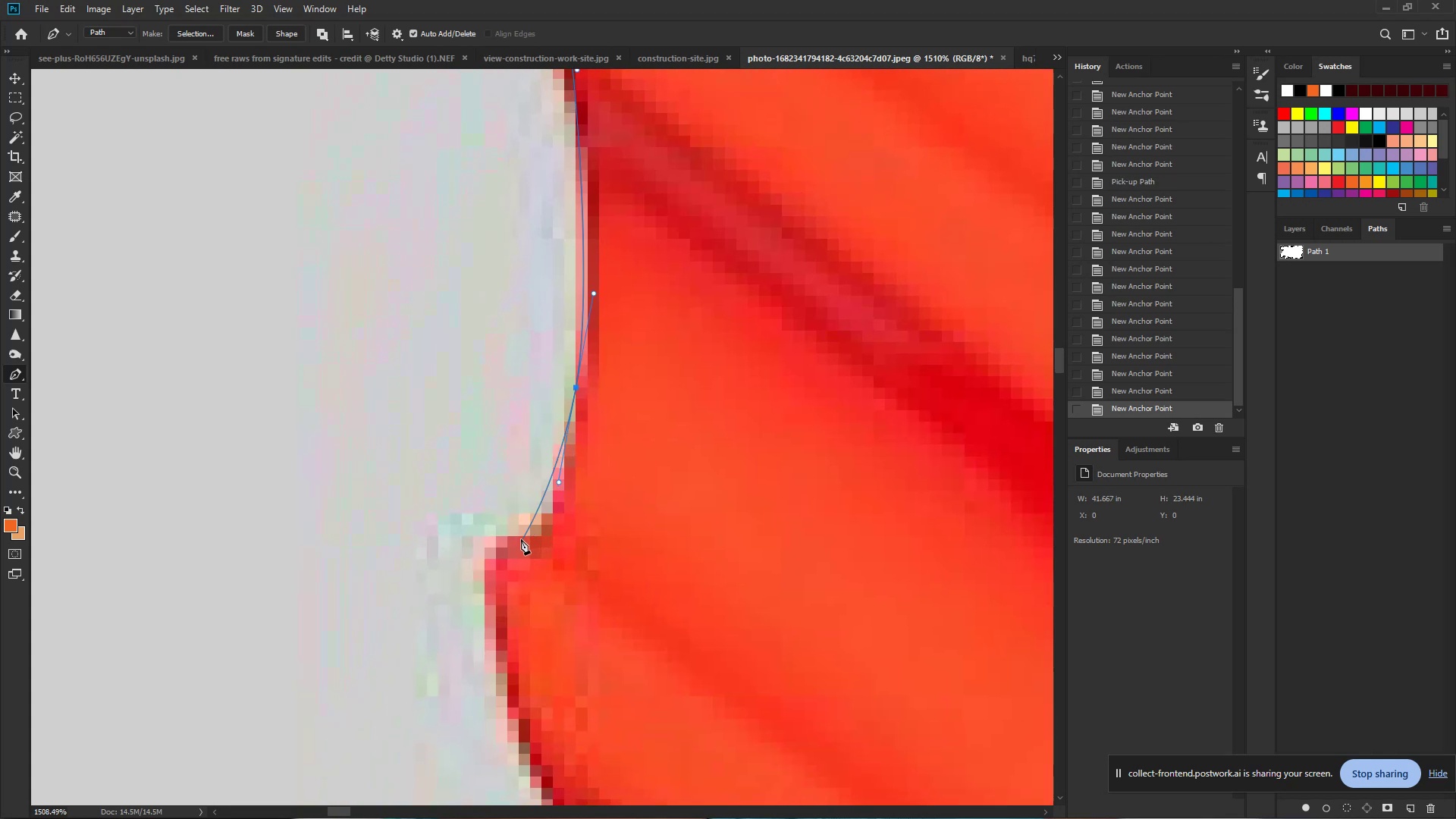 
left_click_drag(start_coordinate=[506, 537], to_coordinate=[472, 548])
 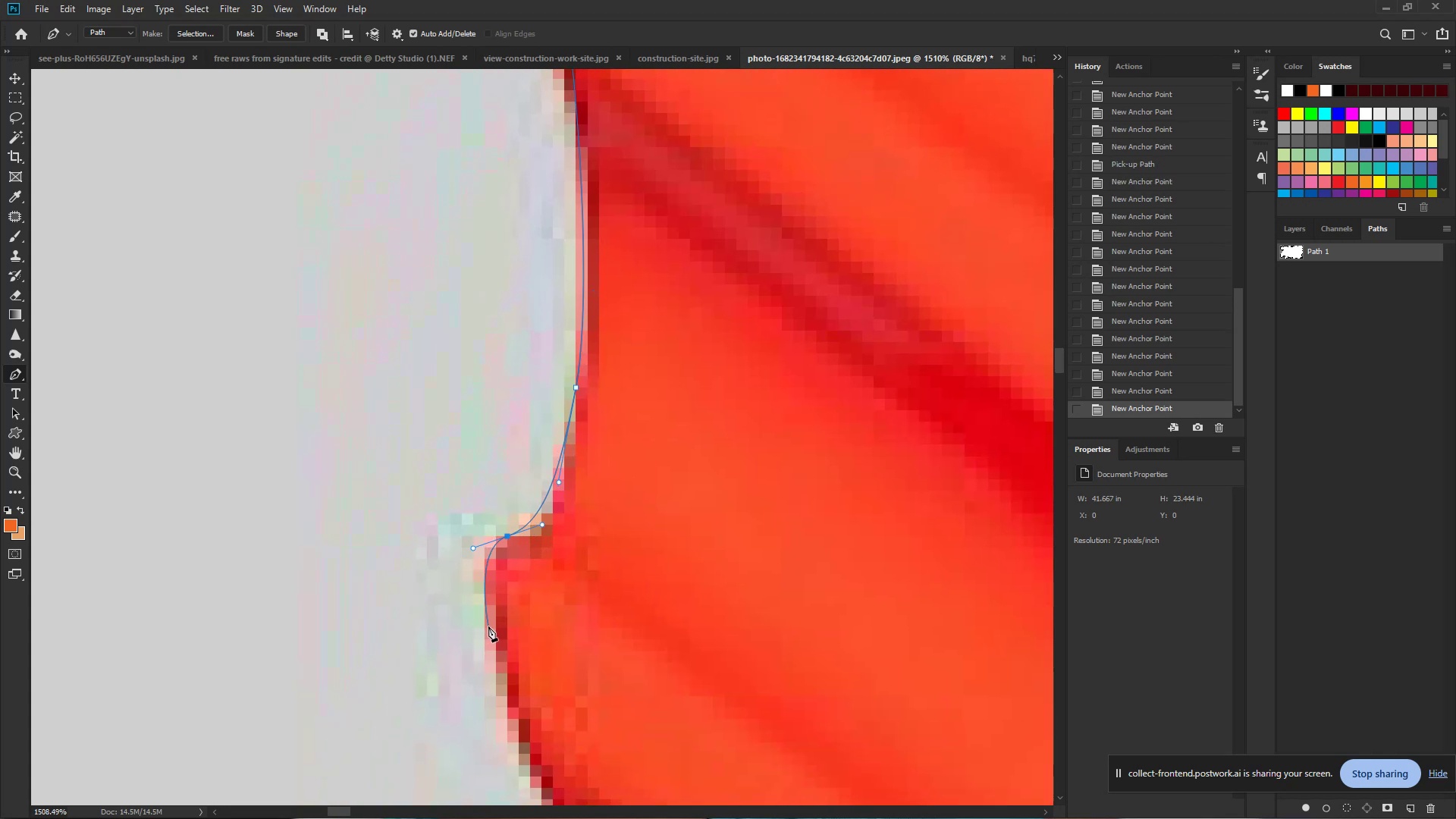 
left_click_drag(start_coordinate=[488, 629], to_coordinate=[493, 676])
 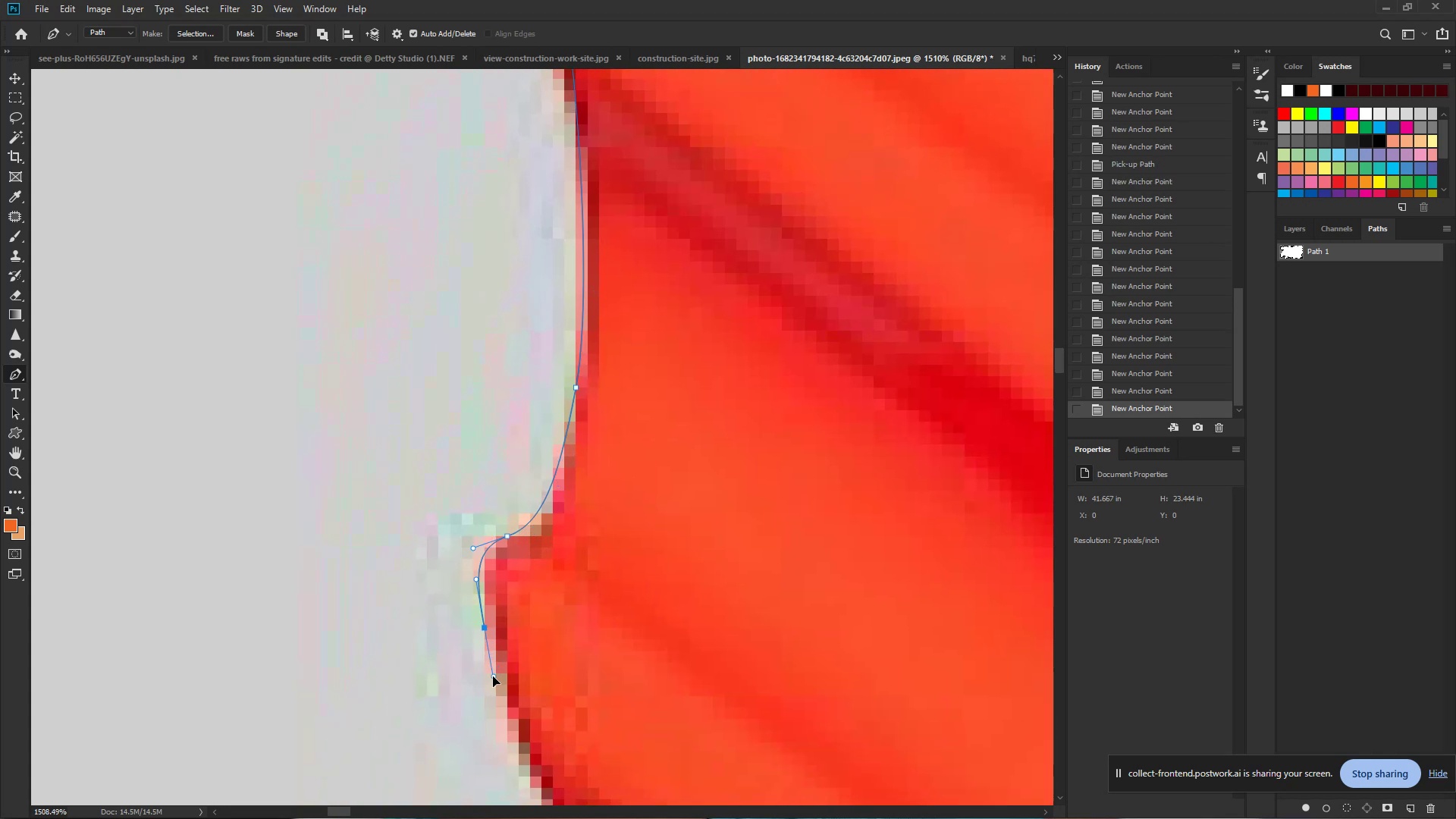 
hold_key(key=Space, duration=0.76)
 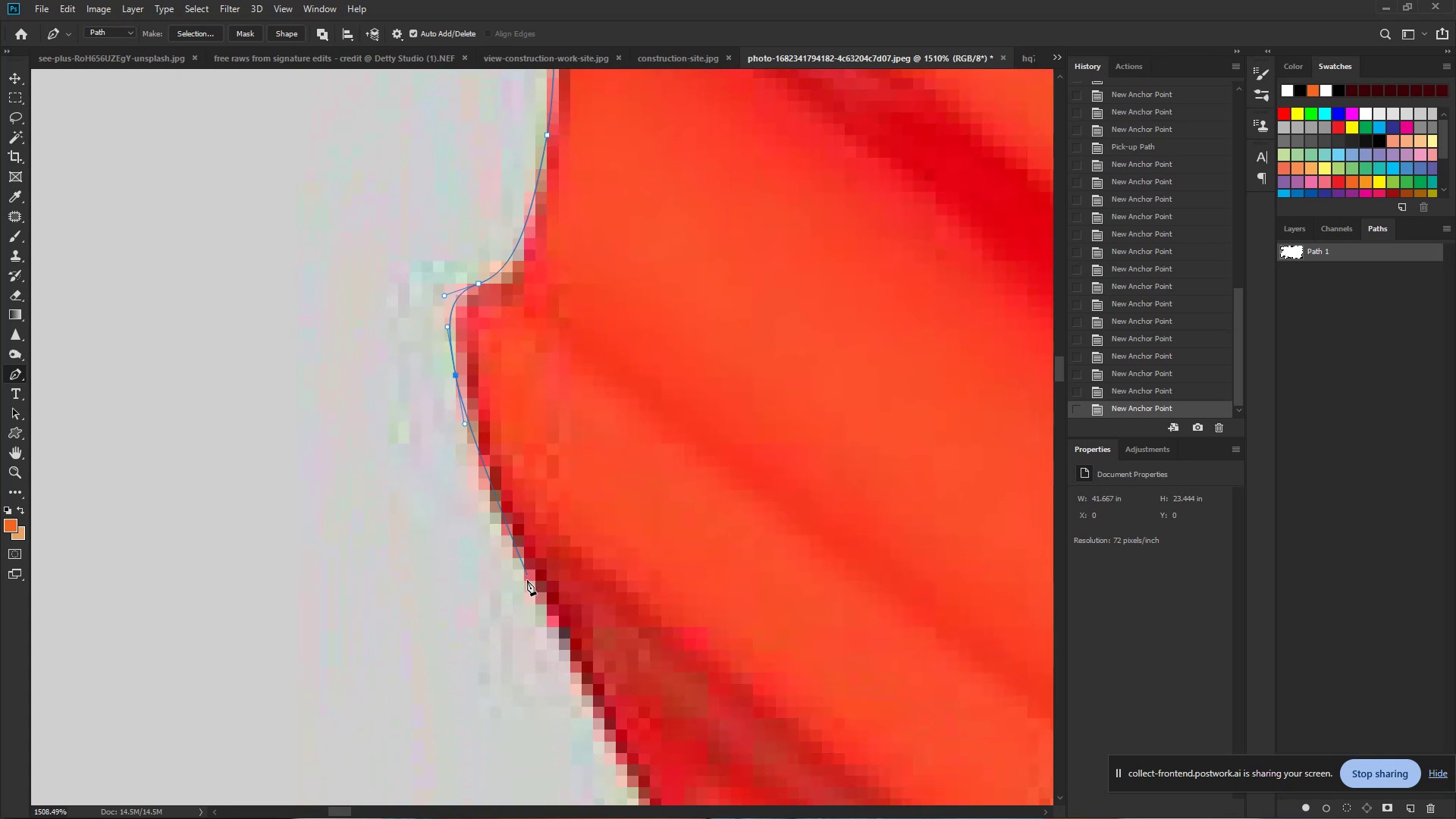 
left_click_drag(start_coordinate=[493, 676], to_coordinate=[464, 424])
 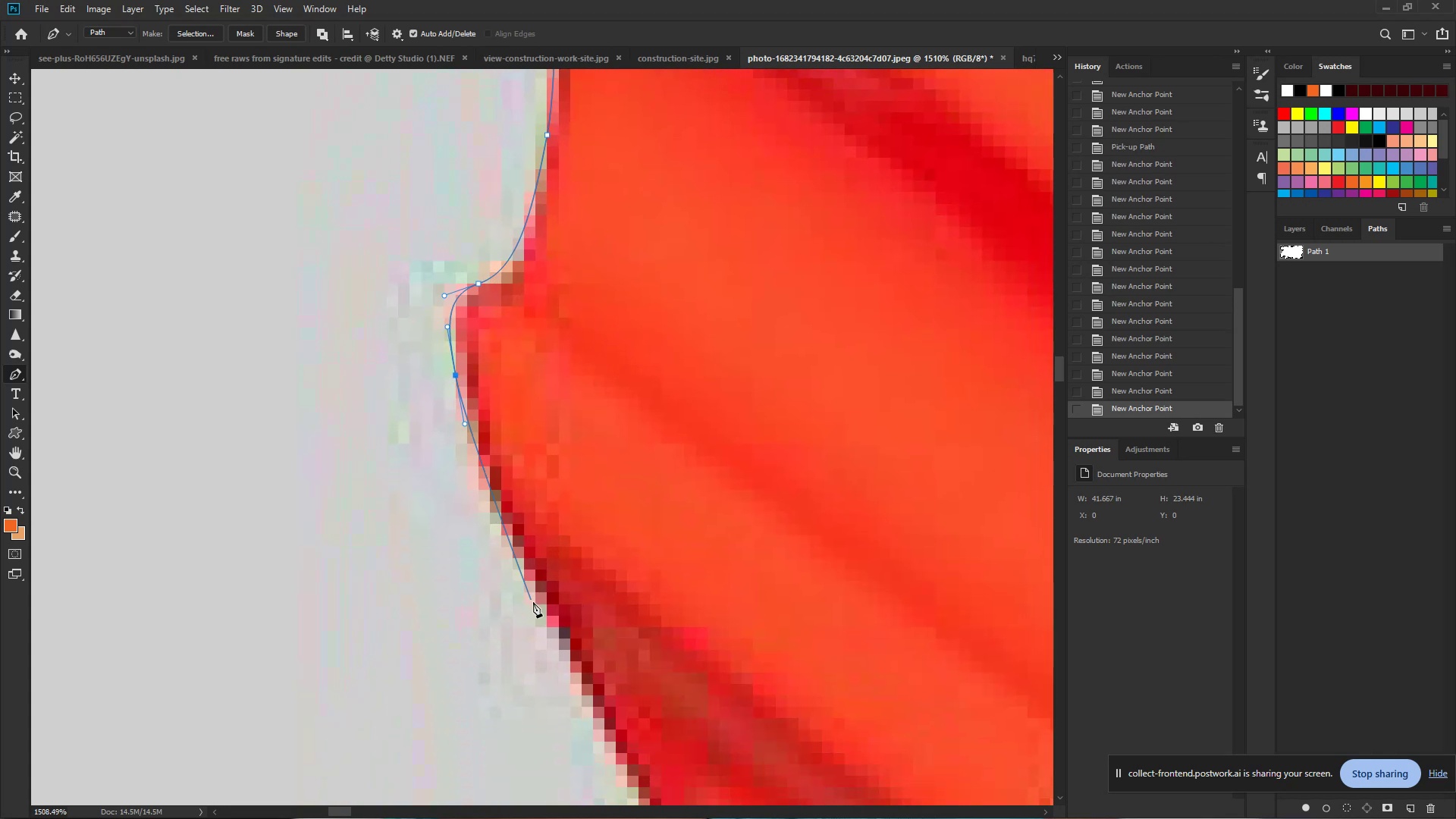 
left_click_drag(start_coordinate=[543, 607], to_coordinate=[589, 697])
 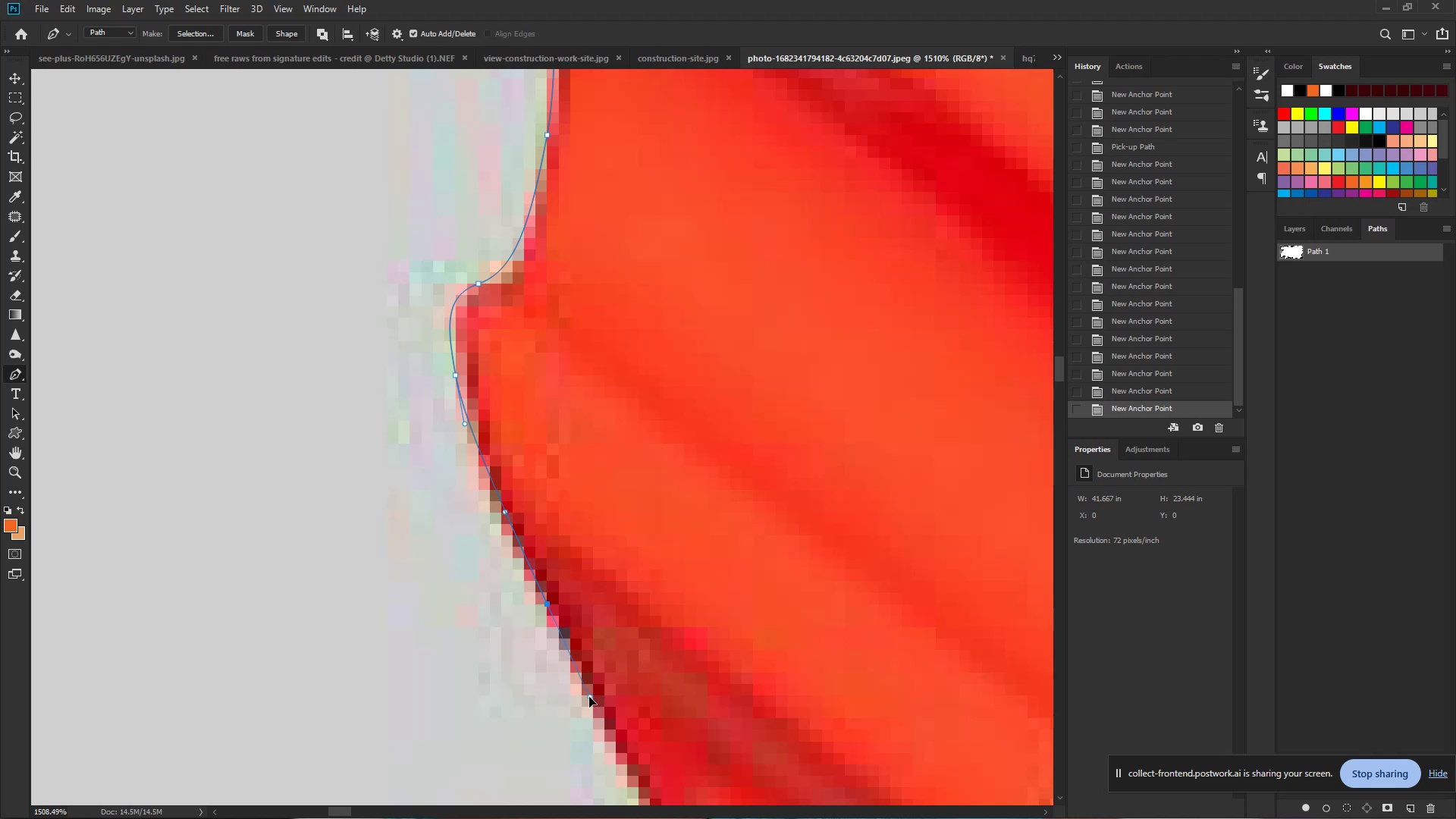 
hold_key(key=Space, duration=0.73)
 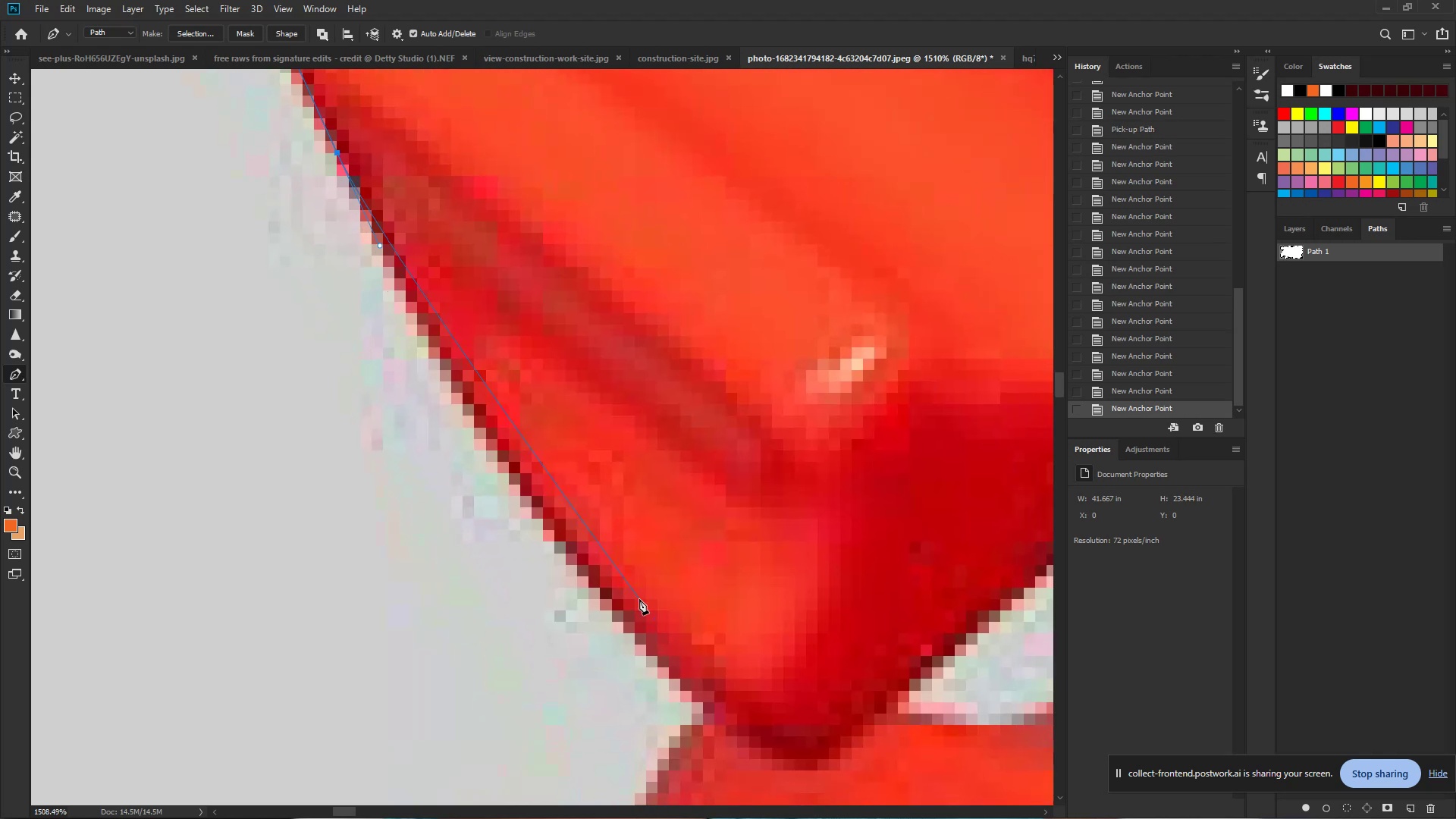 
left_click_drag(start_coordinate=[589, 697], to_coordinate=[379, 246])
 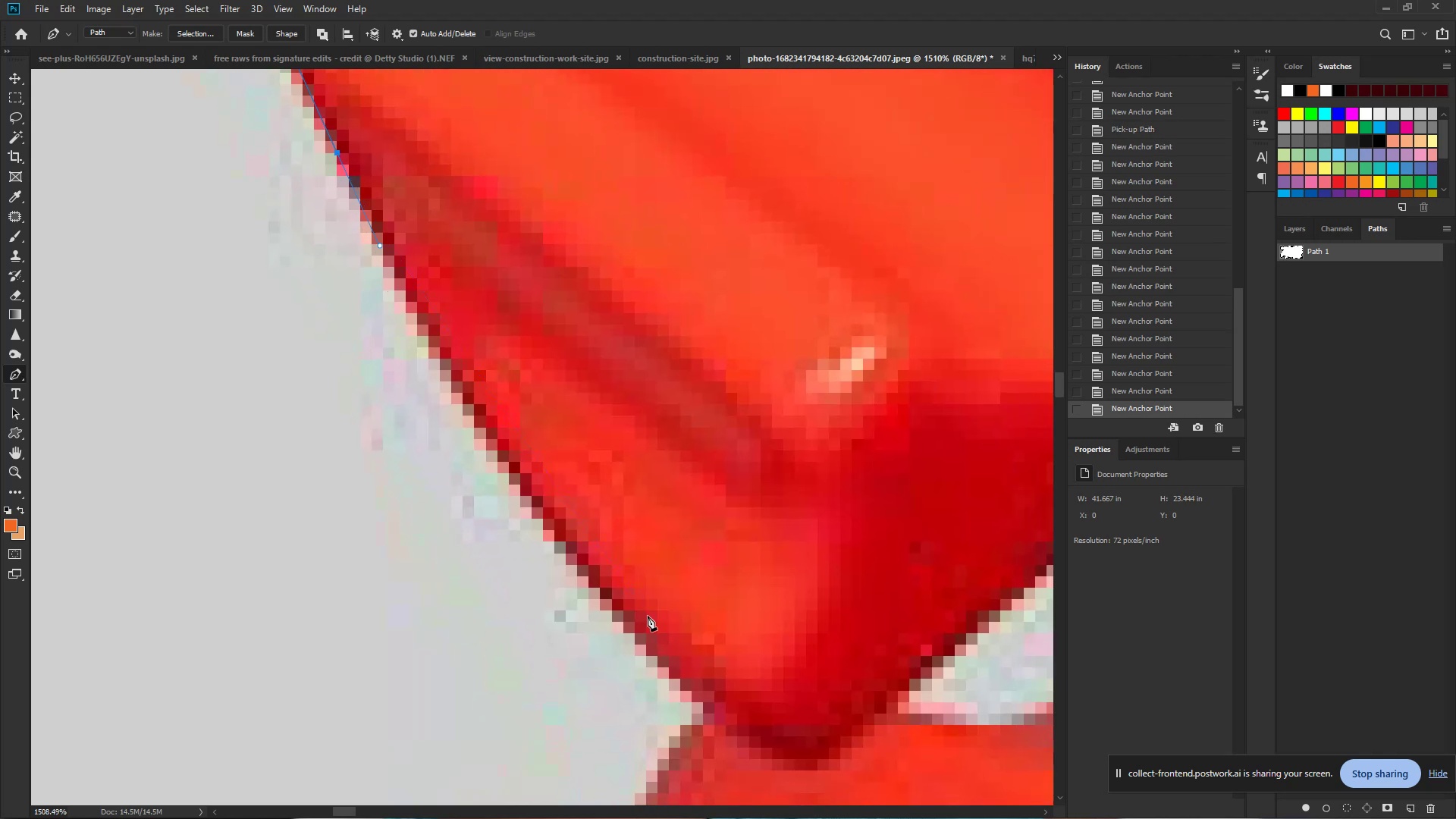 
hold_key(key=Space, duration=1.53)
 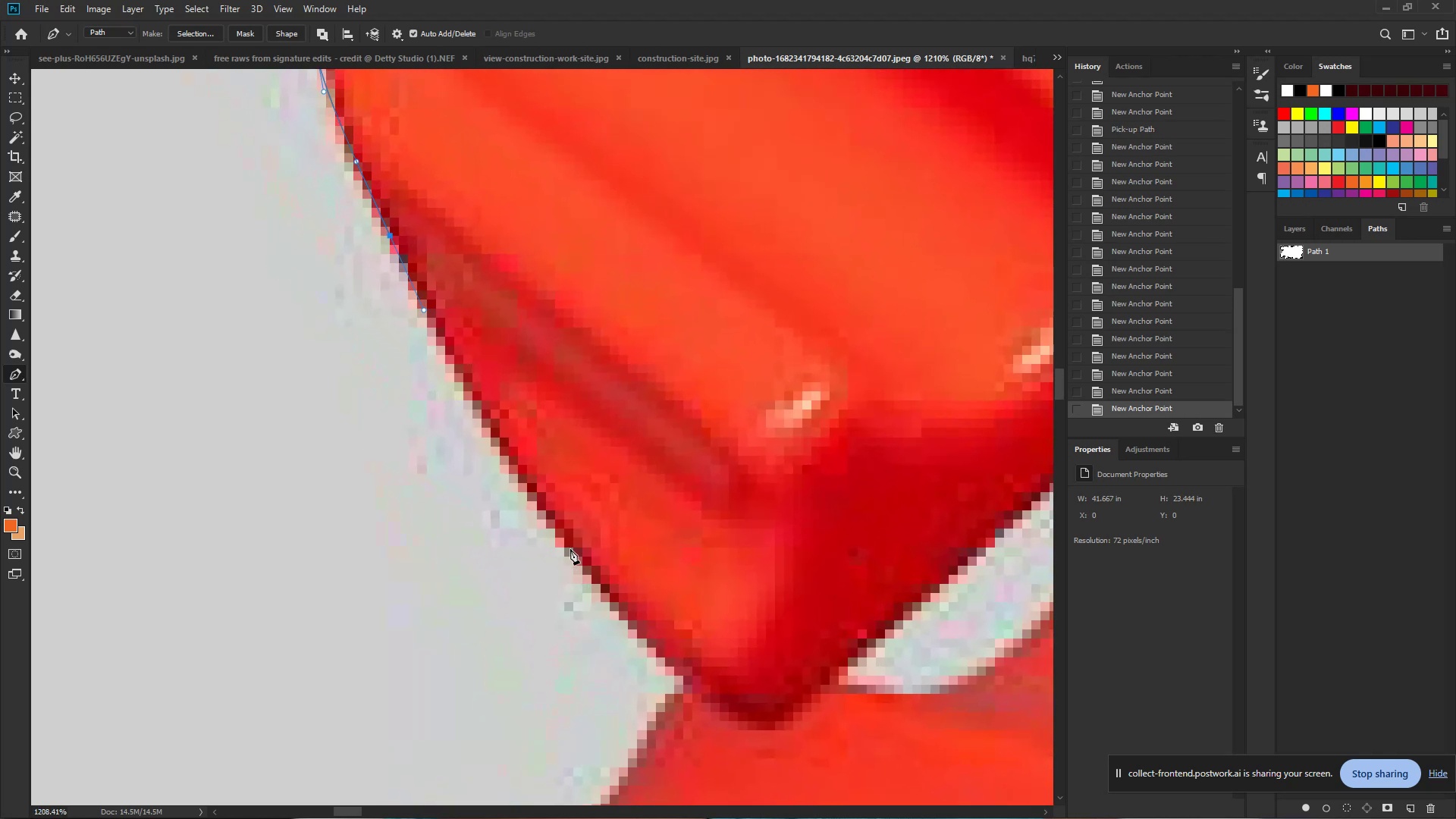 
left_click_drag(start_coordinate=[604, 569], to_coordinate=[582, 579])
 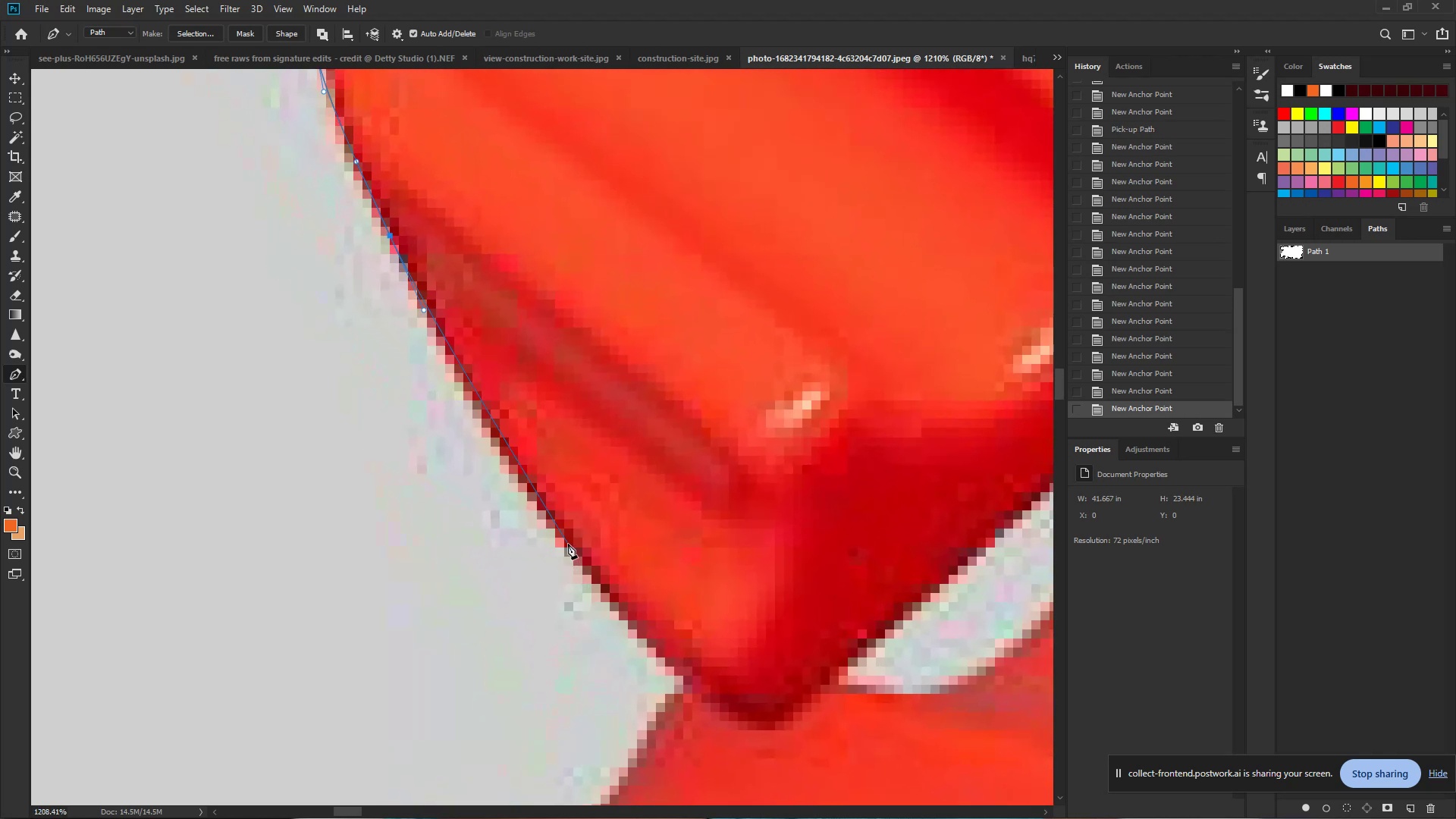 
key(Control+Space)
 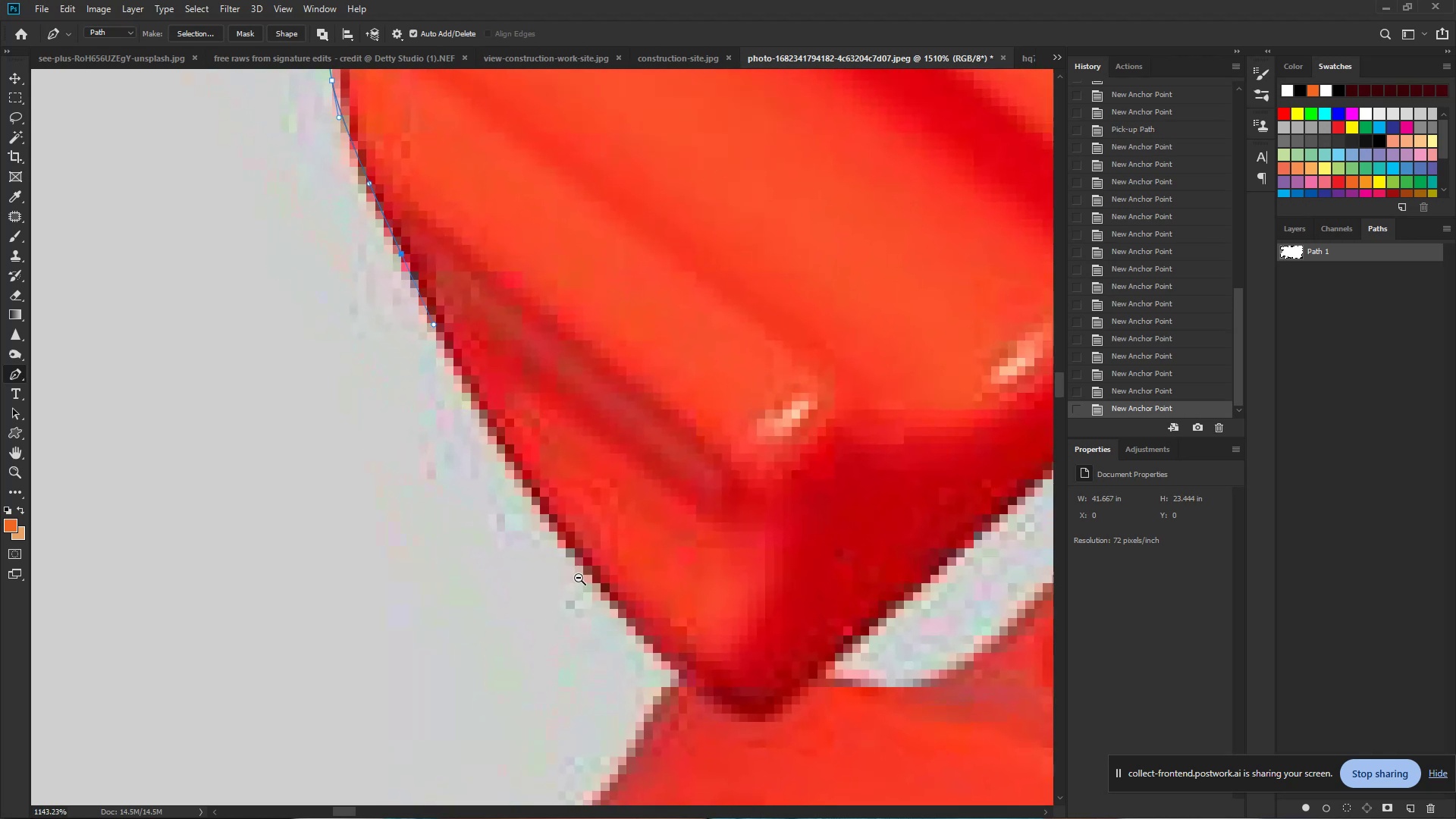 
key(Control+Space)
 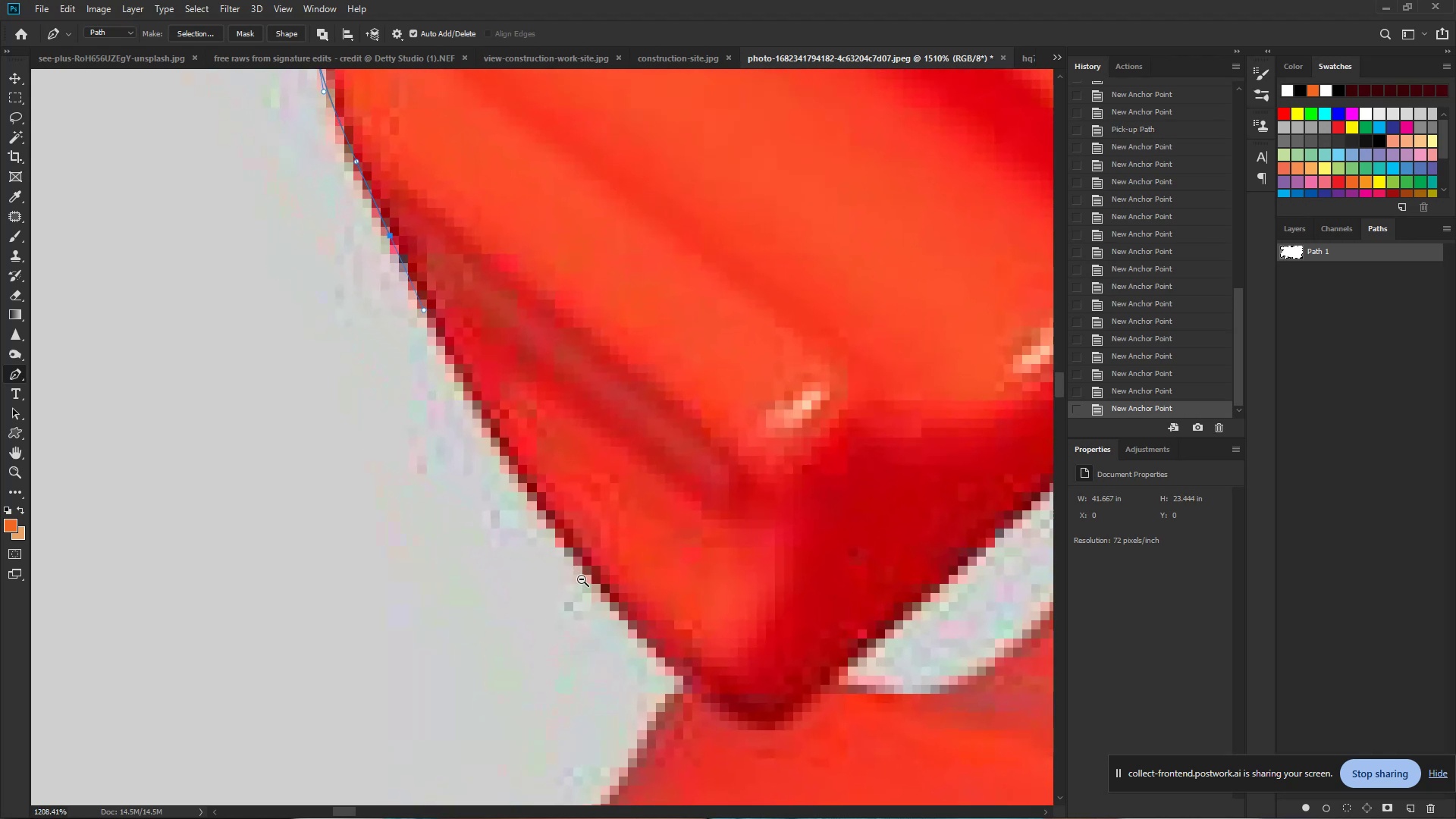 
key(Control+Space)
 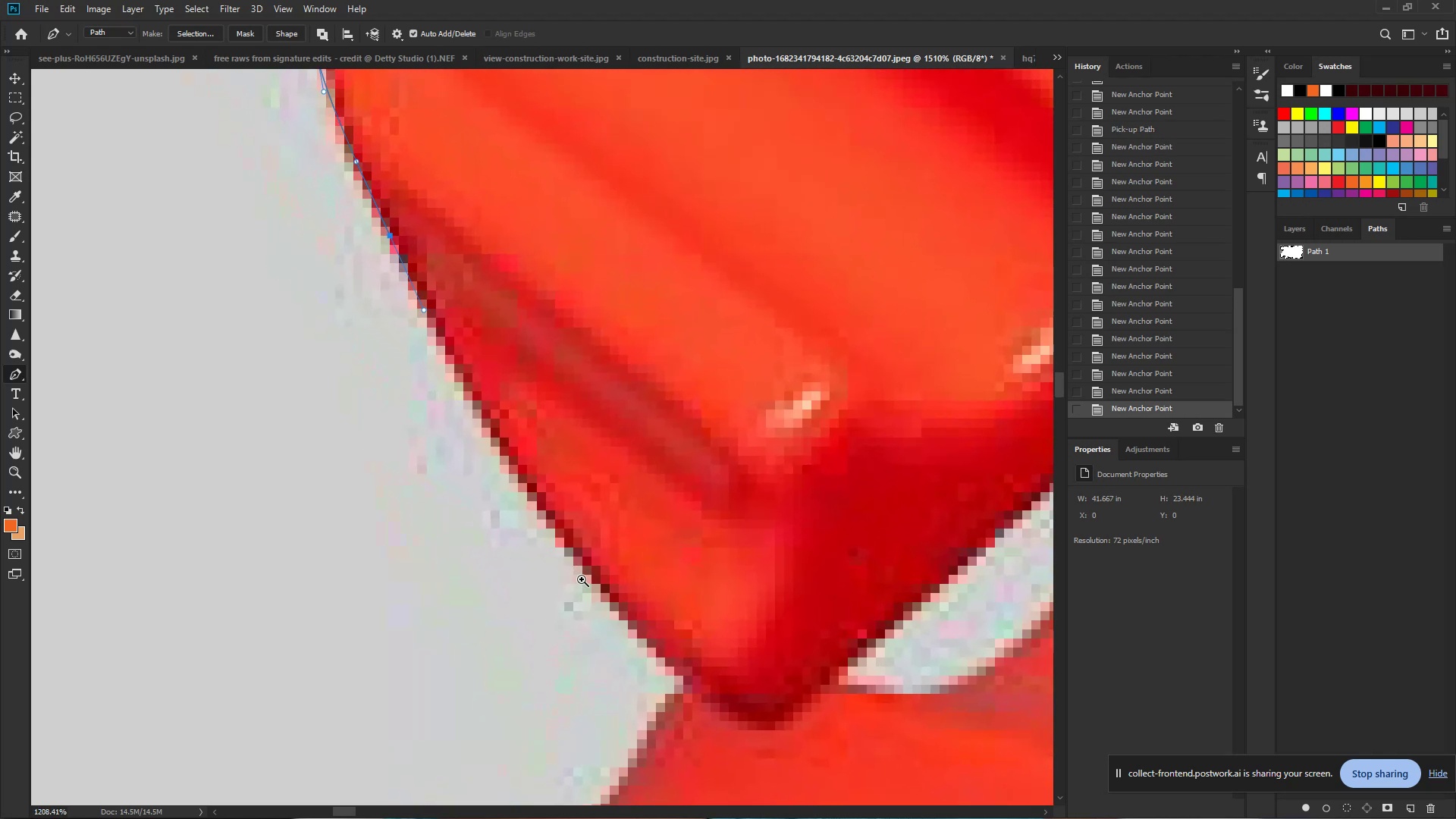 
key(Control+Space)
 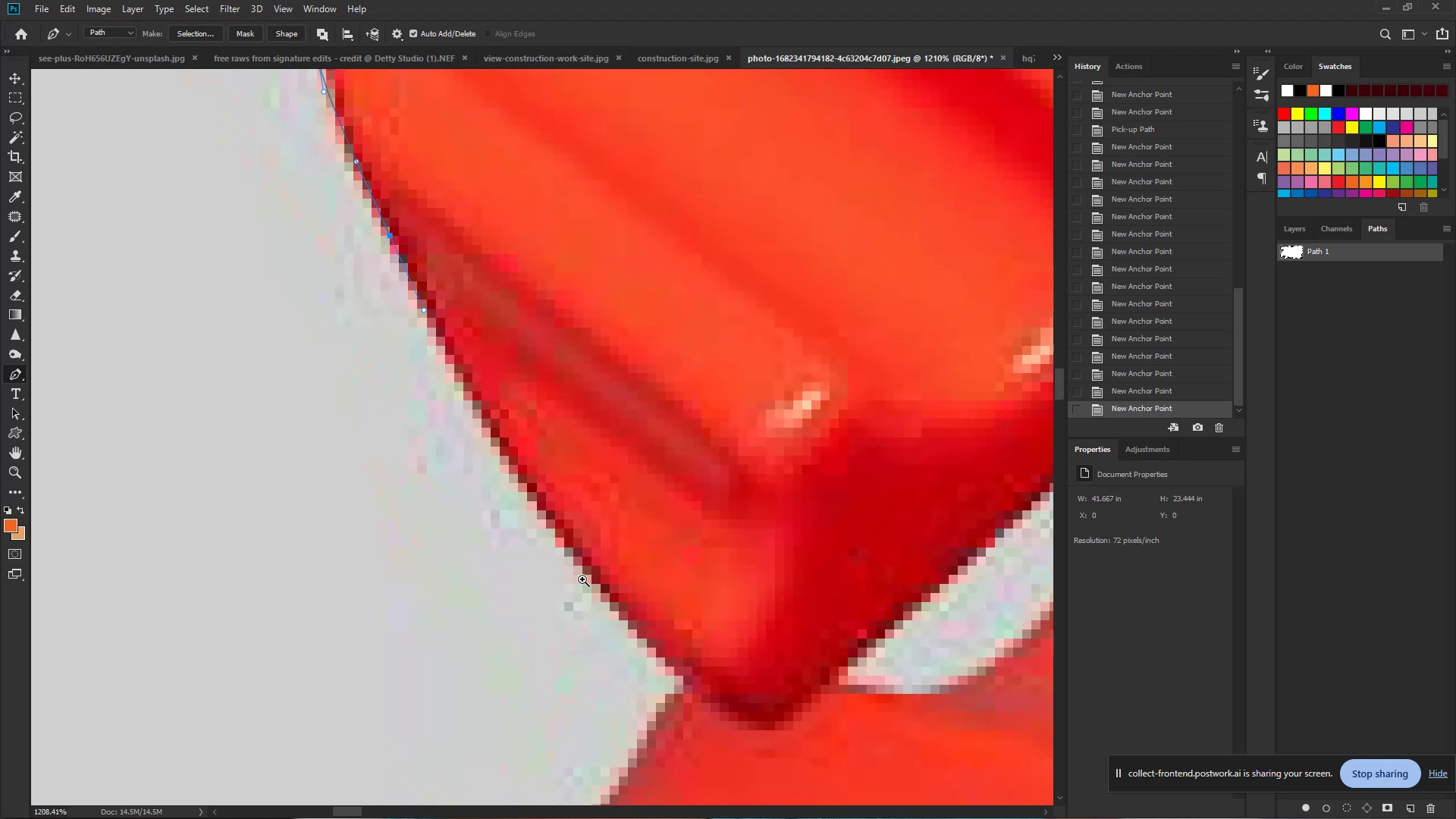 
key(Control+Space)
 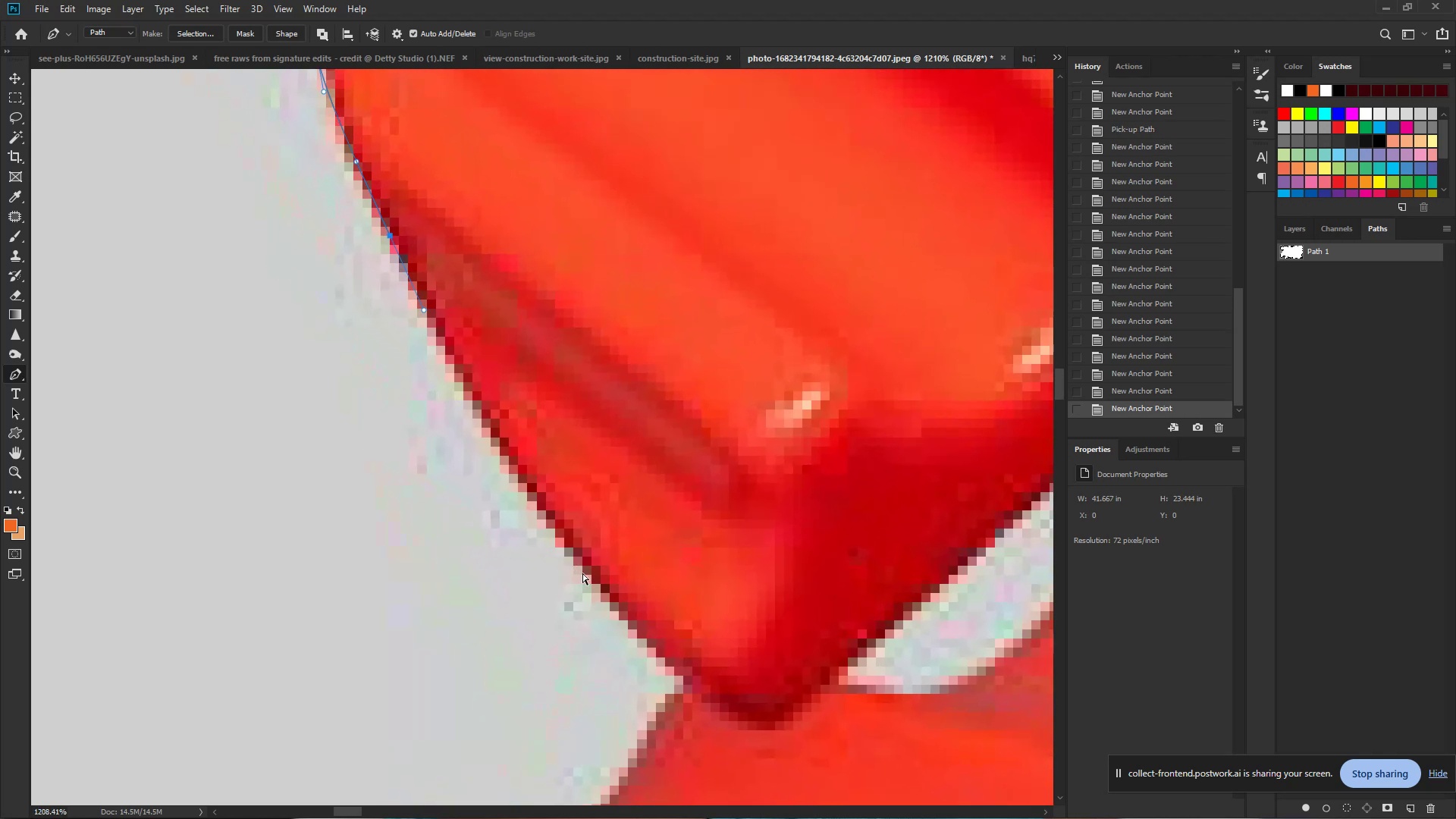 
key(Control+Space)
 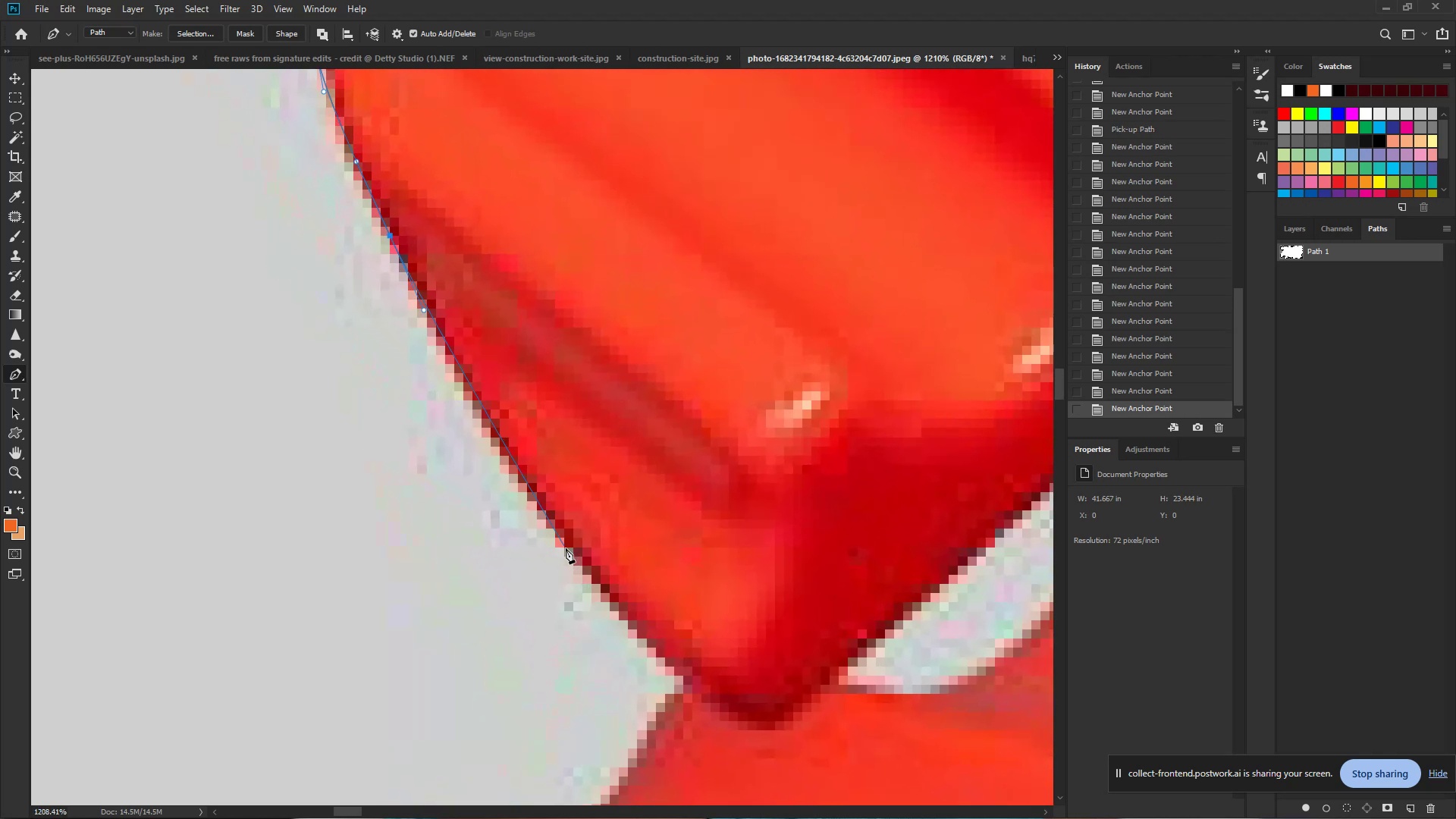 
left_click_drag(start_coordinate=[568, 552], to_coordinate=[618, 626])
 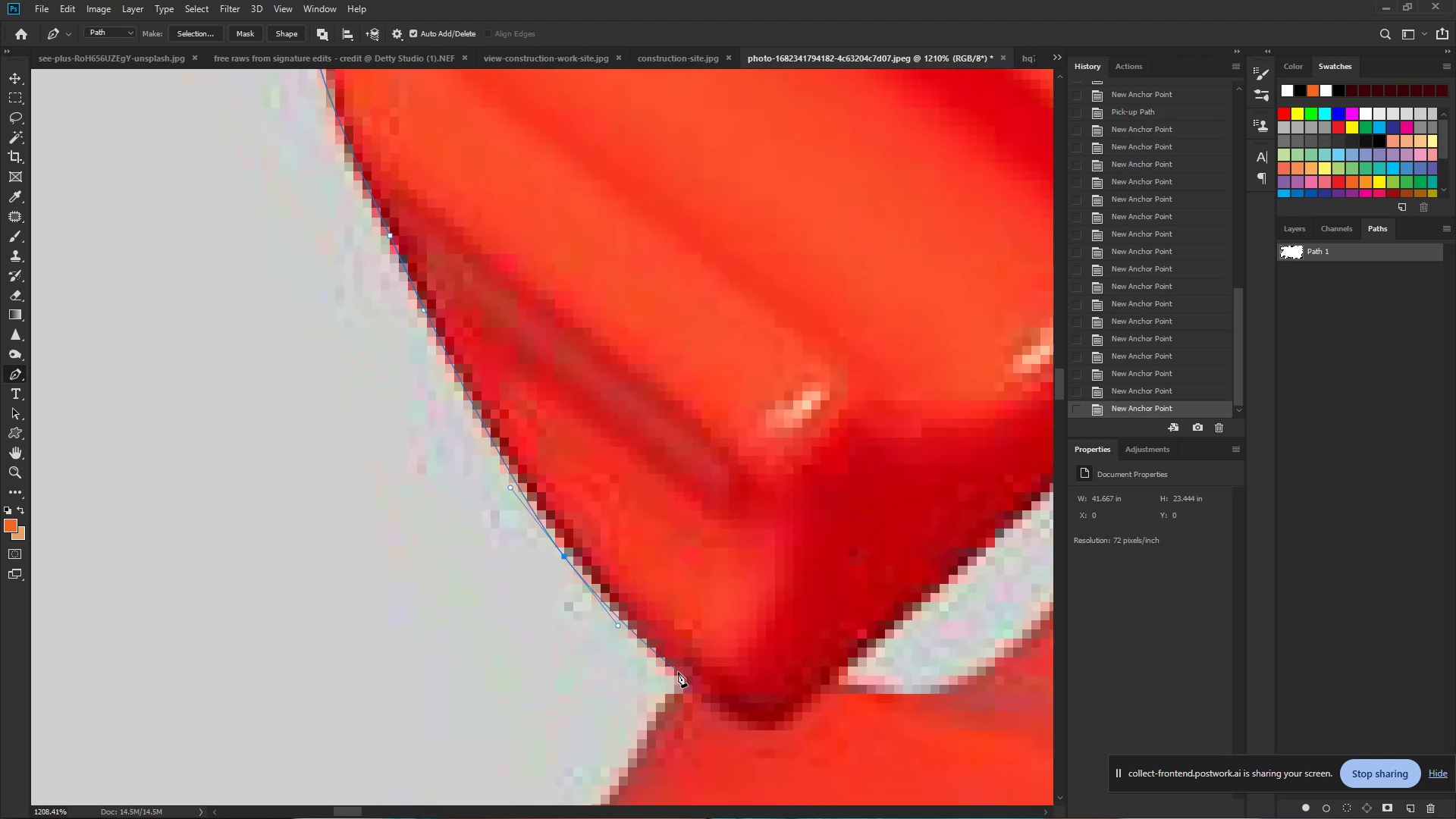 
left_click([684, 681])
 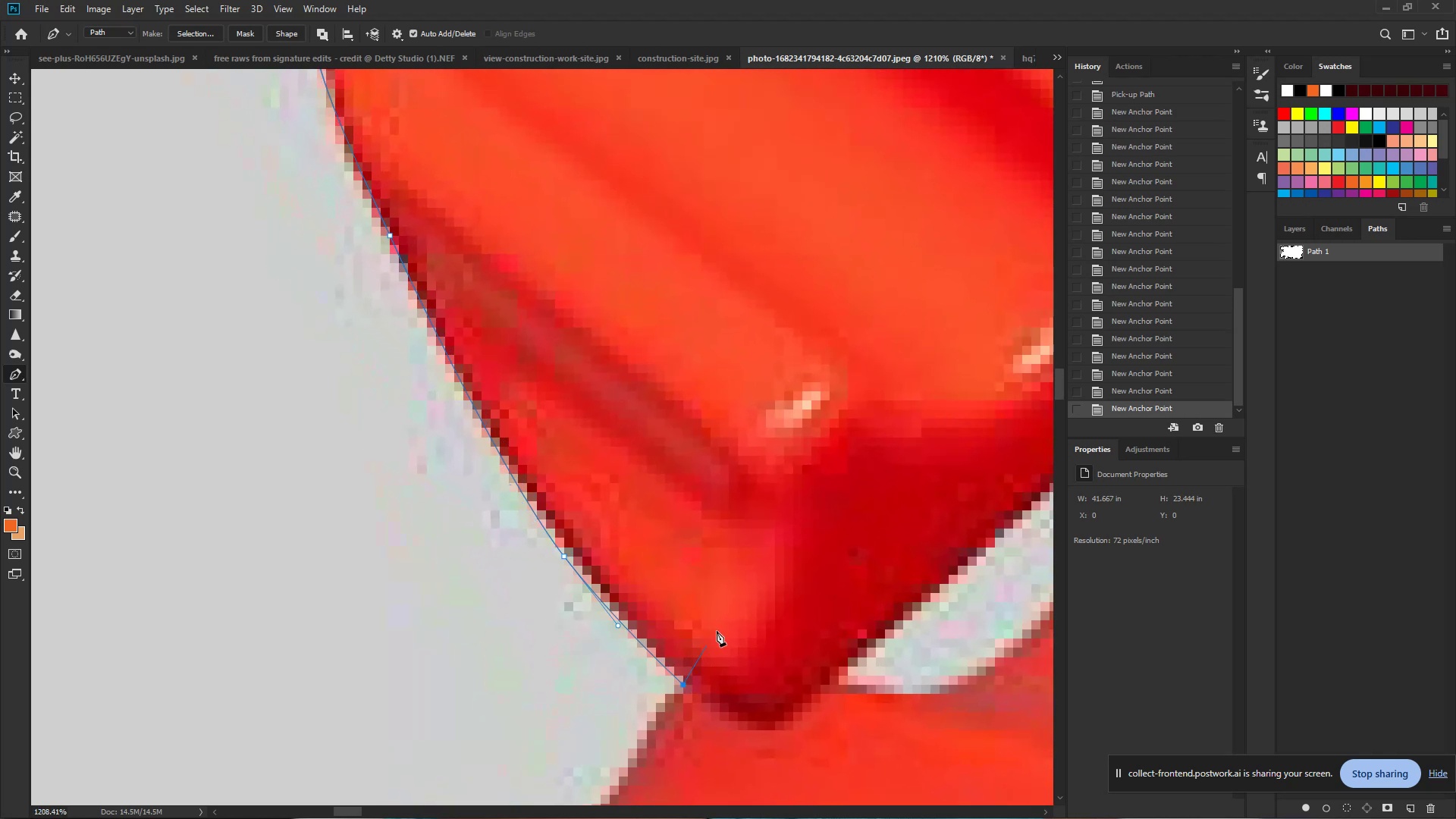 
hold_key(key=ControlLeft, duration=1.18)
 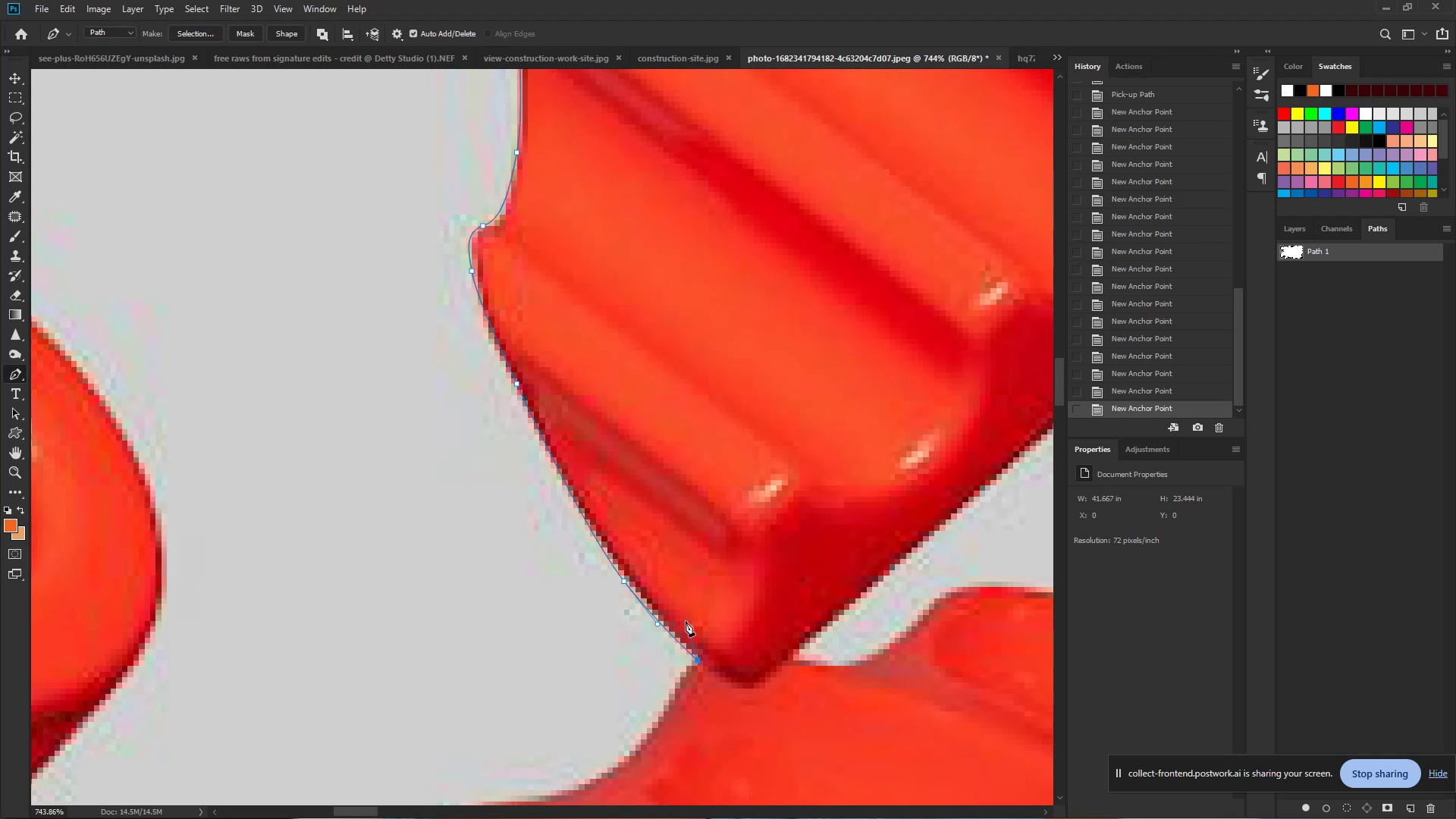 
hold_key(key=Space, duration=0.92)
 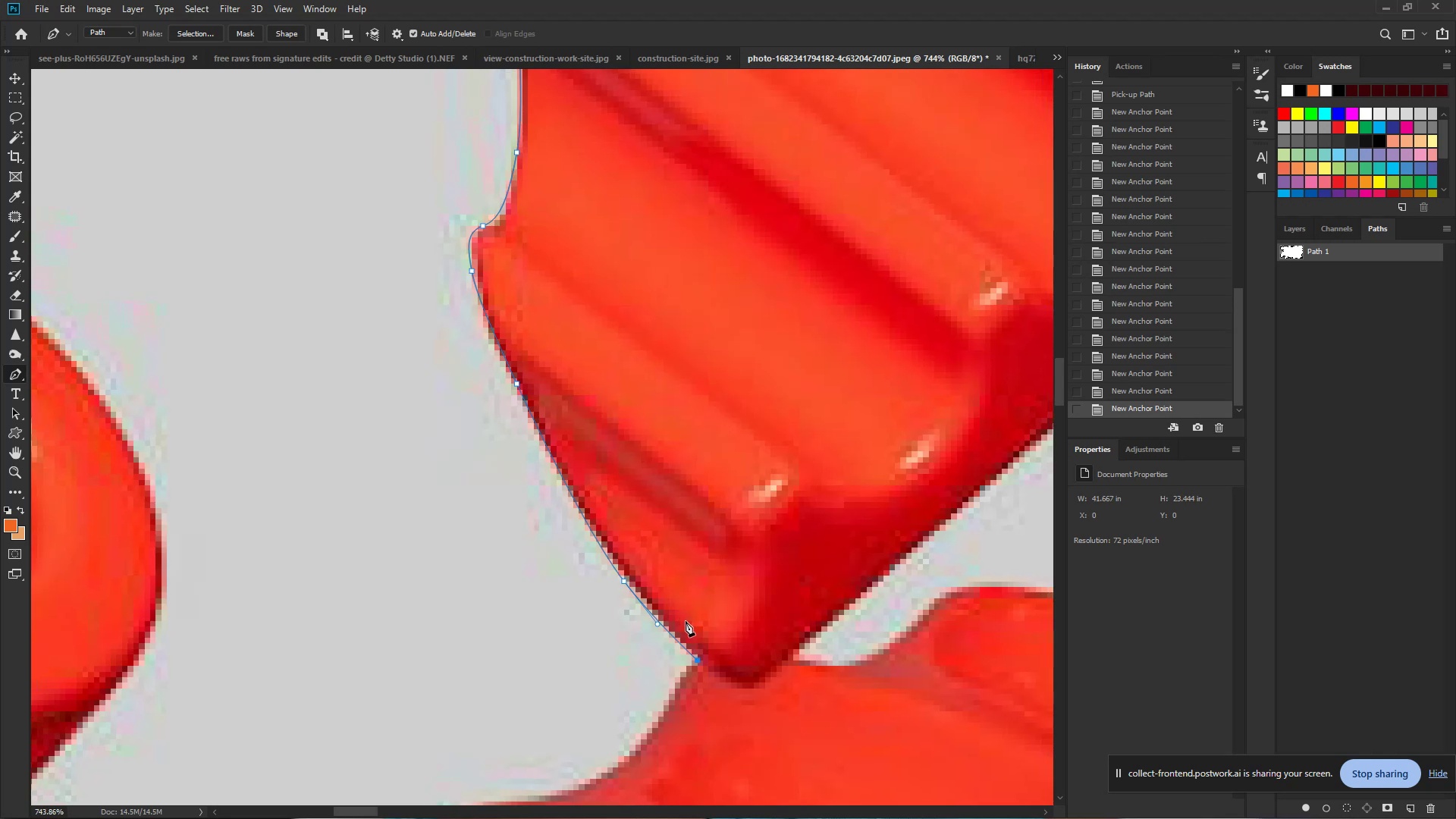 
left_click_drag(start_coordinate=[720, 622], to_coordinate=[683, 620])
 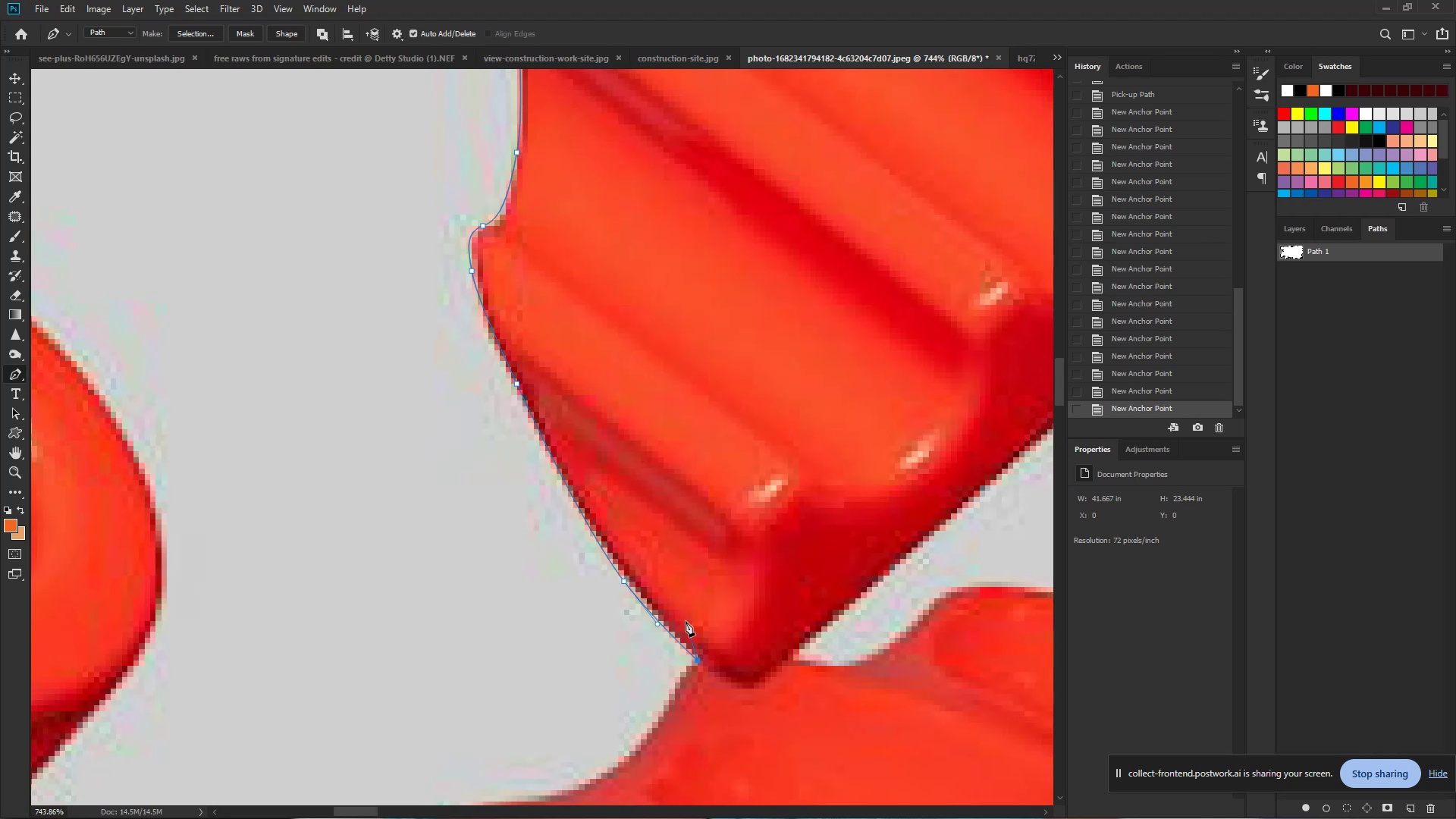 
wait(13.76)
 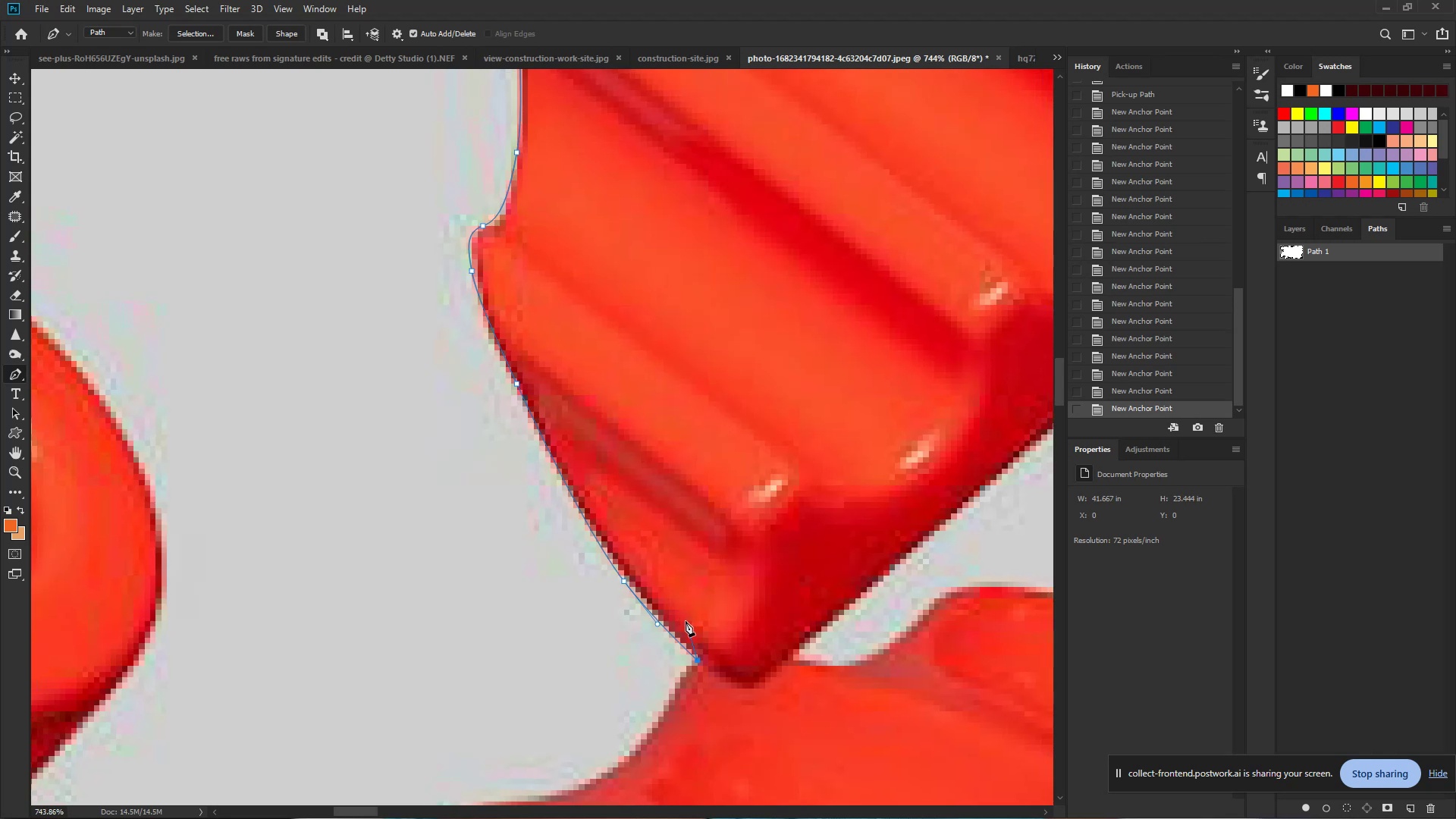 
hold_key(key=ControlLeft, duration=2.54)
 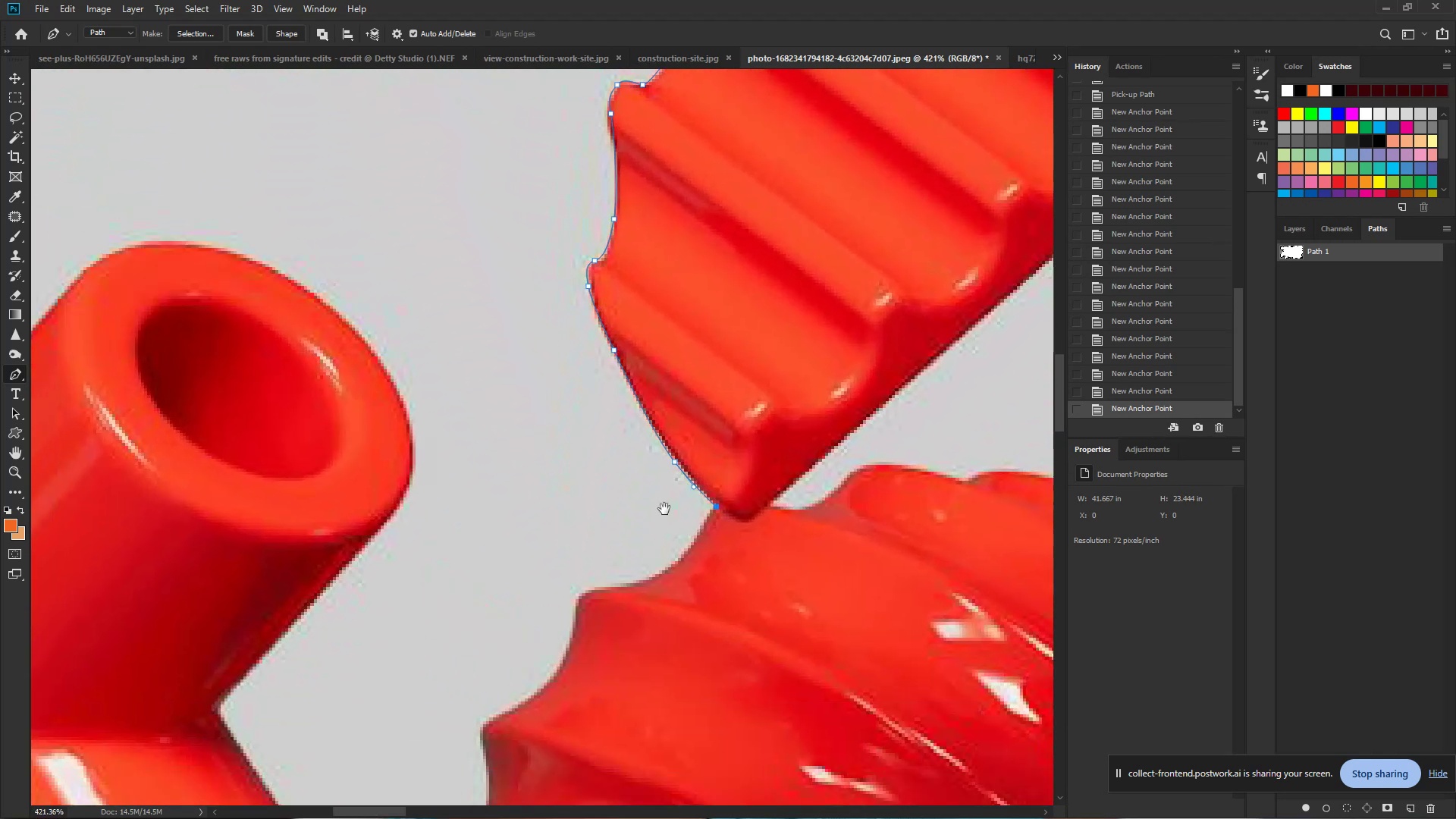 
hold_key(key=Space, duration=1.53)
 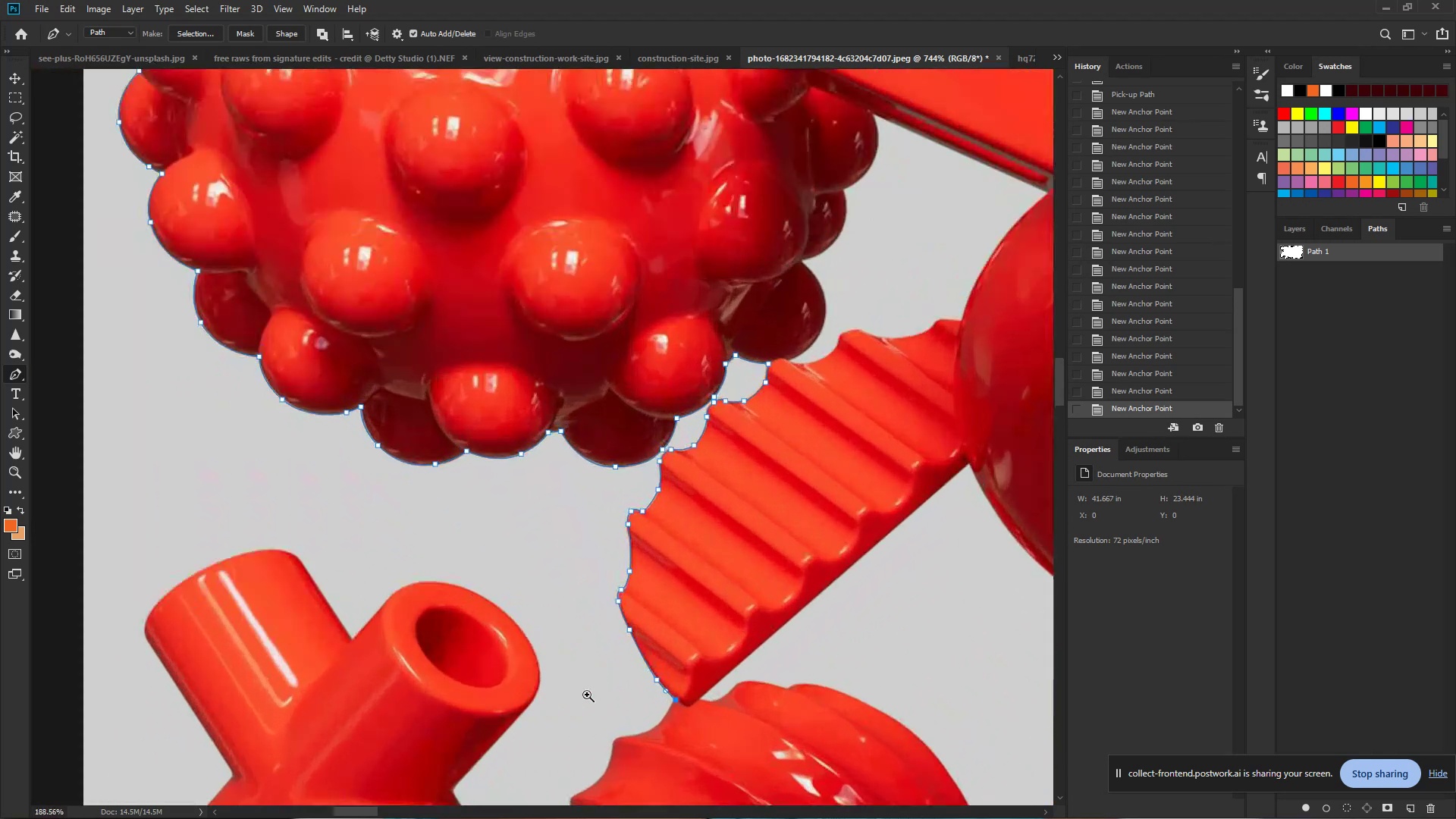 
left_click_drag(start_coordinate=[668, 713], to_coordinate=[626, 702])
 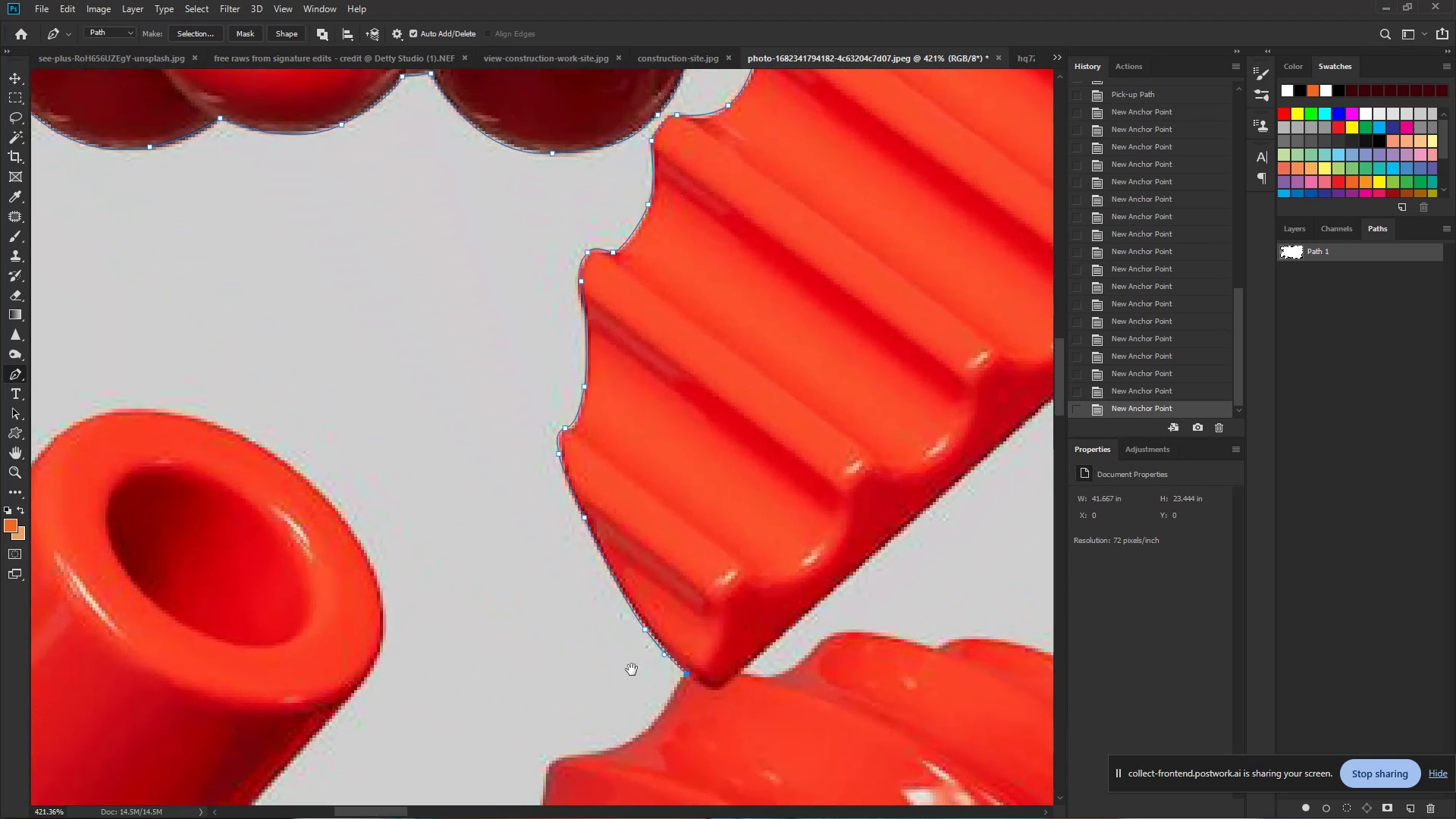 
hold_key(key=Space, duration=0.71)
 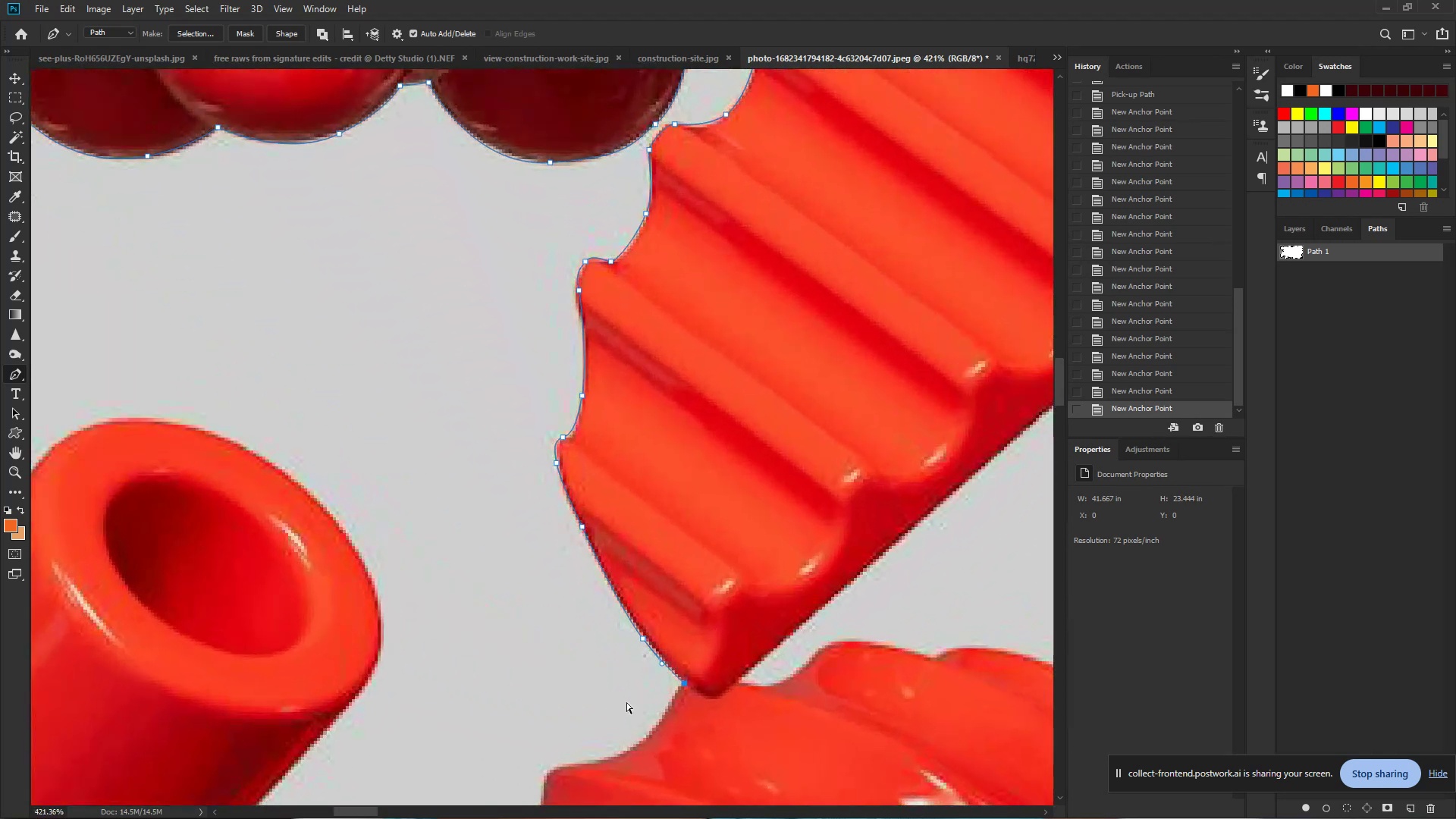 
hold_key(key=Space, duration=0.72)
 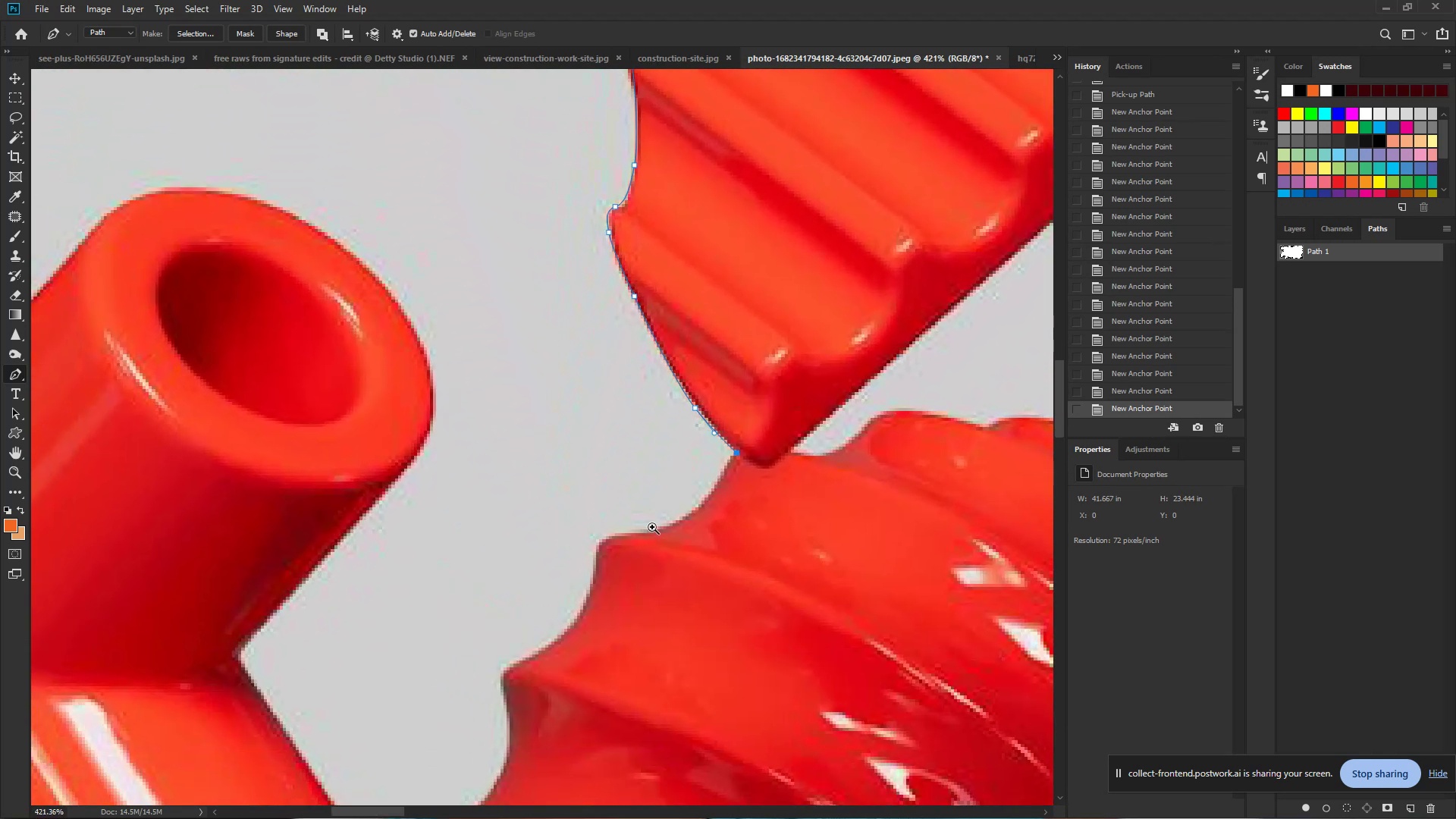 
left_click_drag(start_coordinate=[626, 702], to_coordinate=[679, 472])
 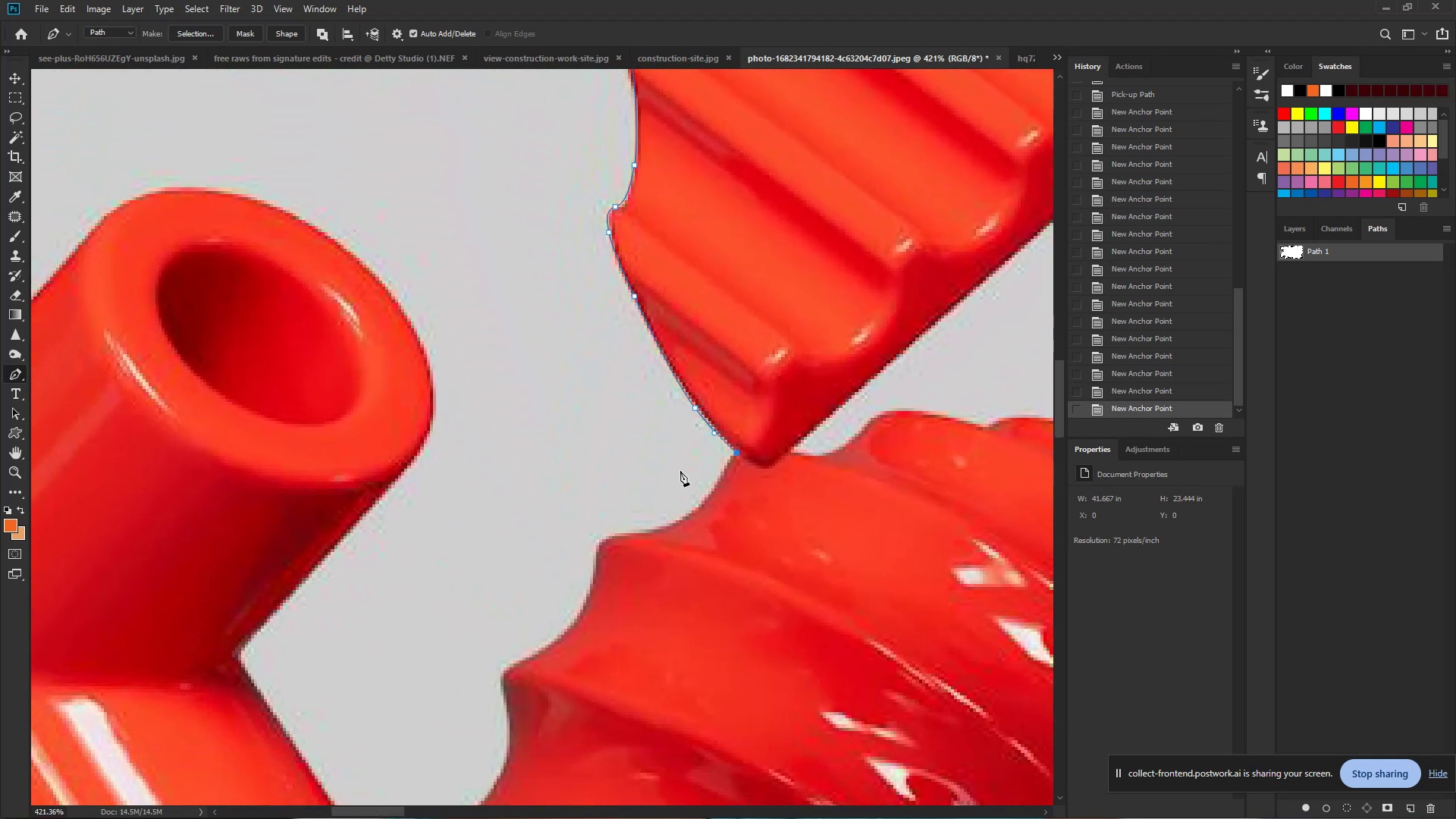 
hold_key(key=ControlLeft, duration=0.62)
 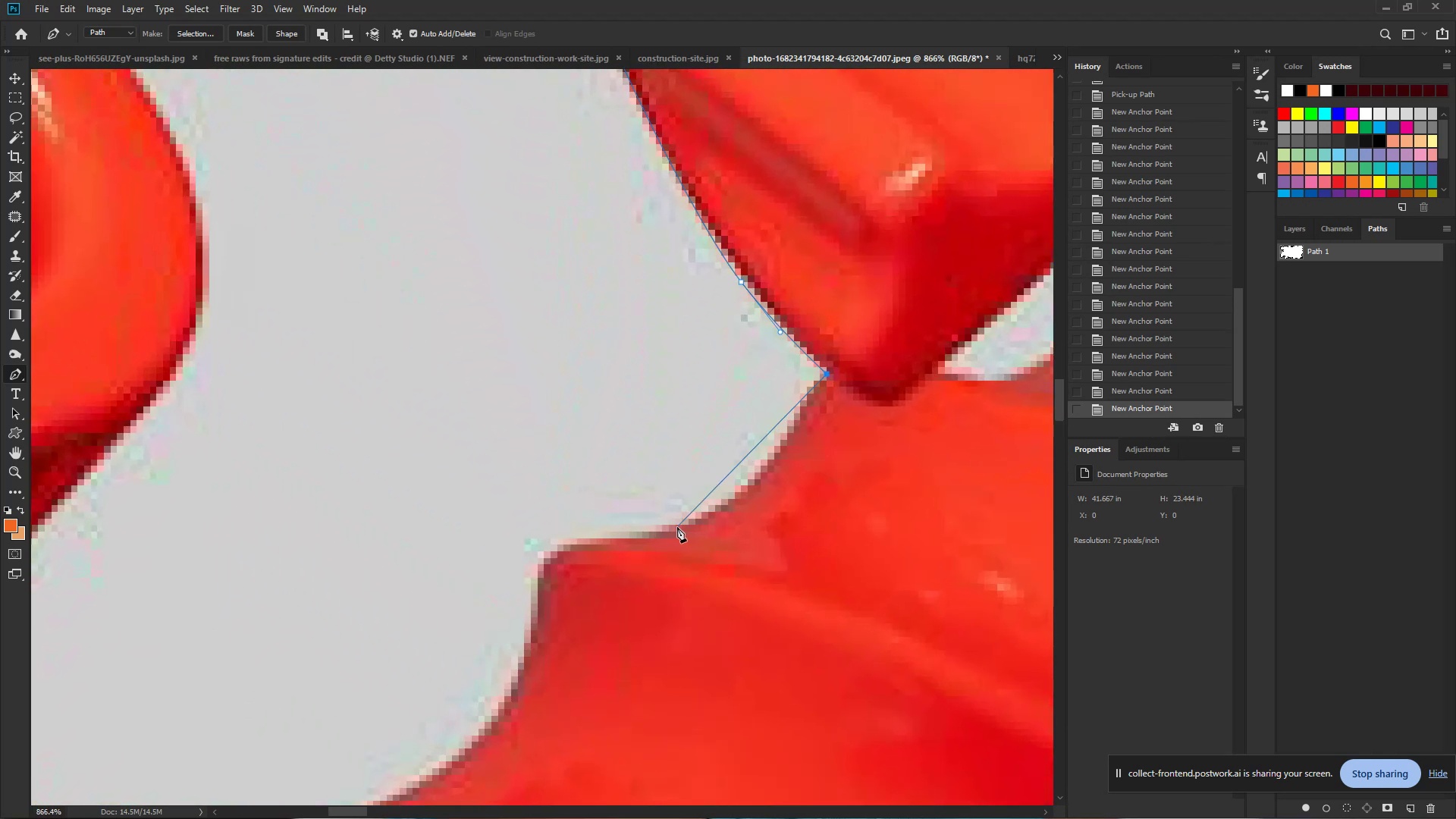 
hold_key(key=Space, duration=0.5)
 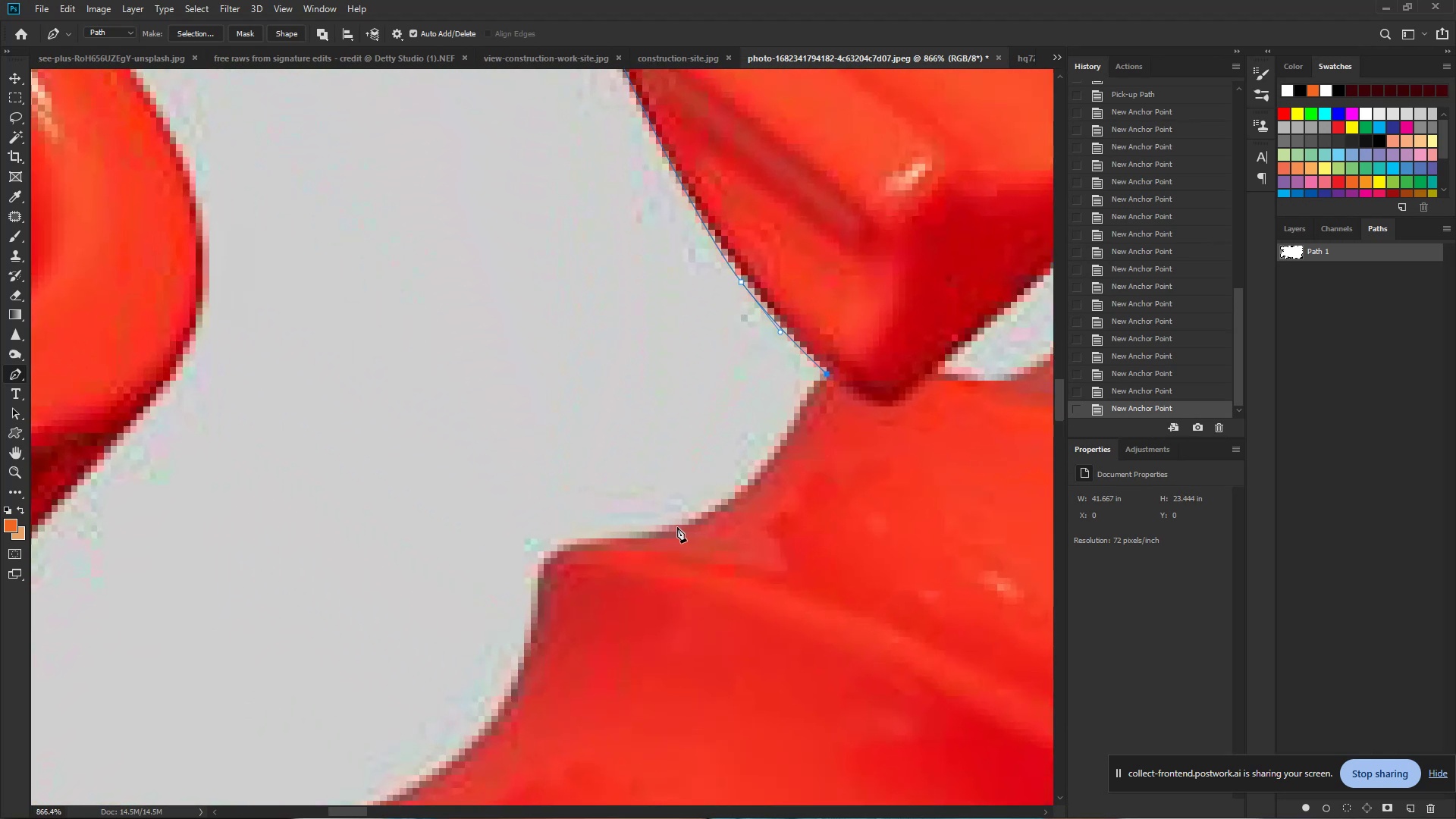 
left_click_drag(start_coordinate=[652, 527], to_coordinate=[701, 530])
 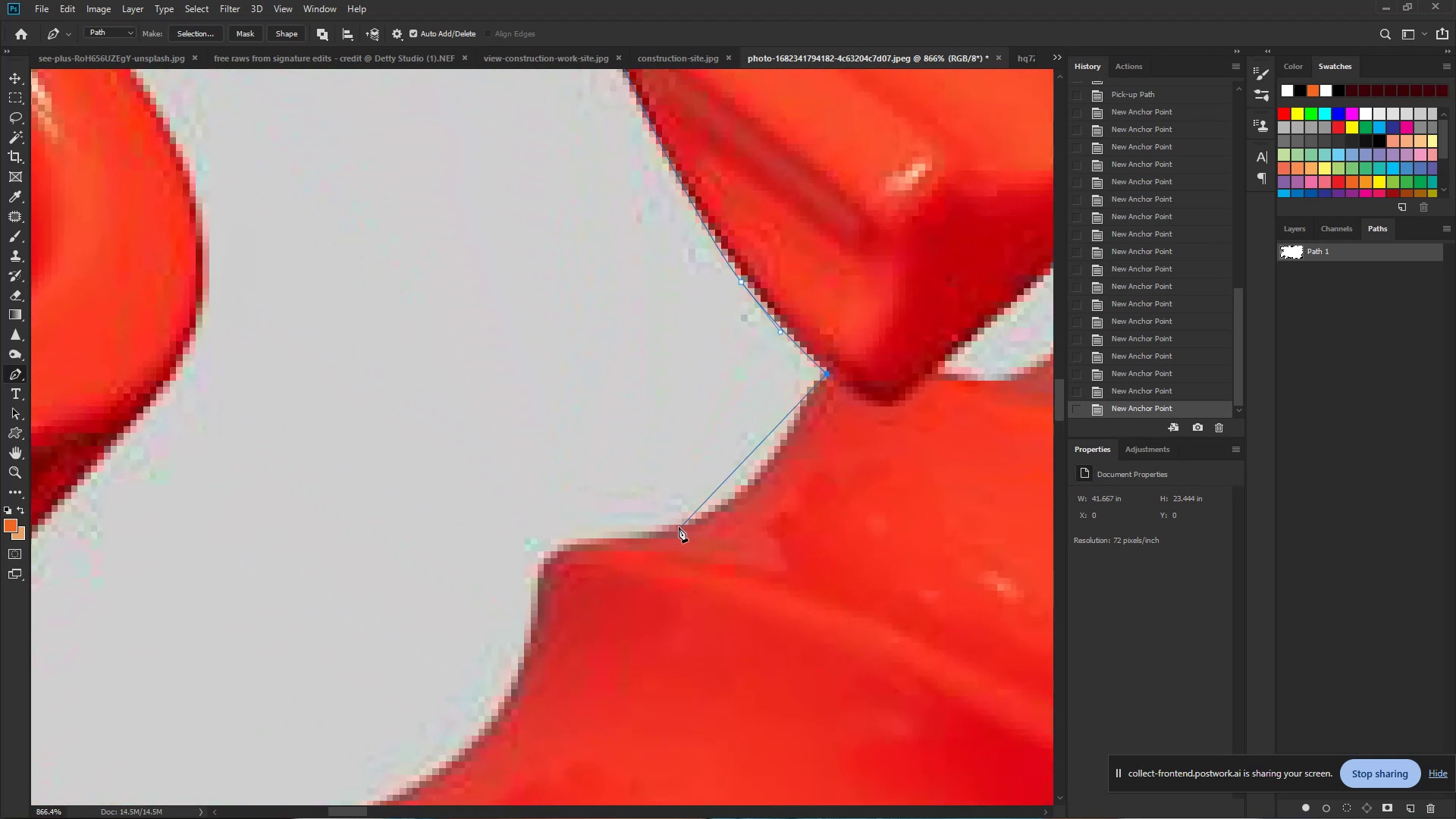 
left_click_drag(start_coordinate=[676, 528], to_coordinate=[569, 544])
 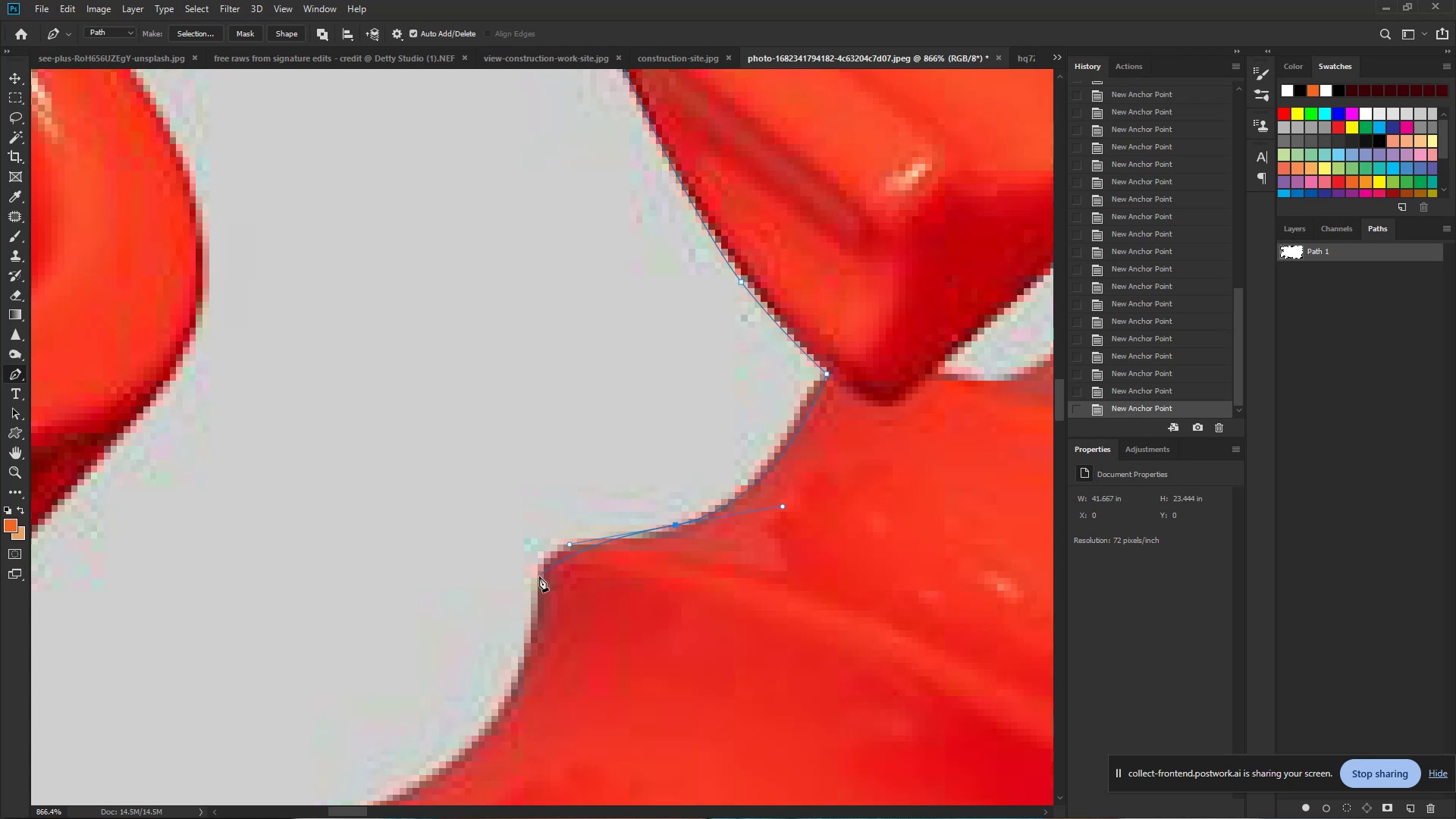 
left_click_drag(start_coordinate=[539, 576], to_coordinate=[532, 615])
 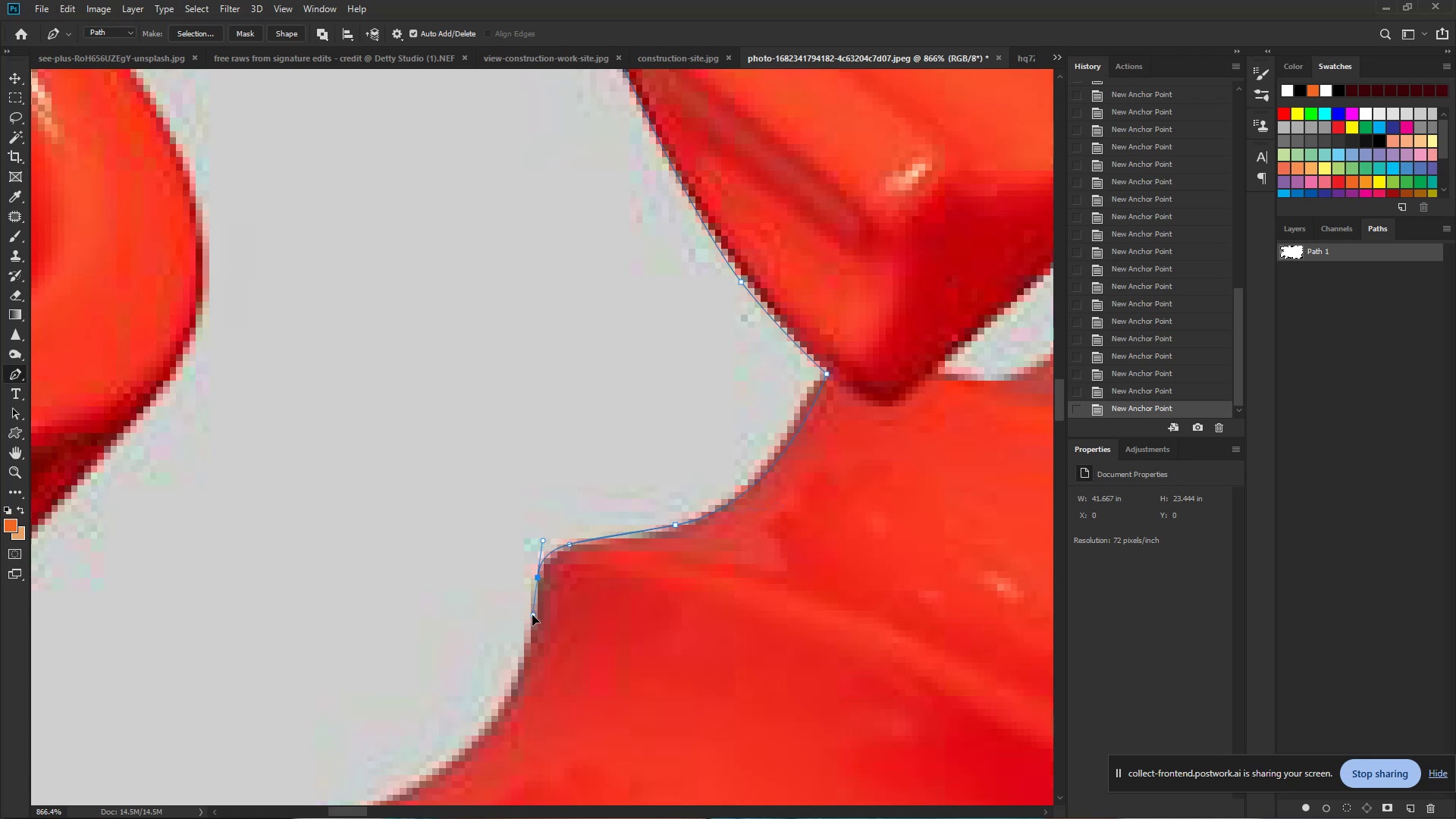 
hold_key(key=Space, duration=0.69)
 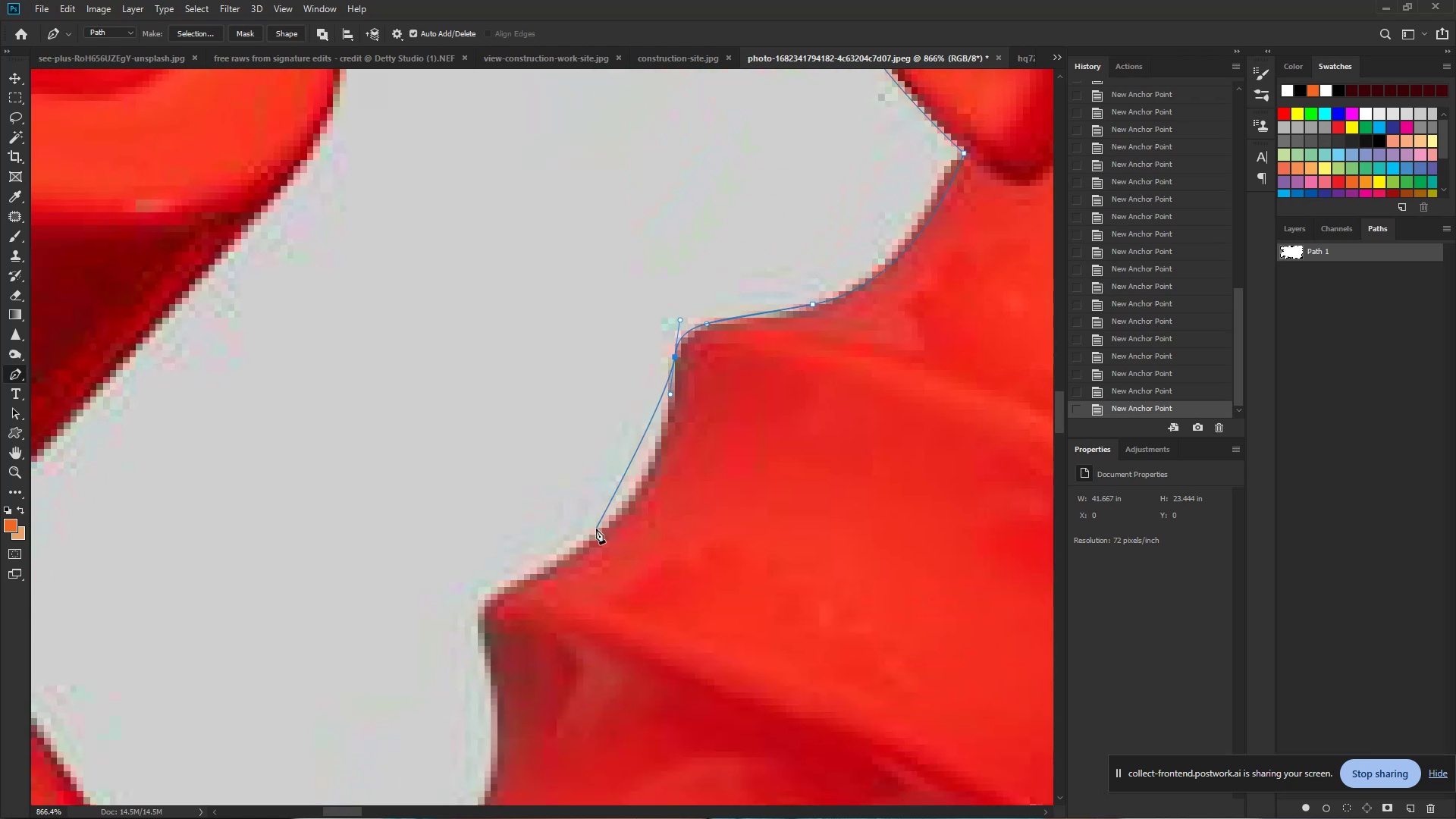 
left_click_drag(start_coordinate=[532, 615], to_coordinate=[670, 394])
 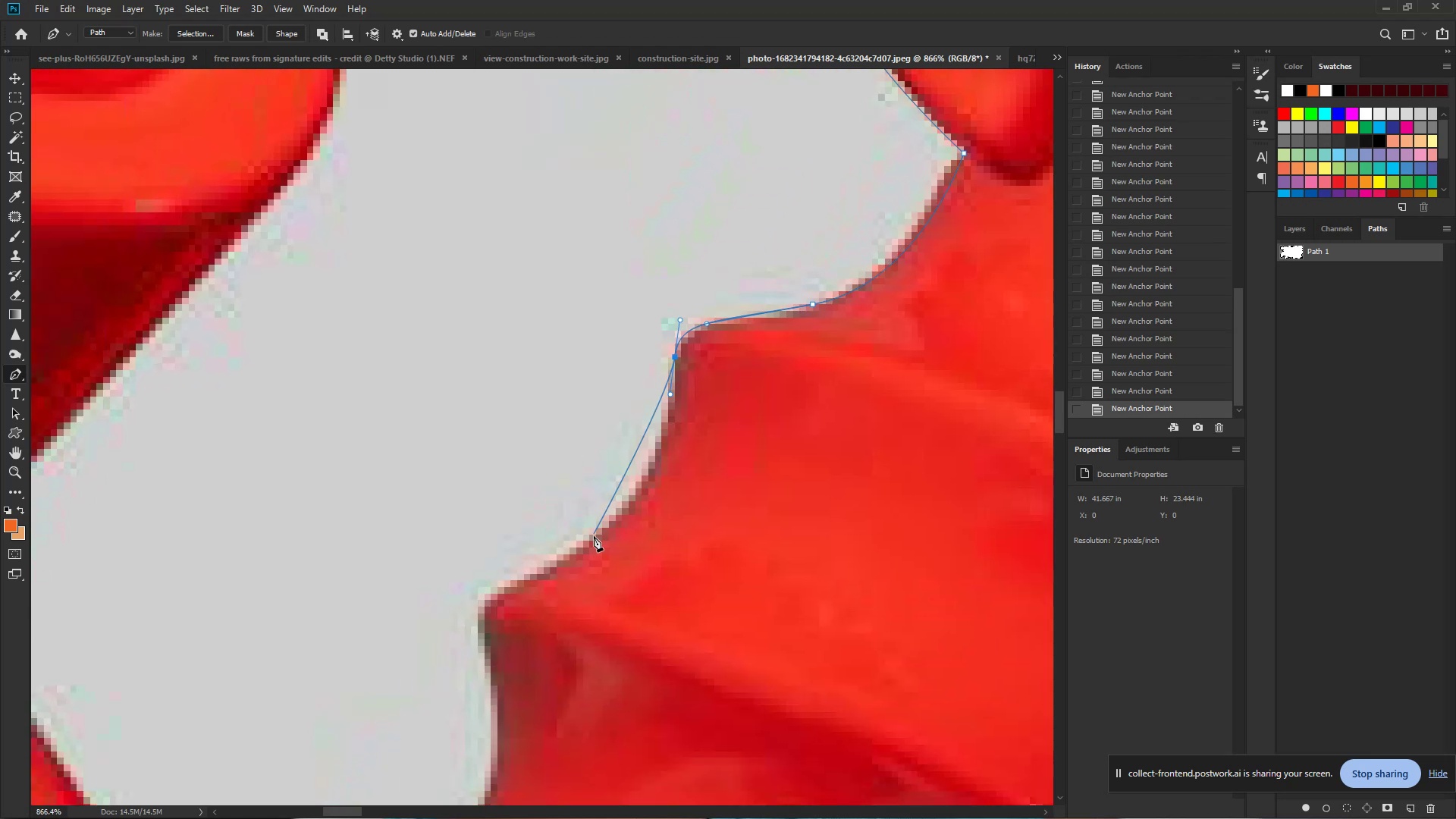 
left_click_drag(start_coordinate=[595, 536], to_coordinate=[512, 587])
 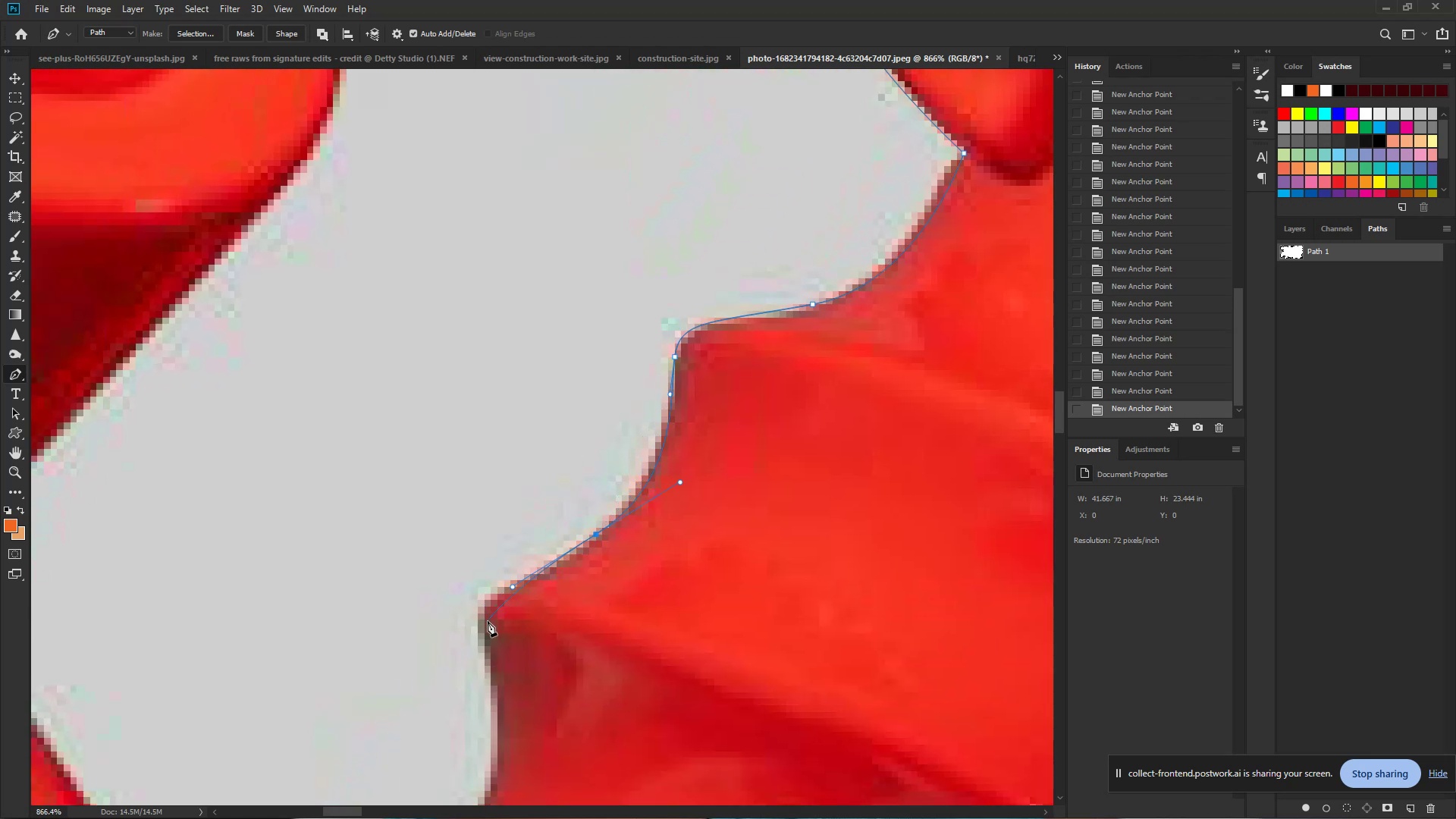 
left_click_drag(start_coordinate=[486, 626], to_coordinate=[485, 657])
 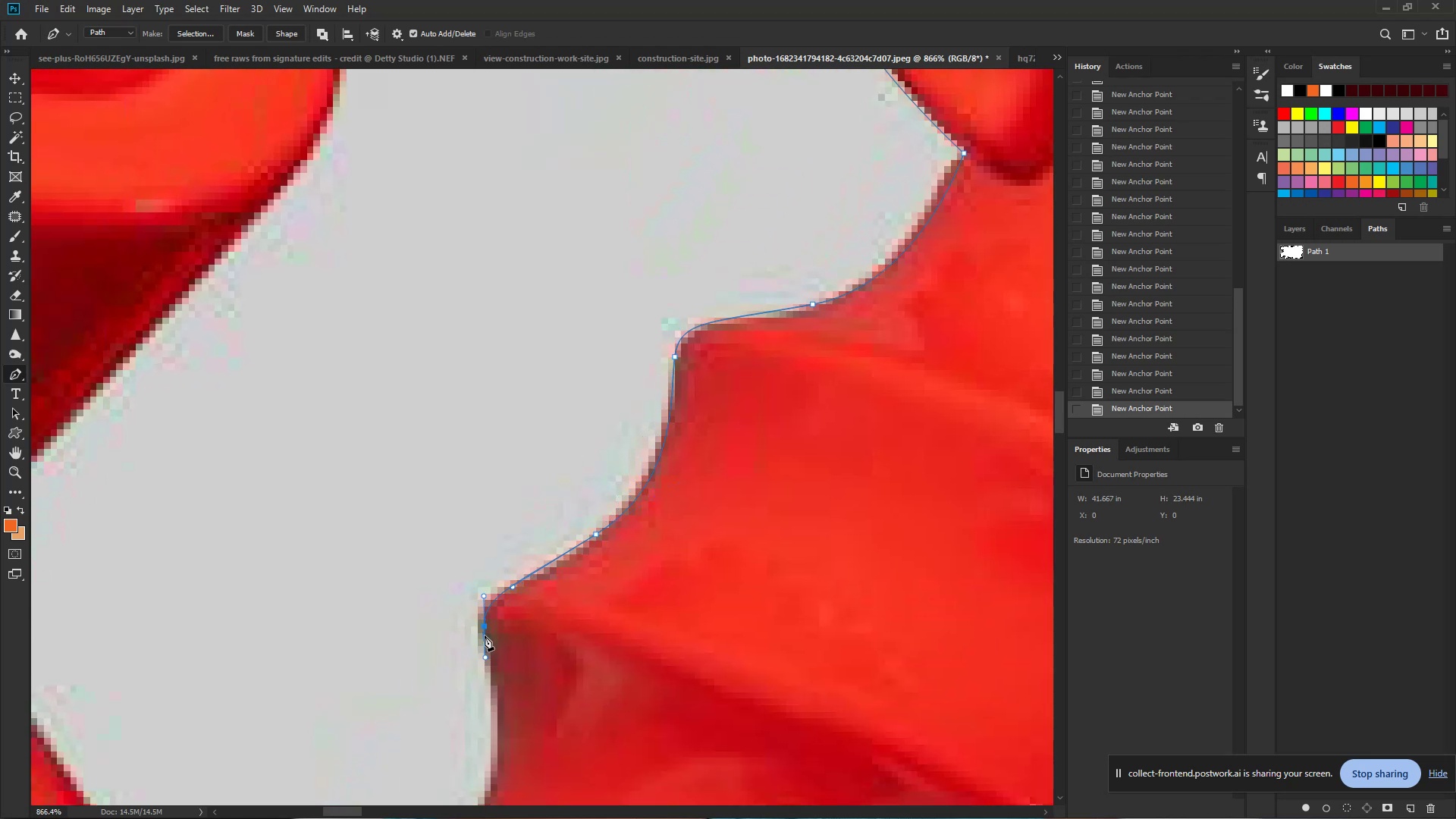 
hold_key(key=Space, duration=0.82)
 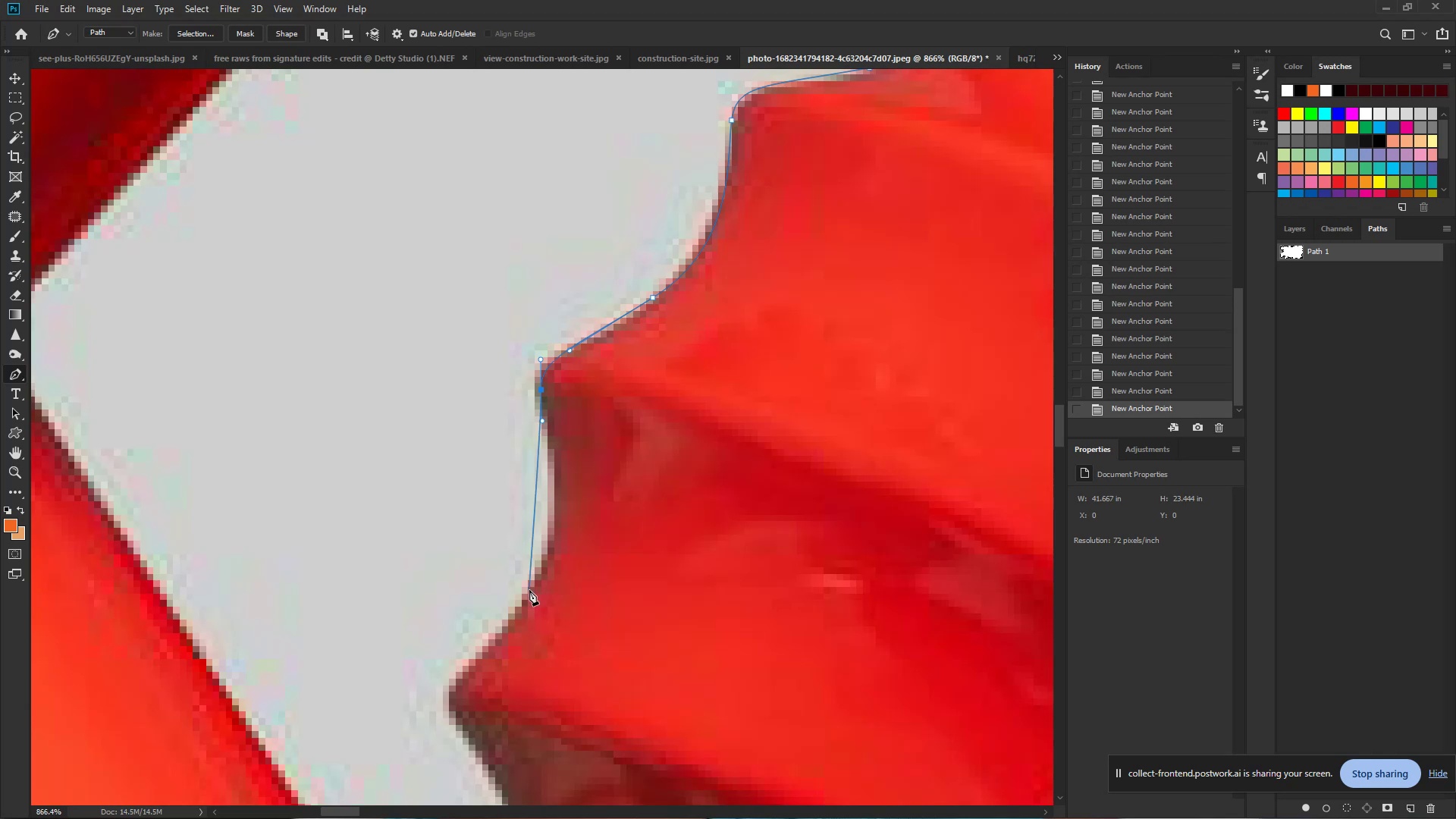 
left_click_drag(start_coordinate=[504, 676], to_coordinate=[561, 441])
 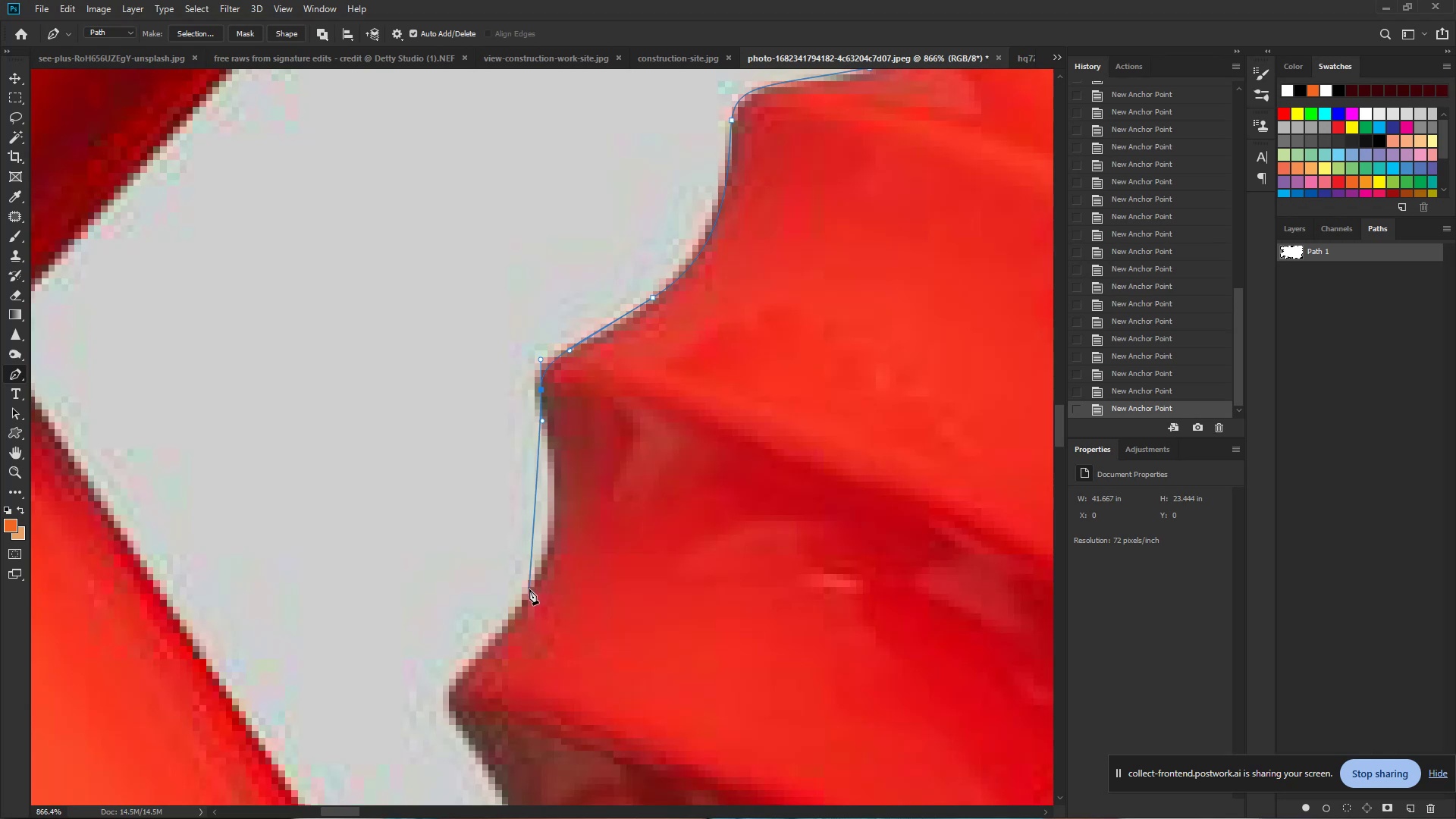 
left_click_drag(start_coordinate=[529, 588], to_coordinate=[473, 656])
 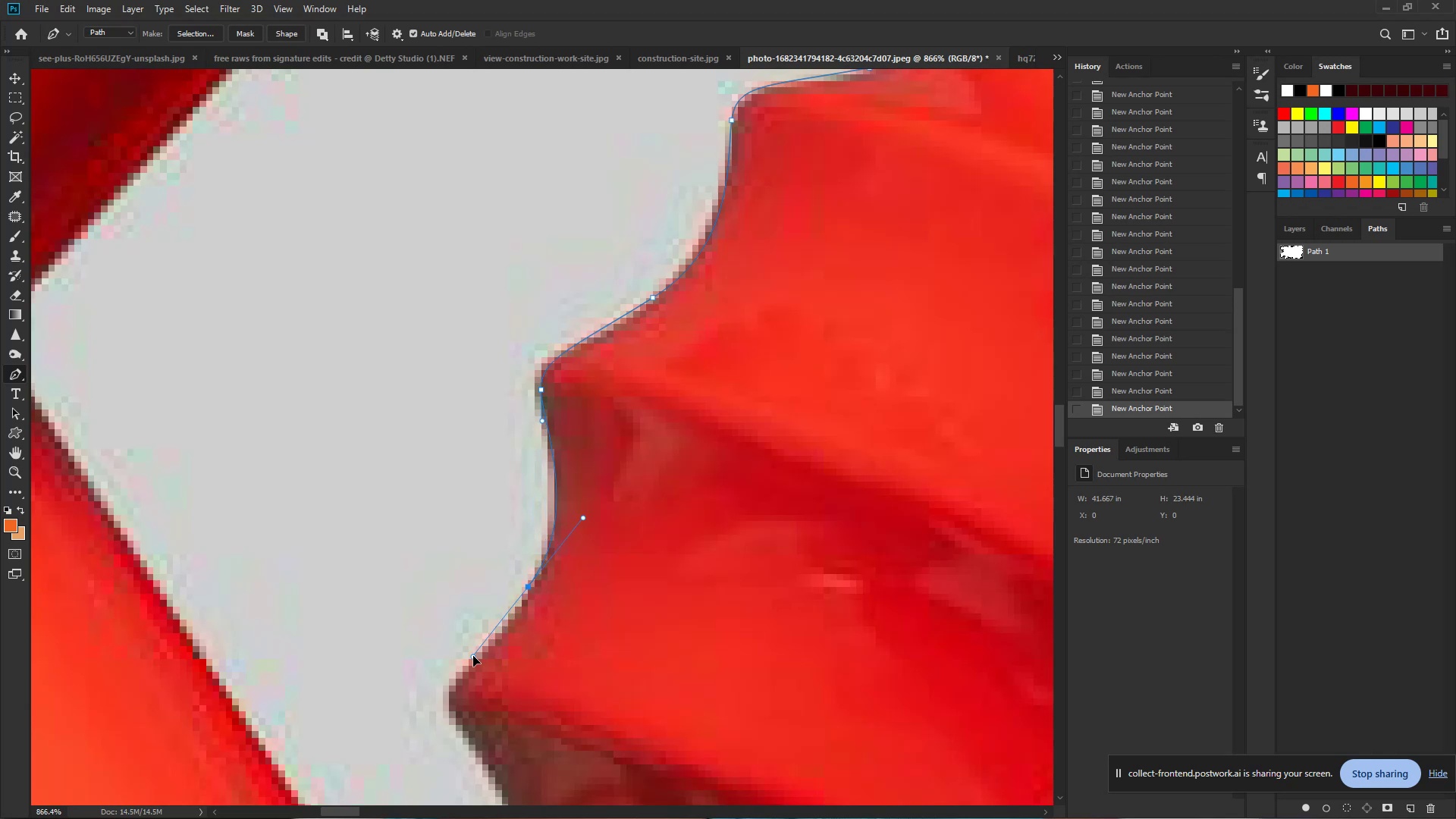 
hold_key(key=Space, duration=0.66)
 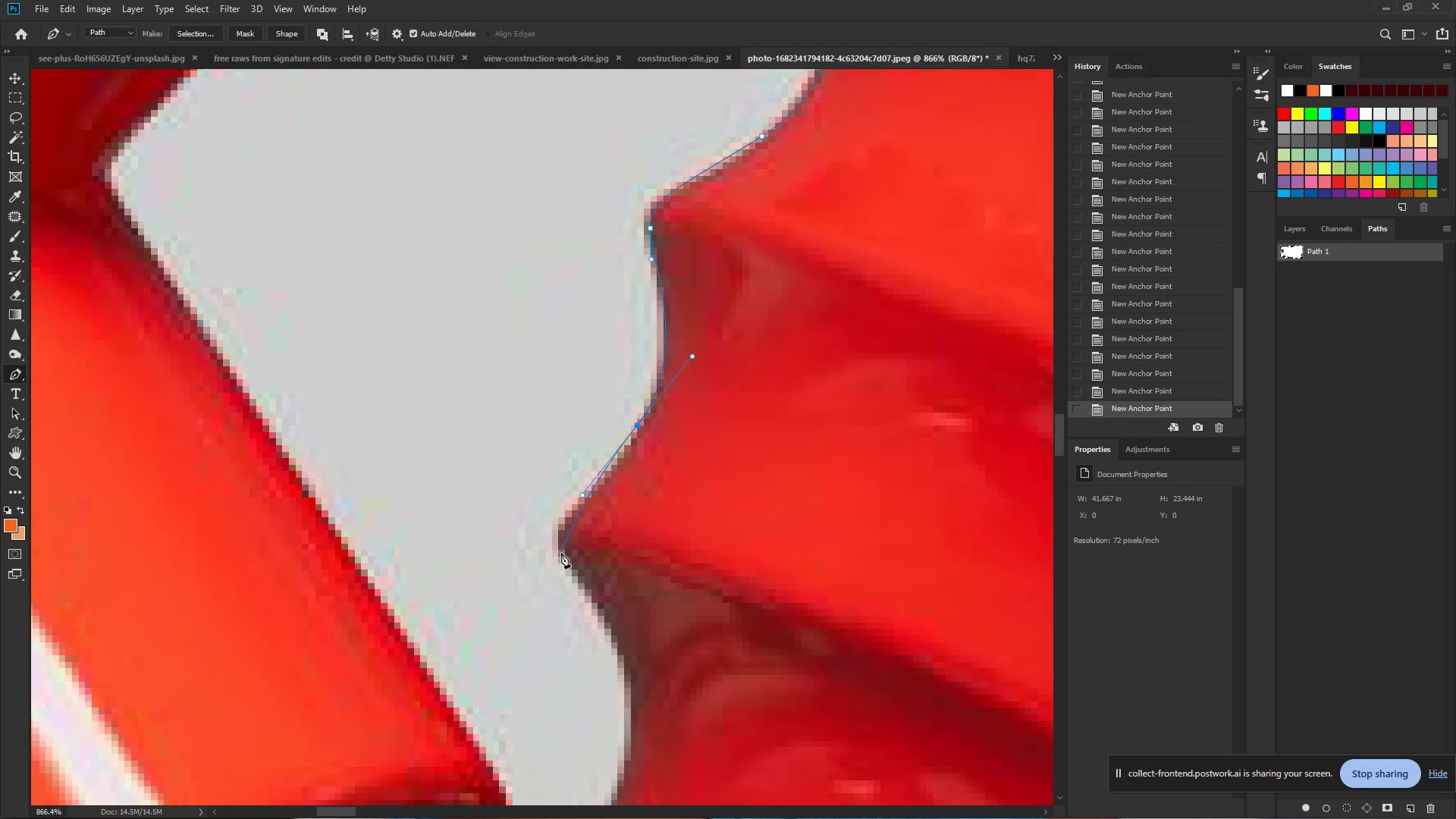 
left_click_drag(start_coordinate=[473, 656], to_coordinate=[582, 494])
 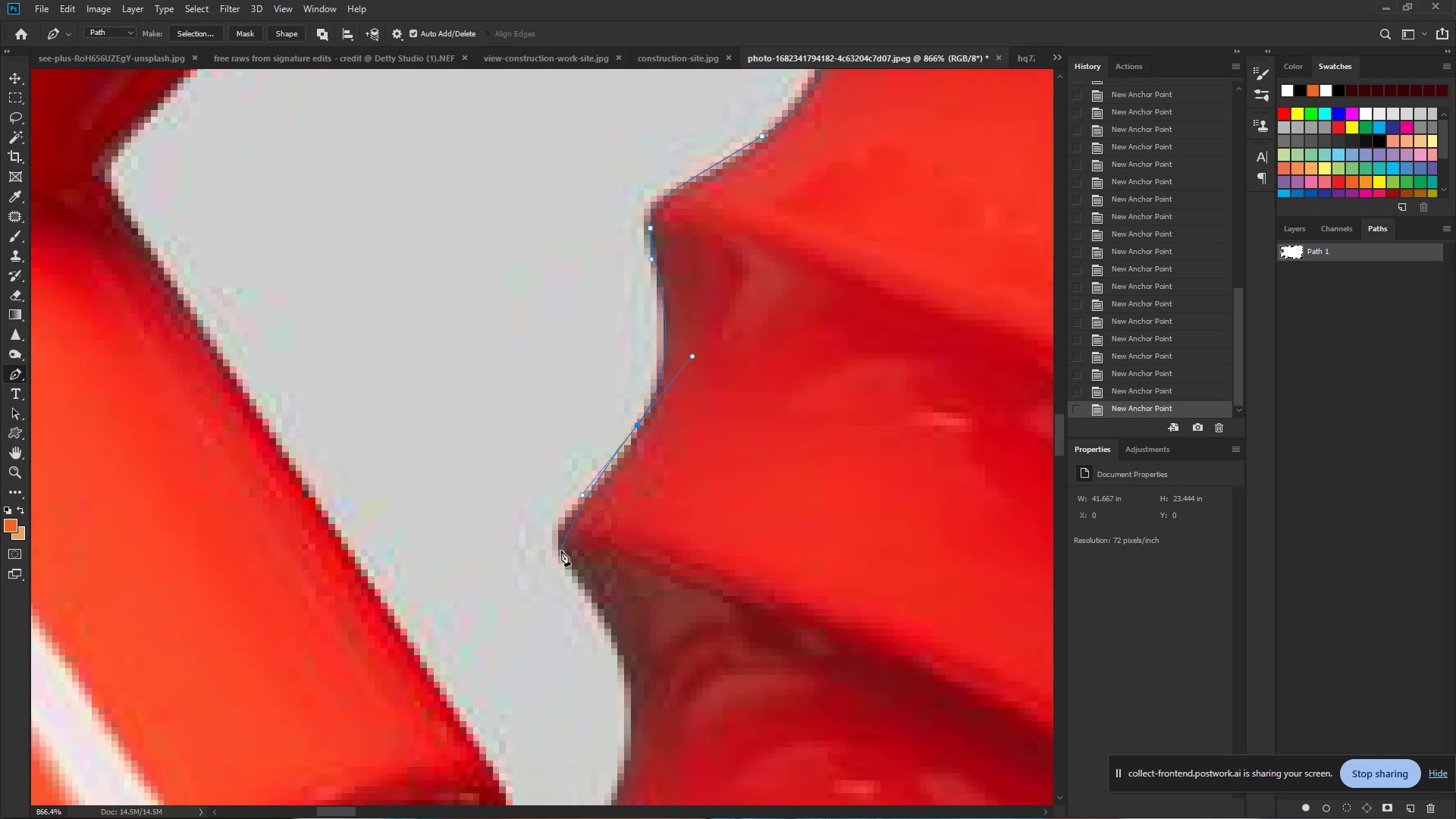 
left_click_drag(start_coordinate=[561, 553], to_coordinate=[566, 577])
 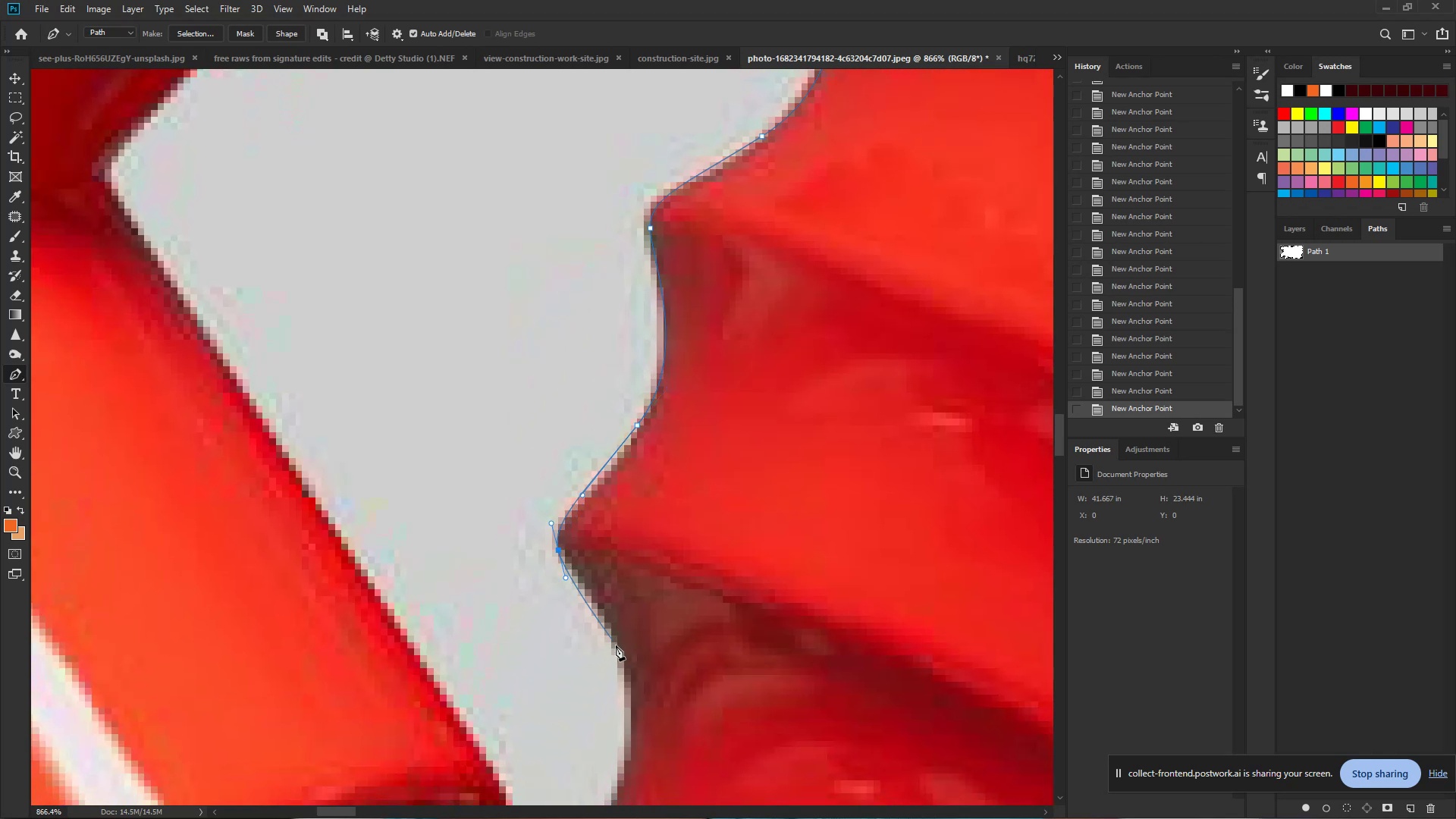 
left_click_drag(start_coordinate=[618, 652], to_coordinate=[637, 717])
 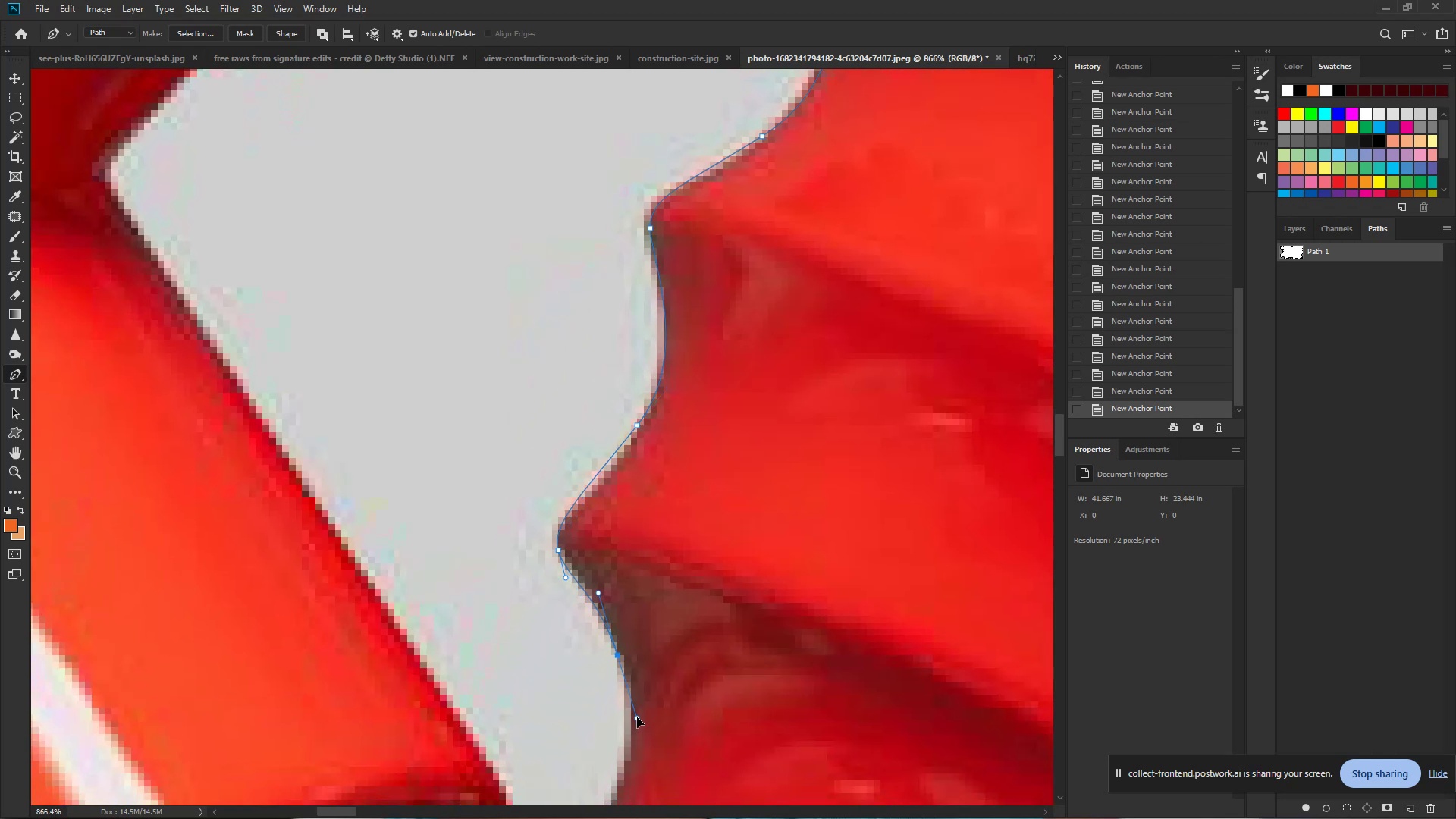 
hold_key(key=Space, duration=0.72)
 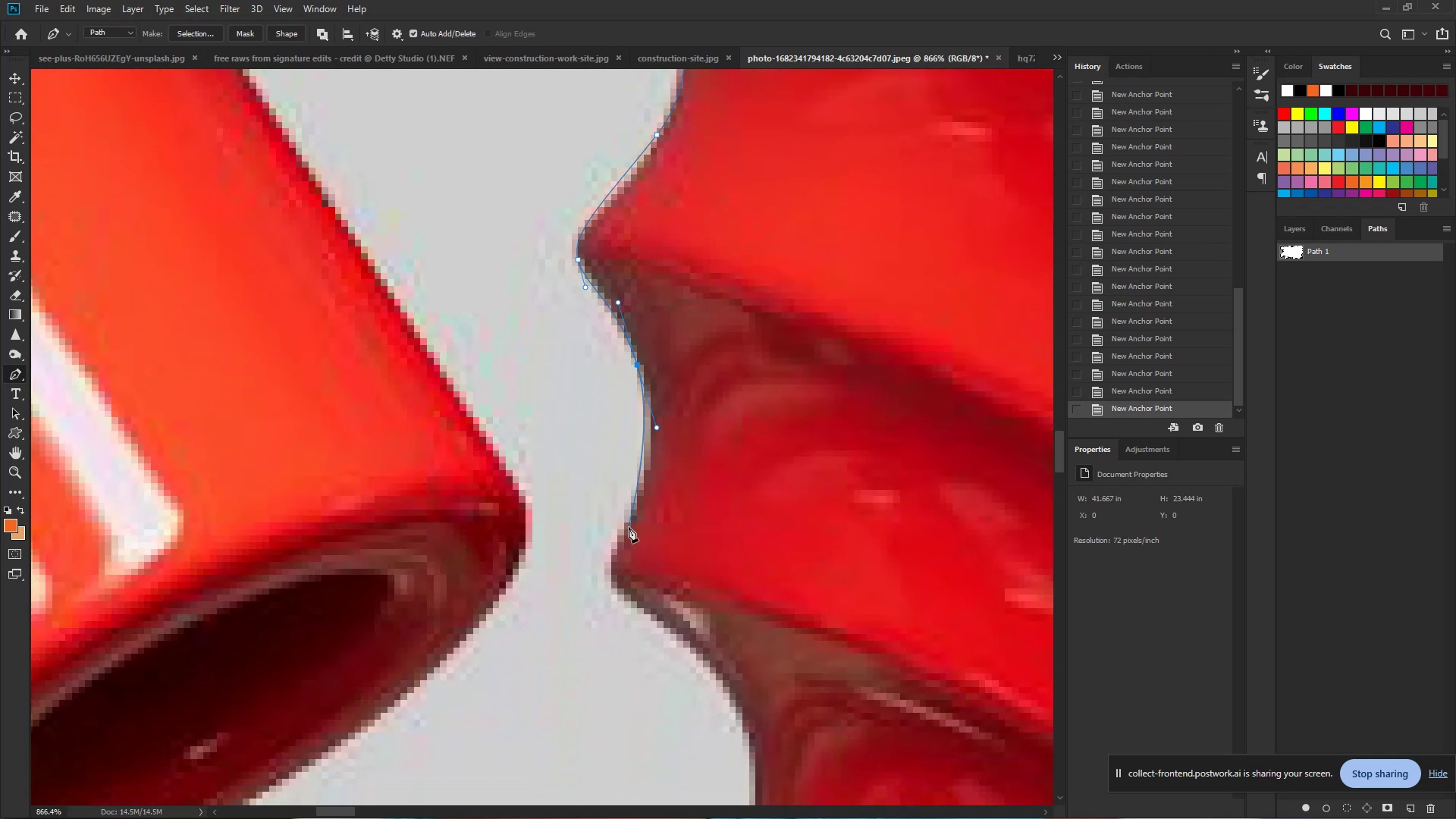 
left_click_drag(start_coordinate=[637, 717], to_coordinate=[652, 453])
 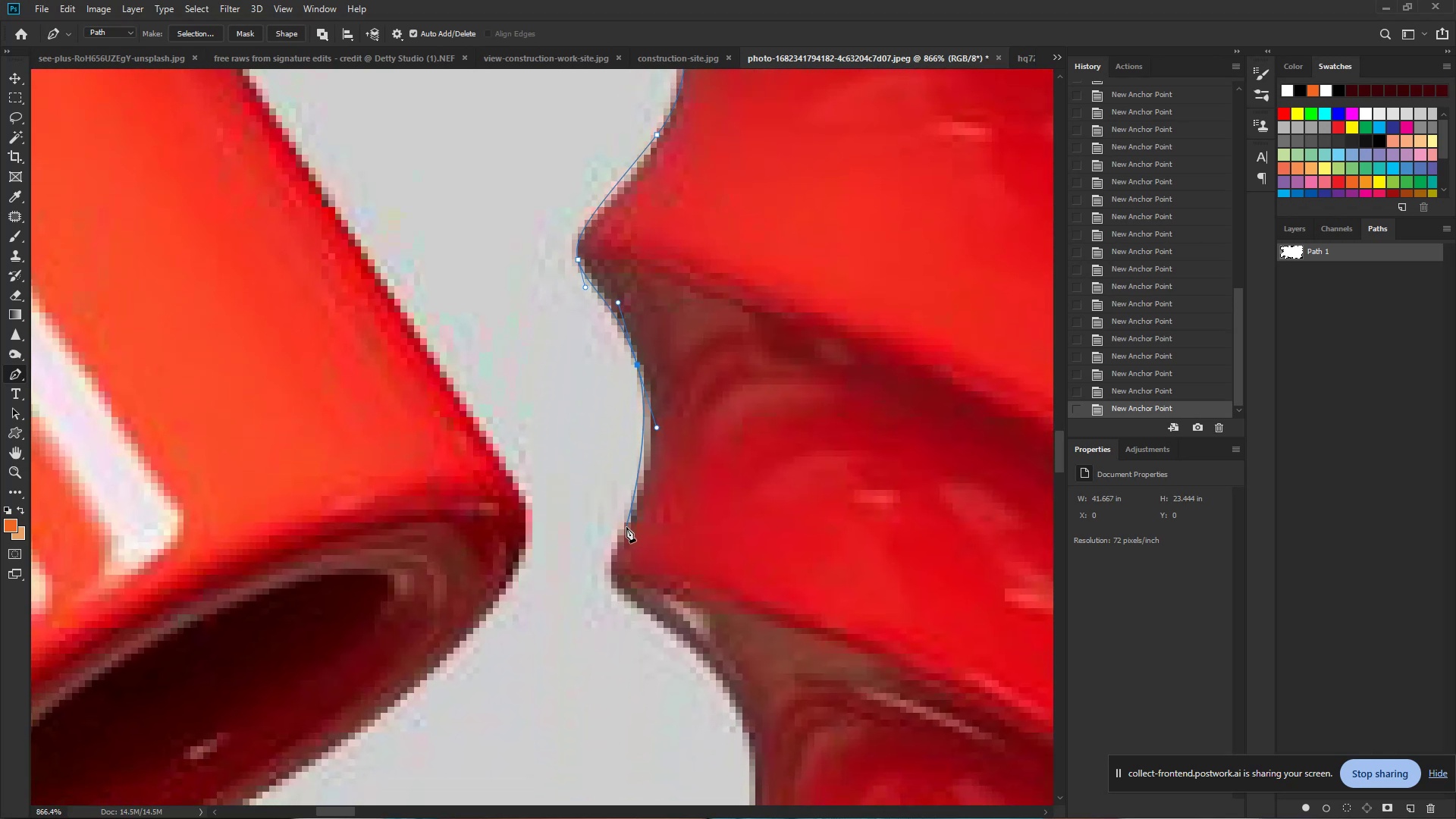 
left_click_drag(start_coordinate=[623, 529], to_coordinate=[604, 554])
 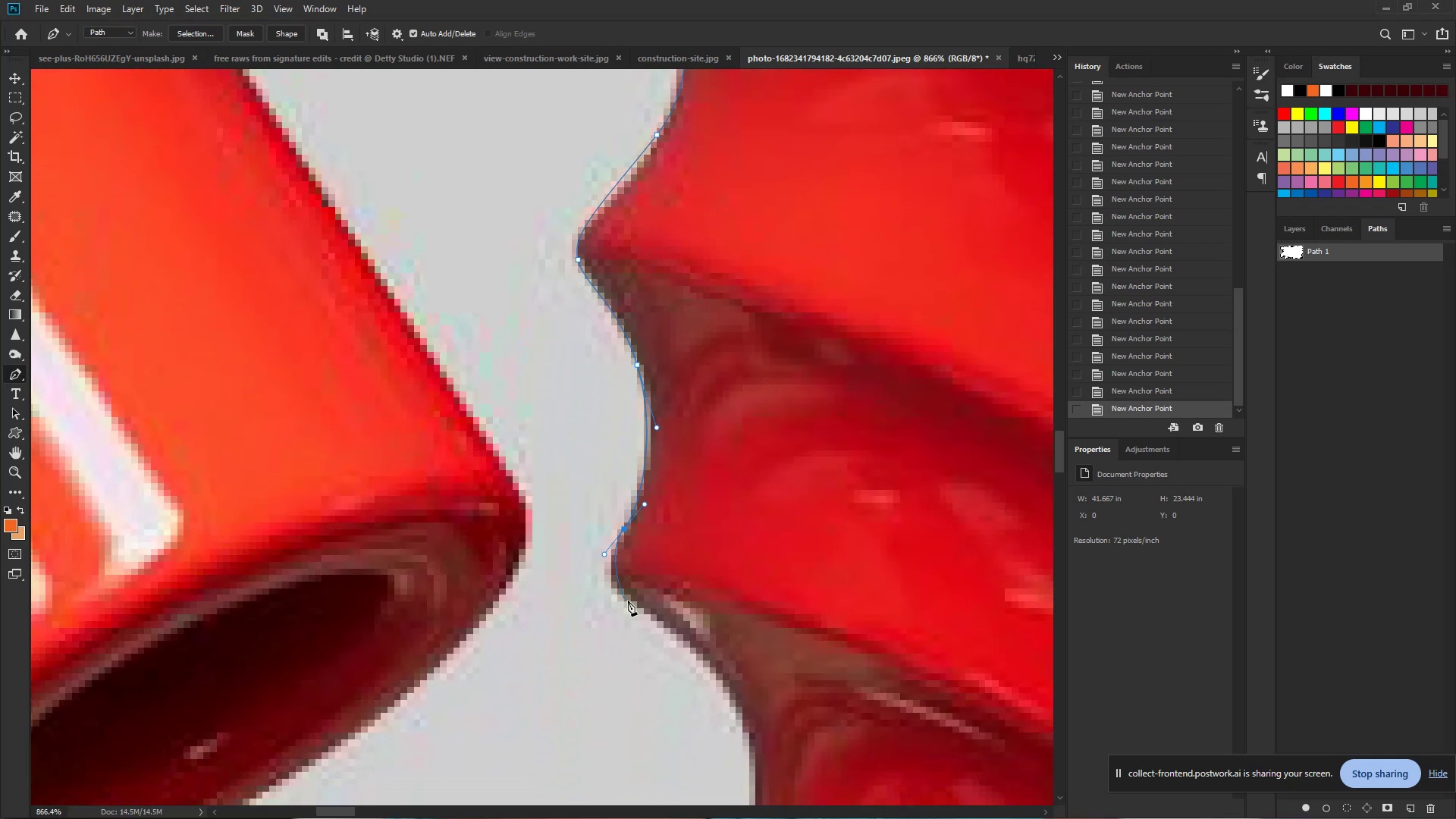 
left_click_drag(start_coordinate=[630, 601], to_coordinate=[654, 625])
 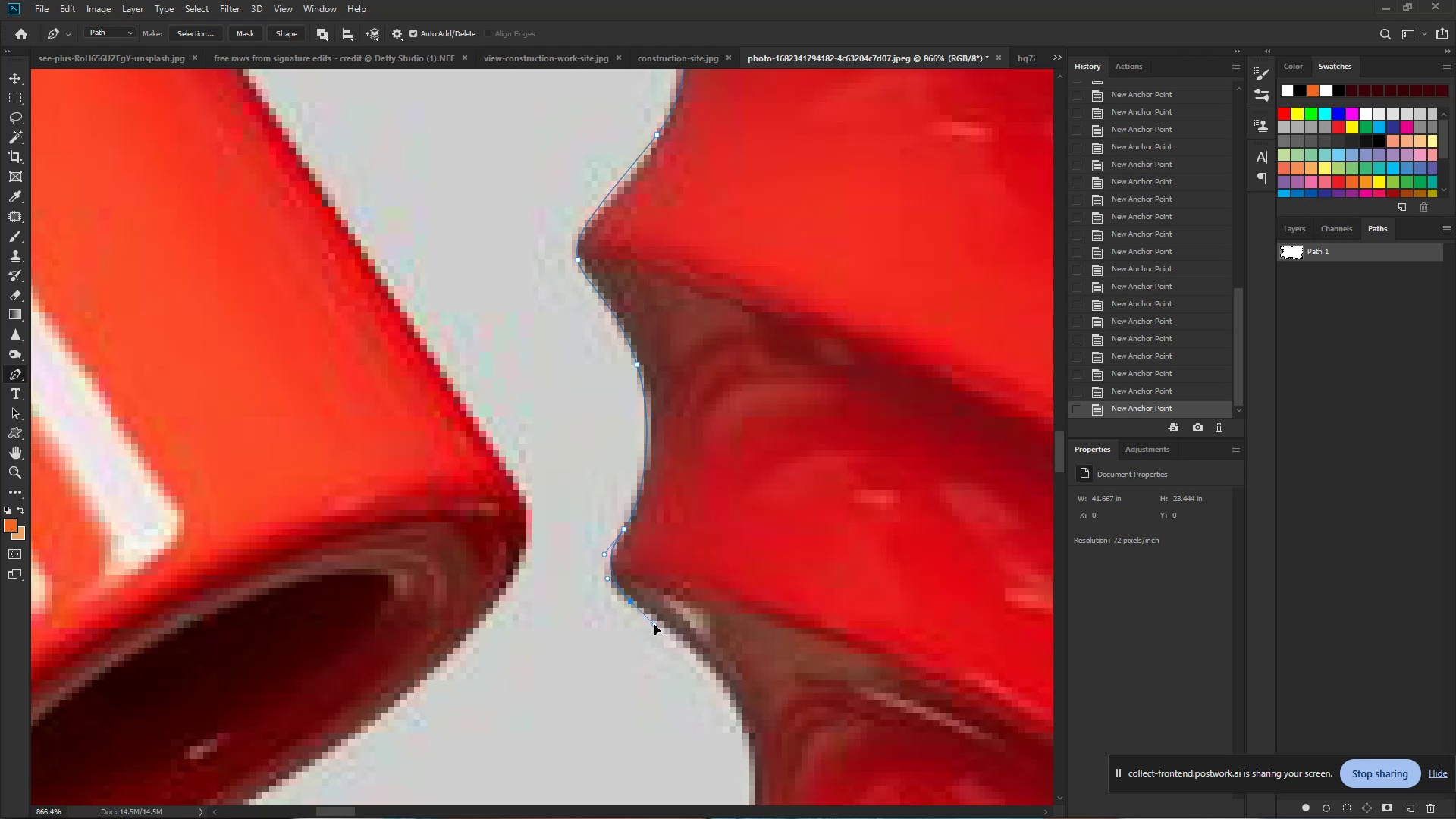 
hold_key(key=Space, duration=0.75)
 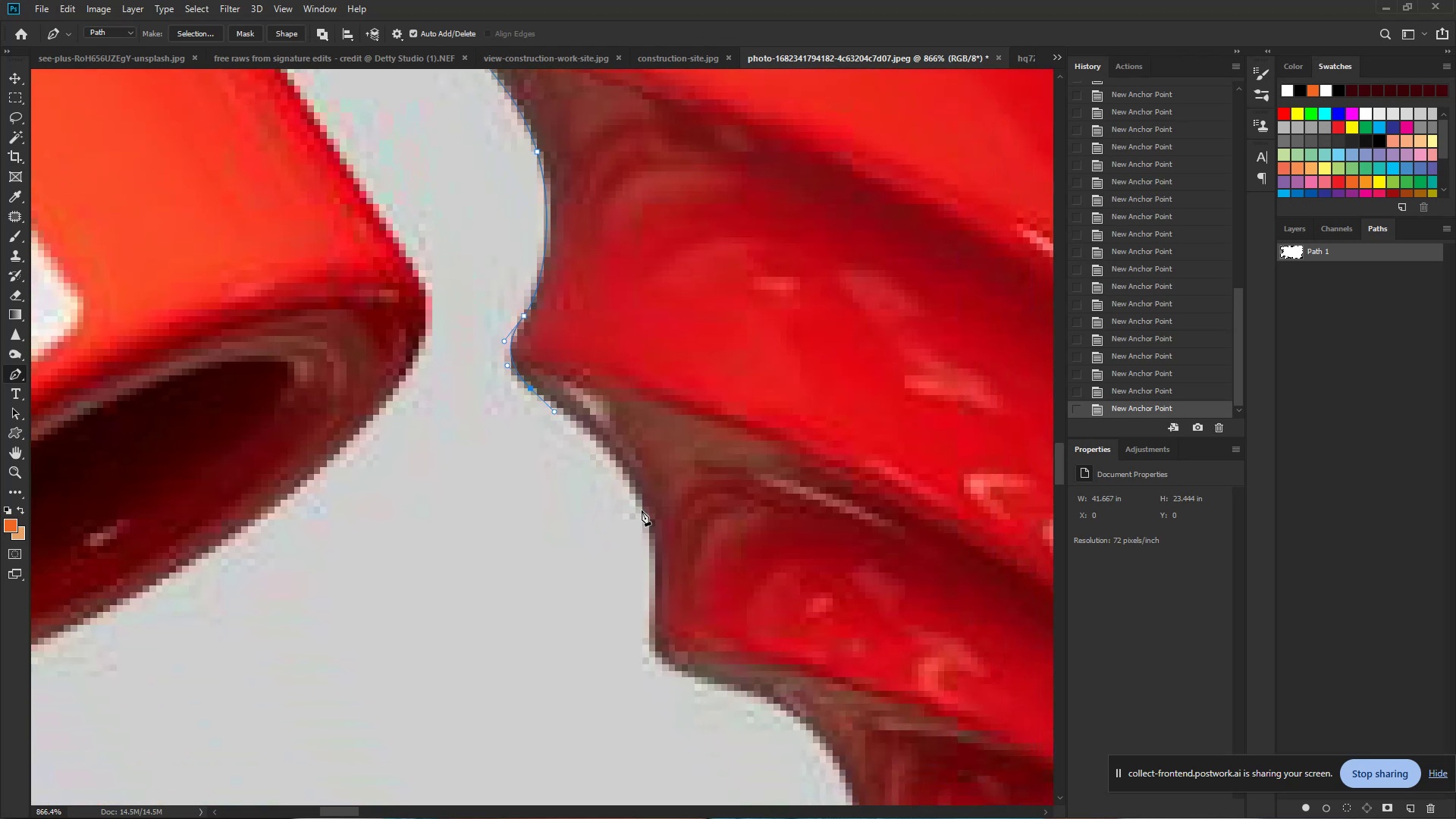 
left_click_drag(start_coordinate=[654, 625], to_coordinate=[554, 412])
 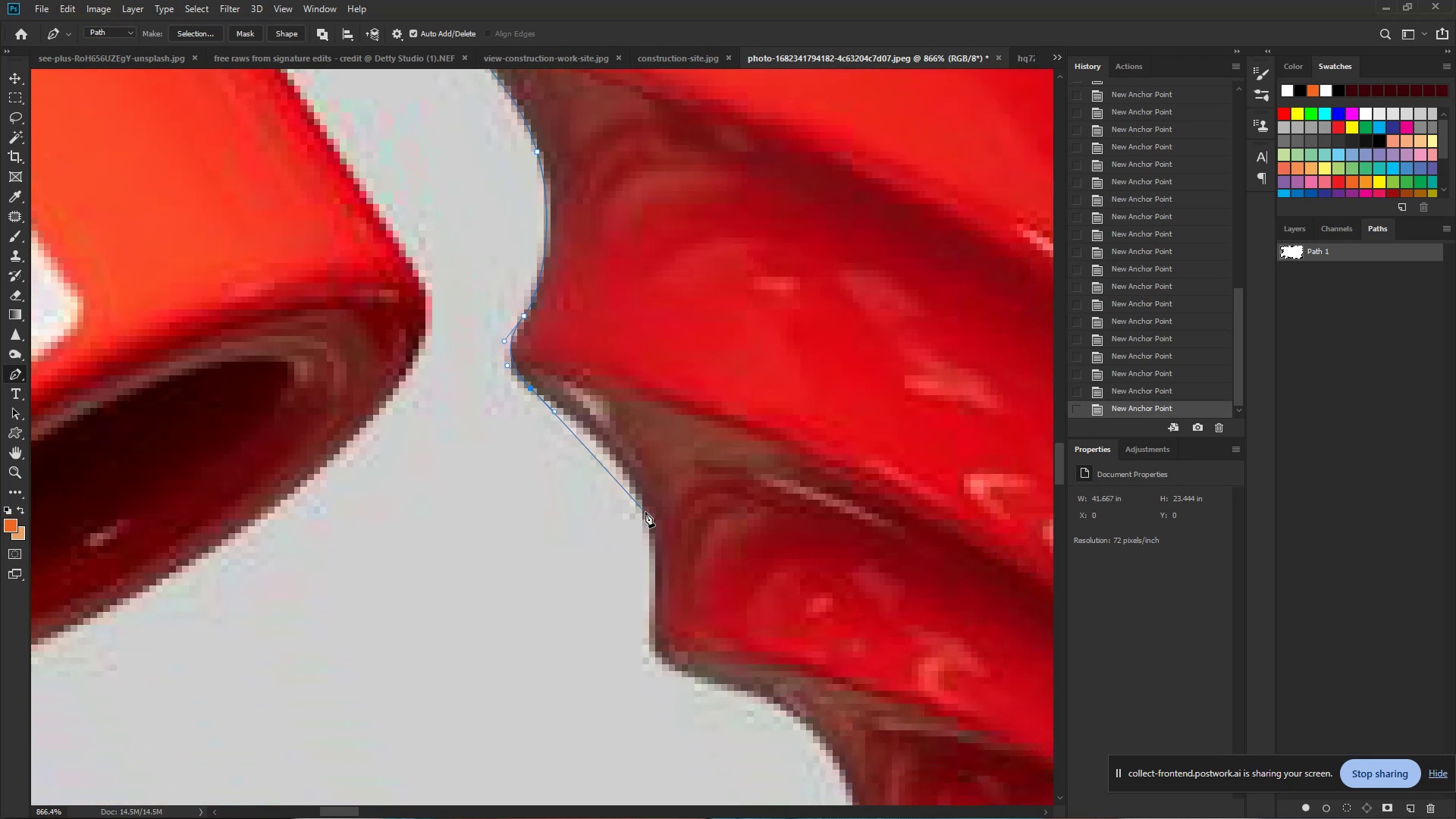 
left_click_drag(start_coordinate=[645, 512], to_coordinate=[661, 589])
 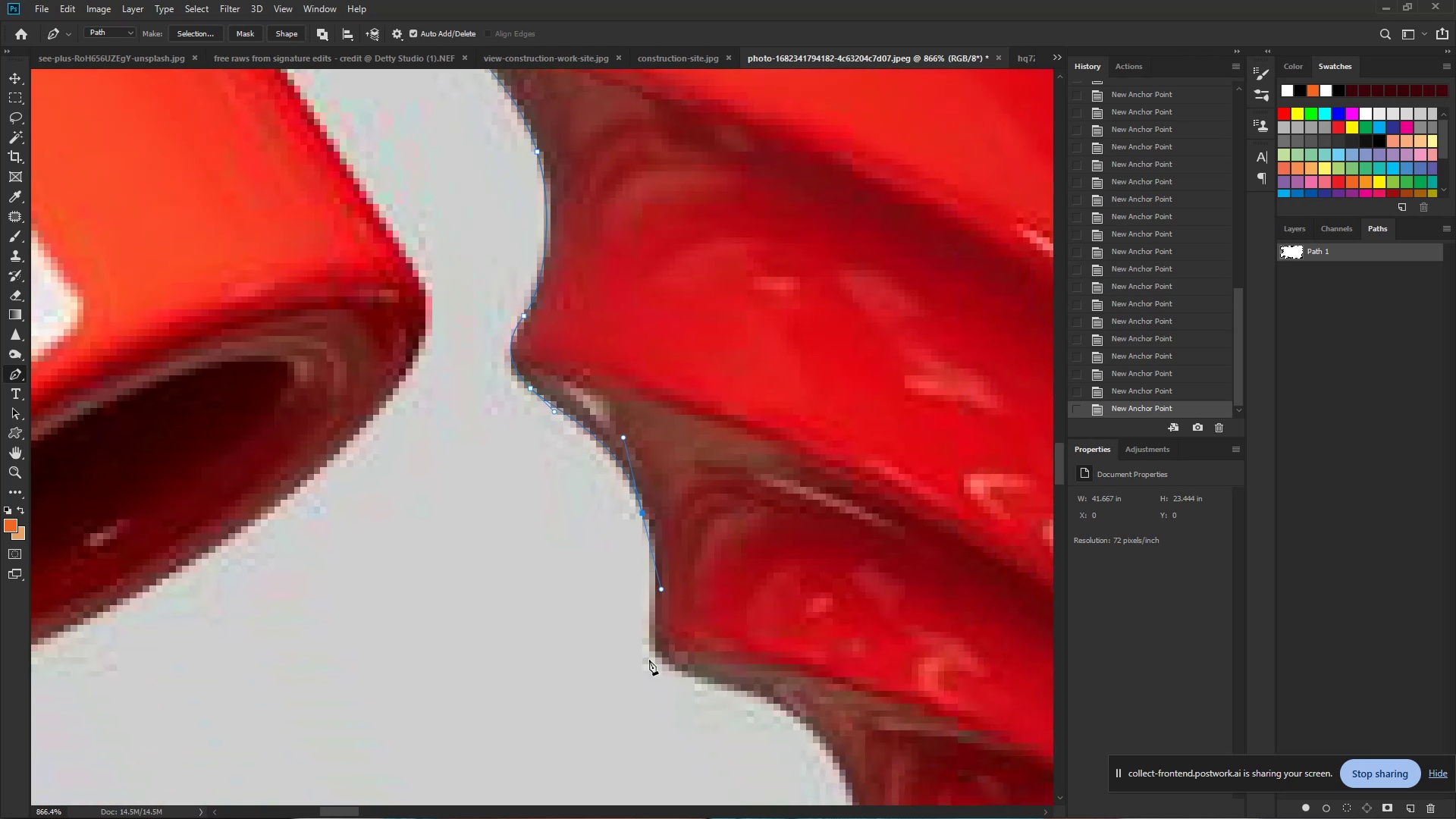 
left_click_drag(start_coordinate=[658, 656], to_coordinate=[670, 673])
 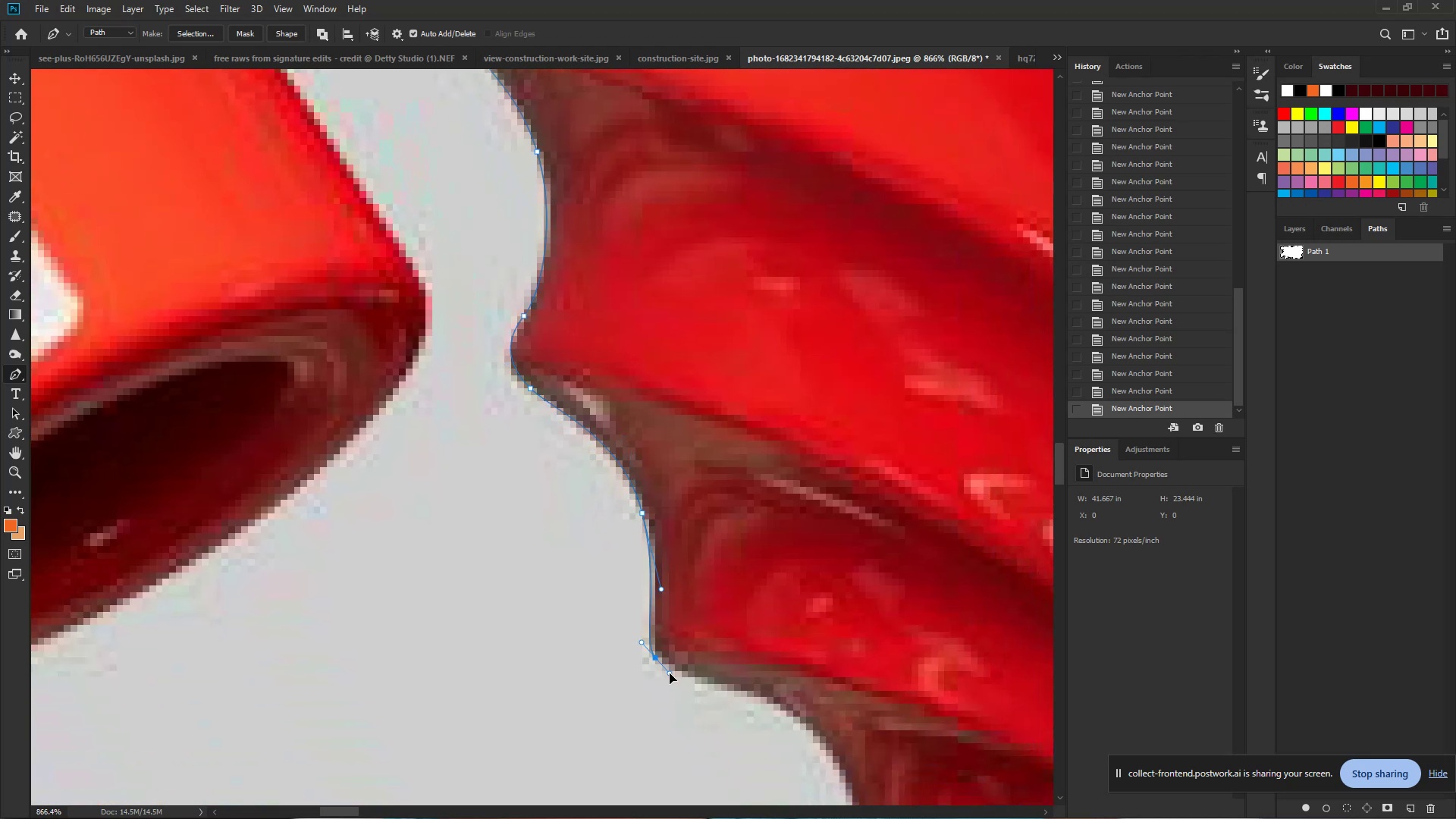 
hold_key(key=Space, duration=0.73)
 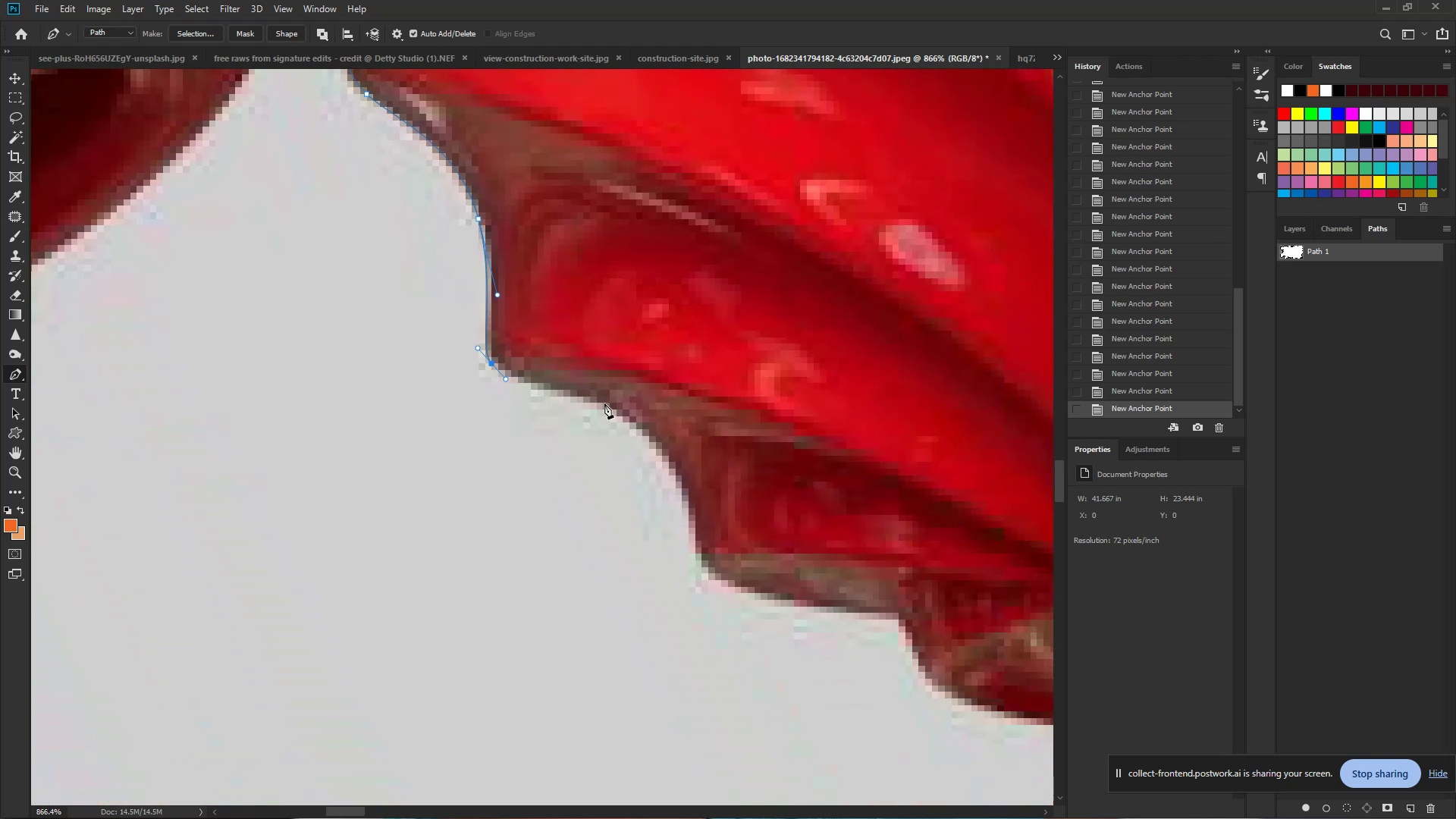 
left_click_drag(start_coordinate=[670, 673], to_coordinate=[507, 378])
 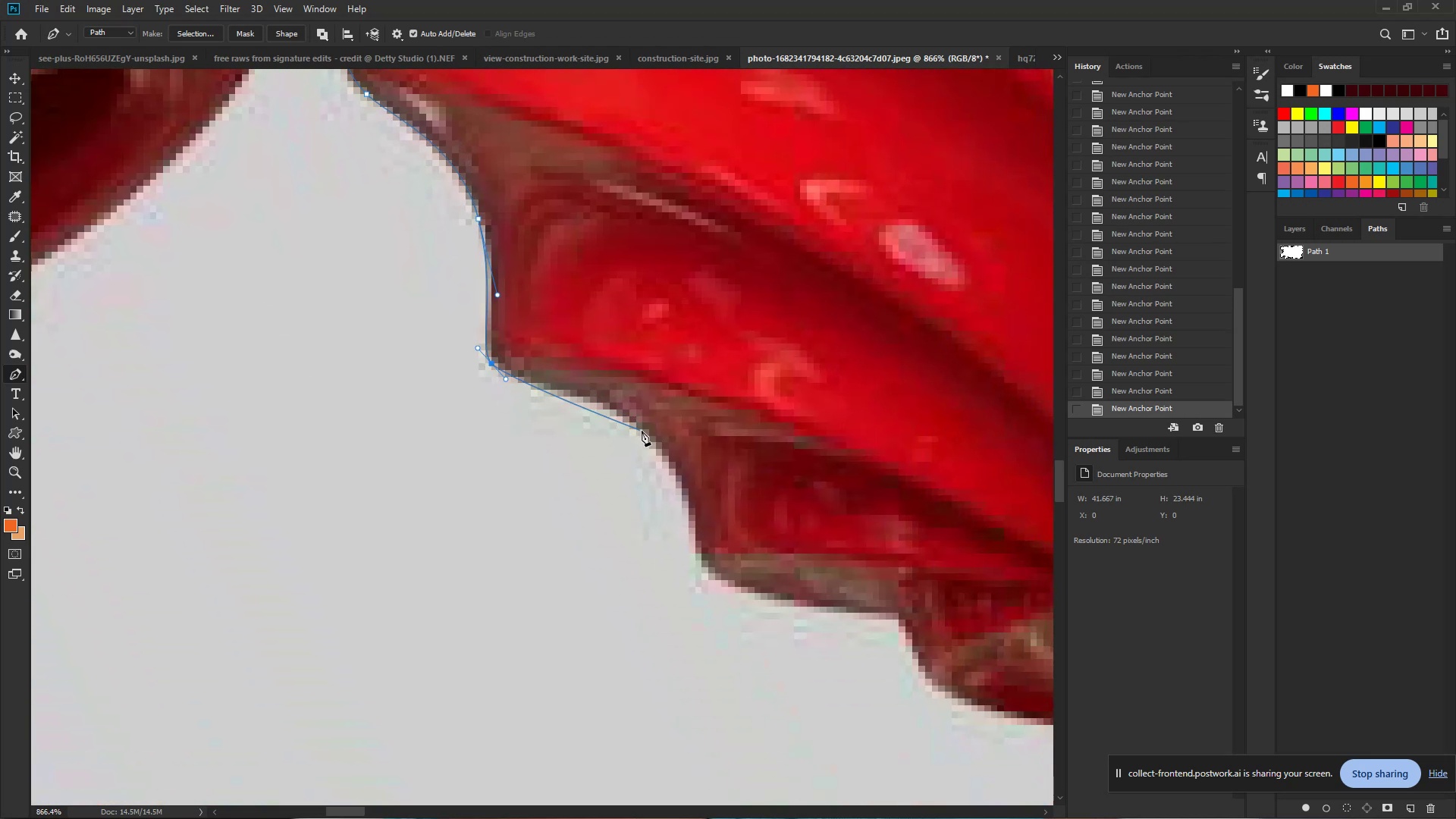 
left_click_drag(start_coordinate=[648, 438], to_coordinate=[692, 491])
 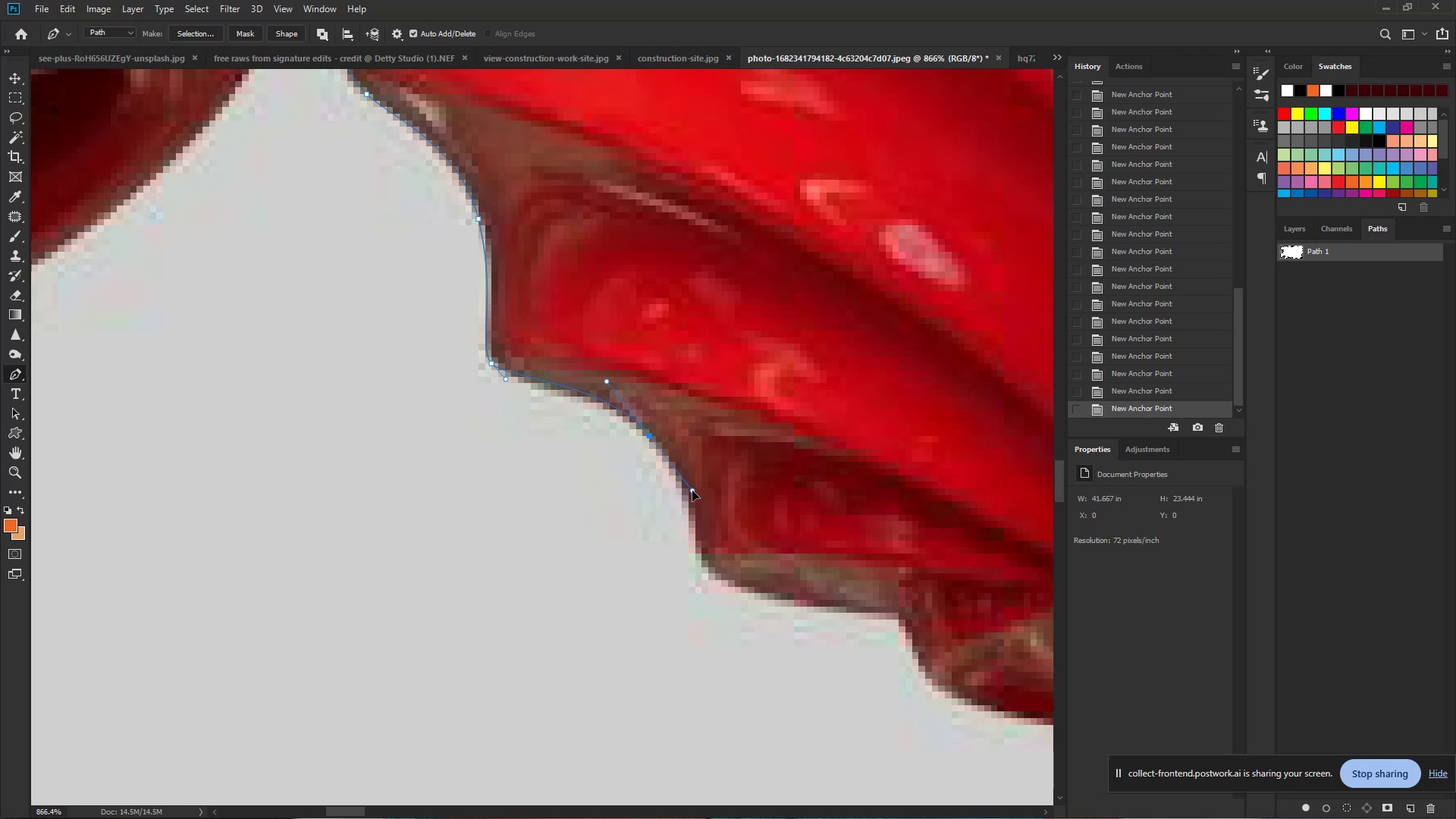 
hold_key(key=Space, duration=0.76)
 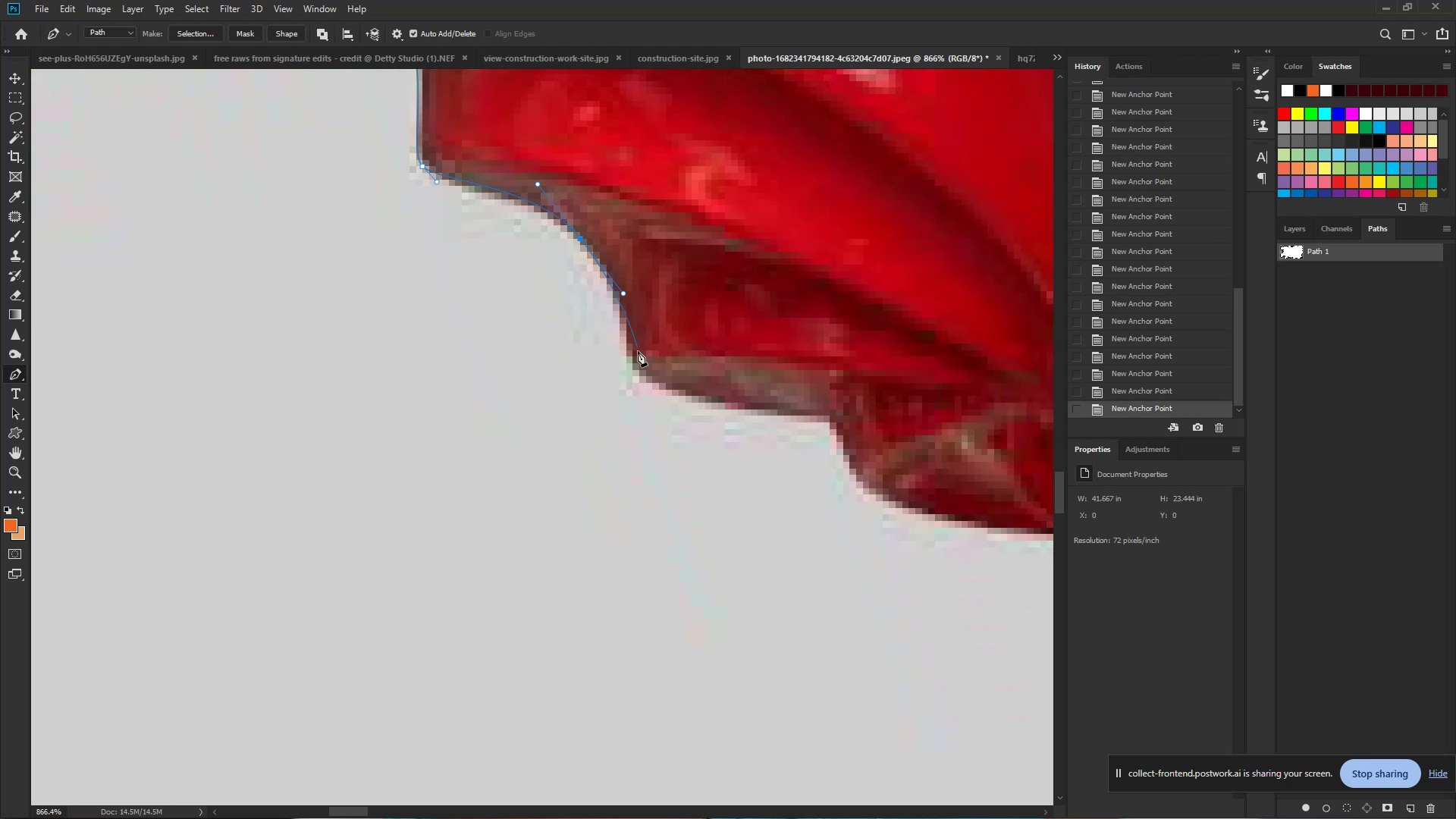 
left_click_drag(start_coordinate=[692, 491], to_coordinate=[623, 293])
 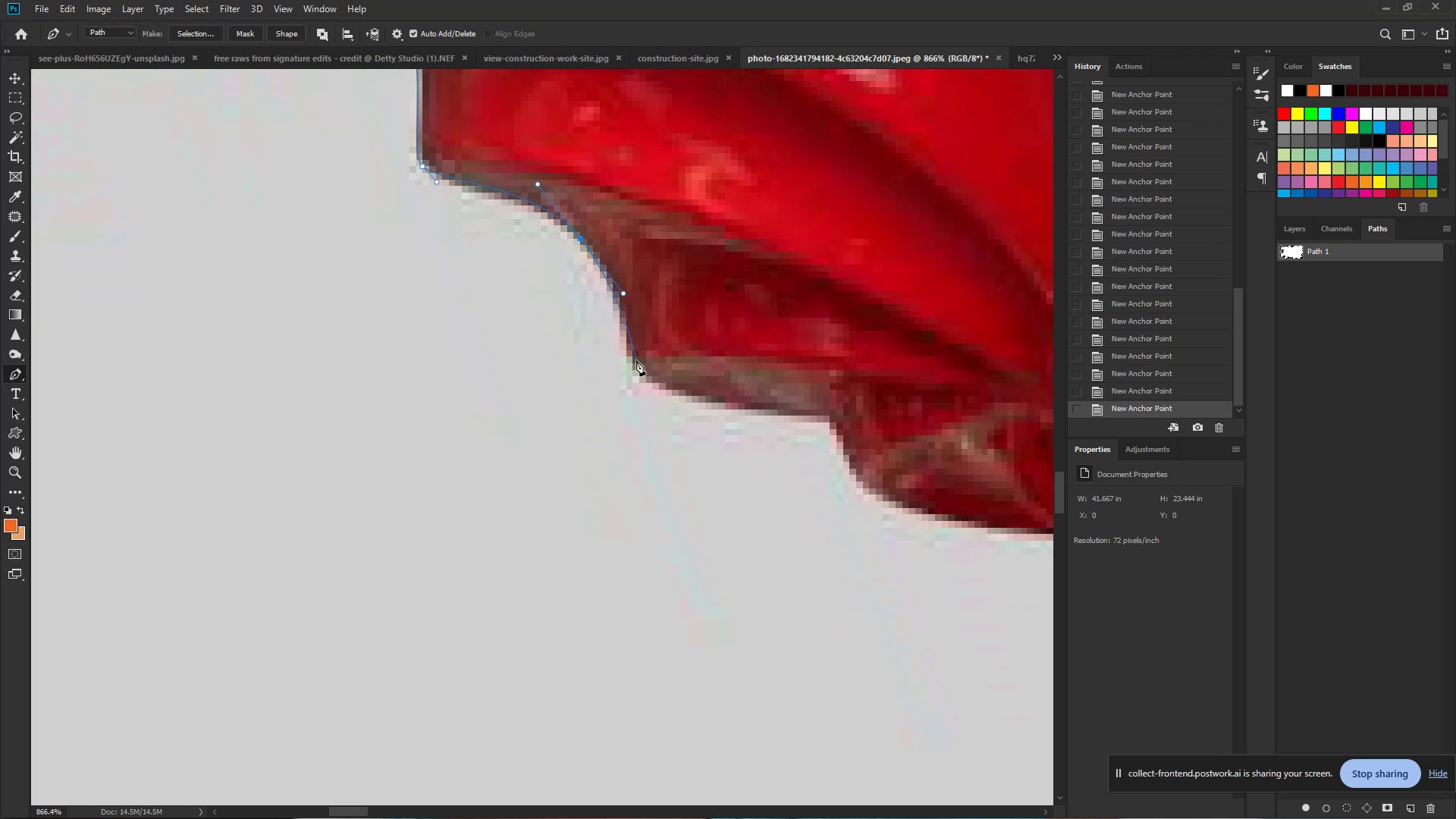 
left_click_drag(start_coordinate=[632, 366], to_coordinate=[645, 386])
 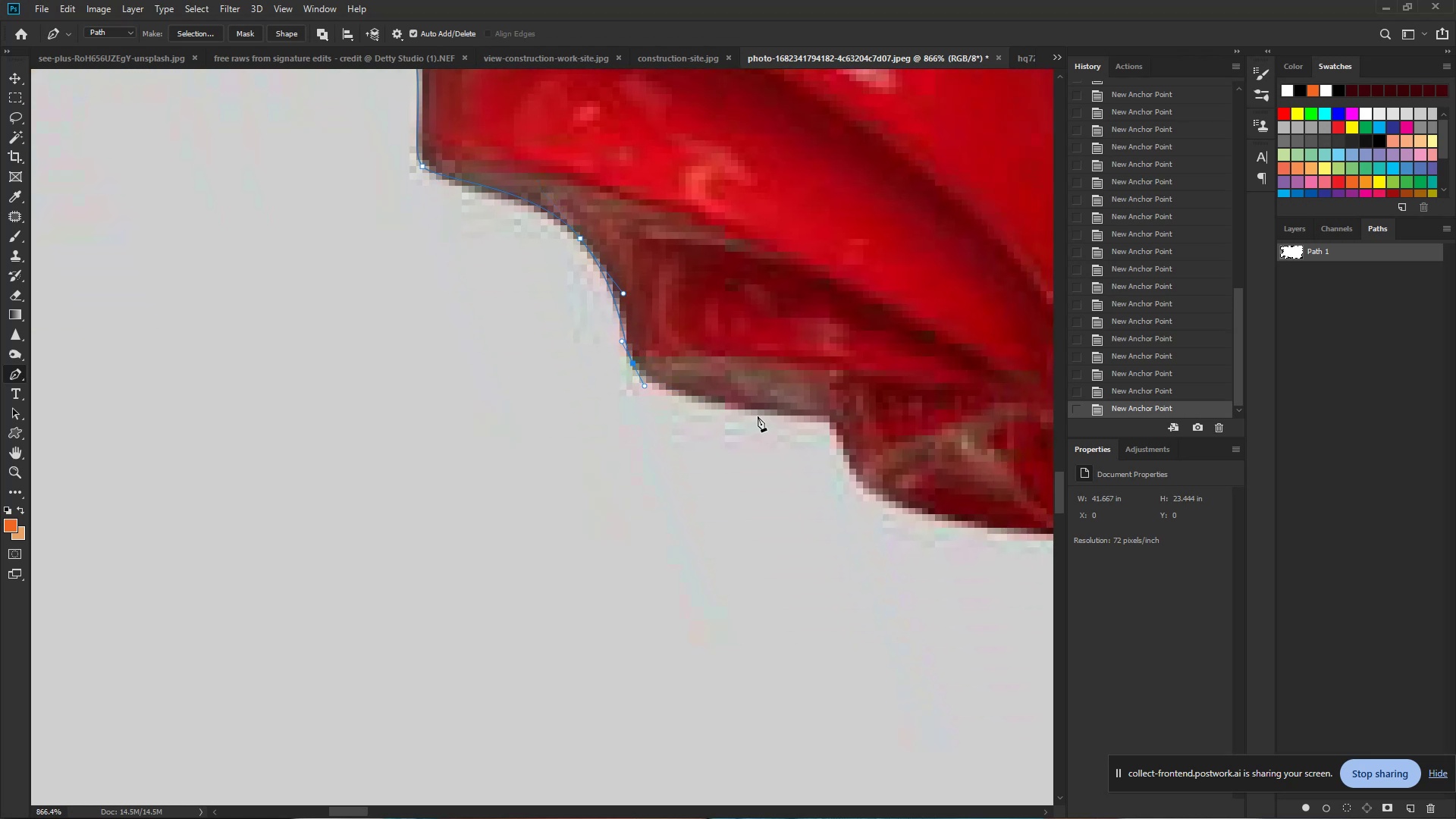 
left_click_drag(start_coordinate=[764, 413], to_coordinate=[810, 420])
 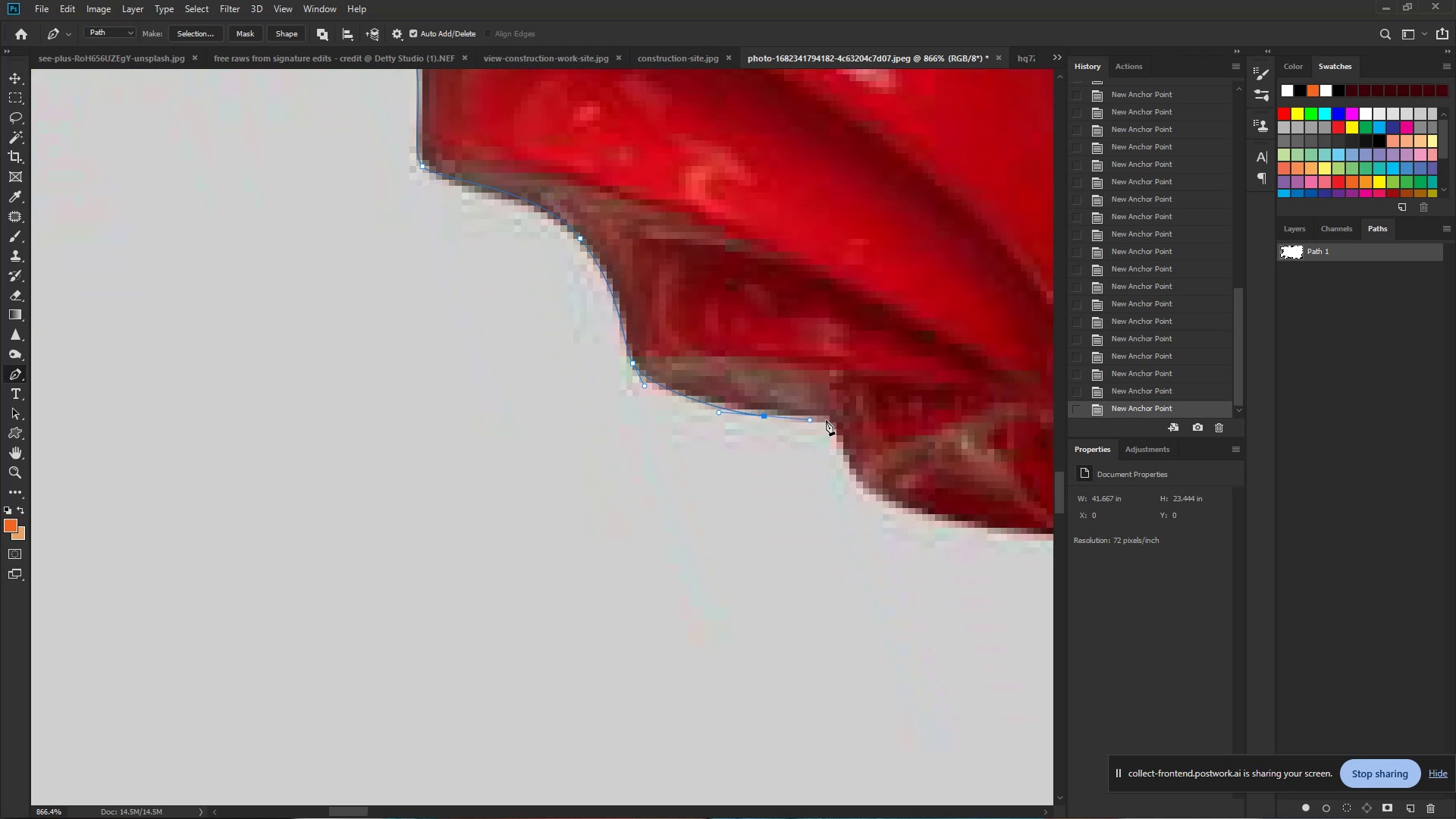 
left_click([827, 420])
 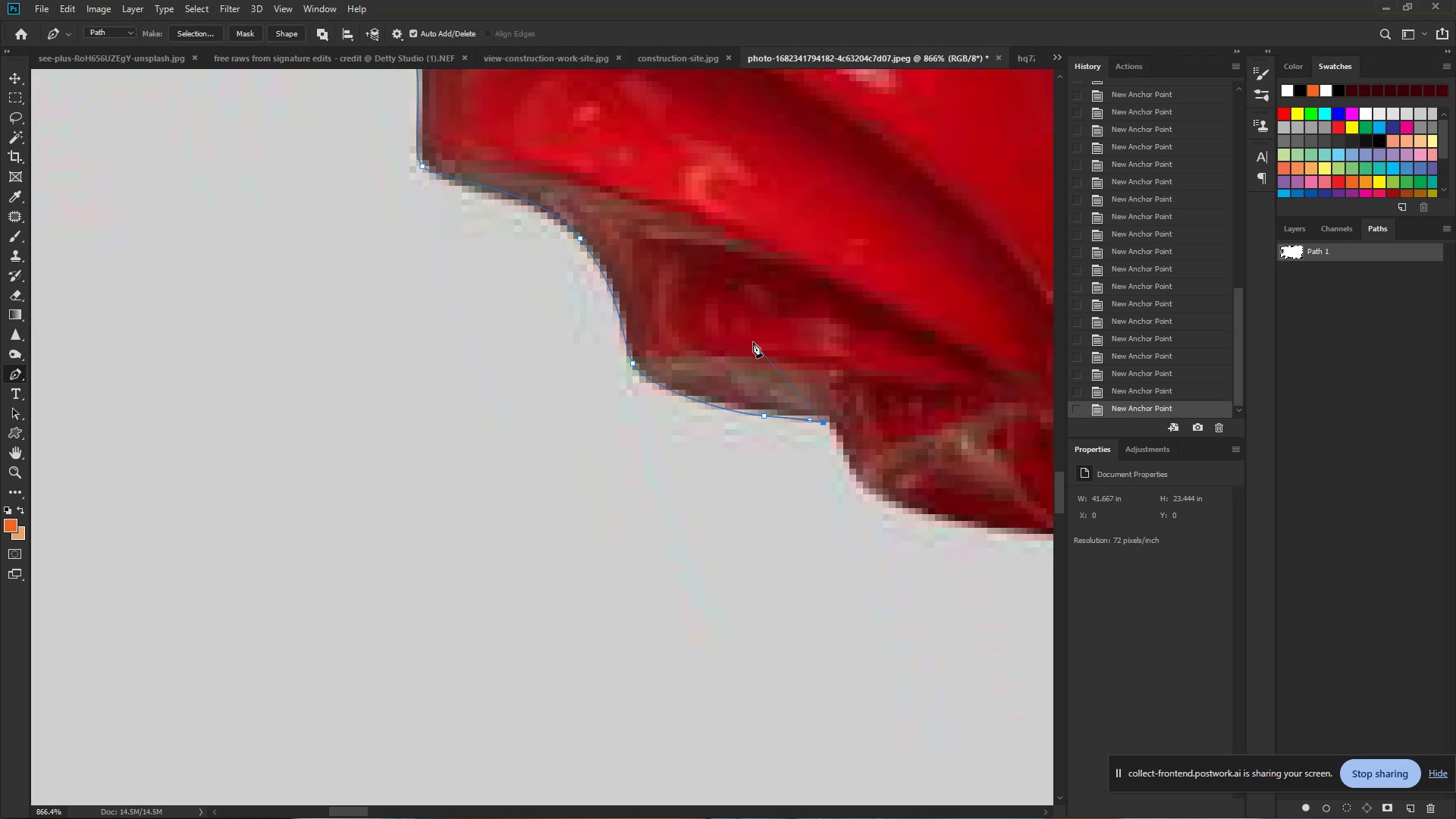 
hold_key(key=Space, duration=0.86)
 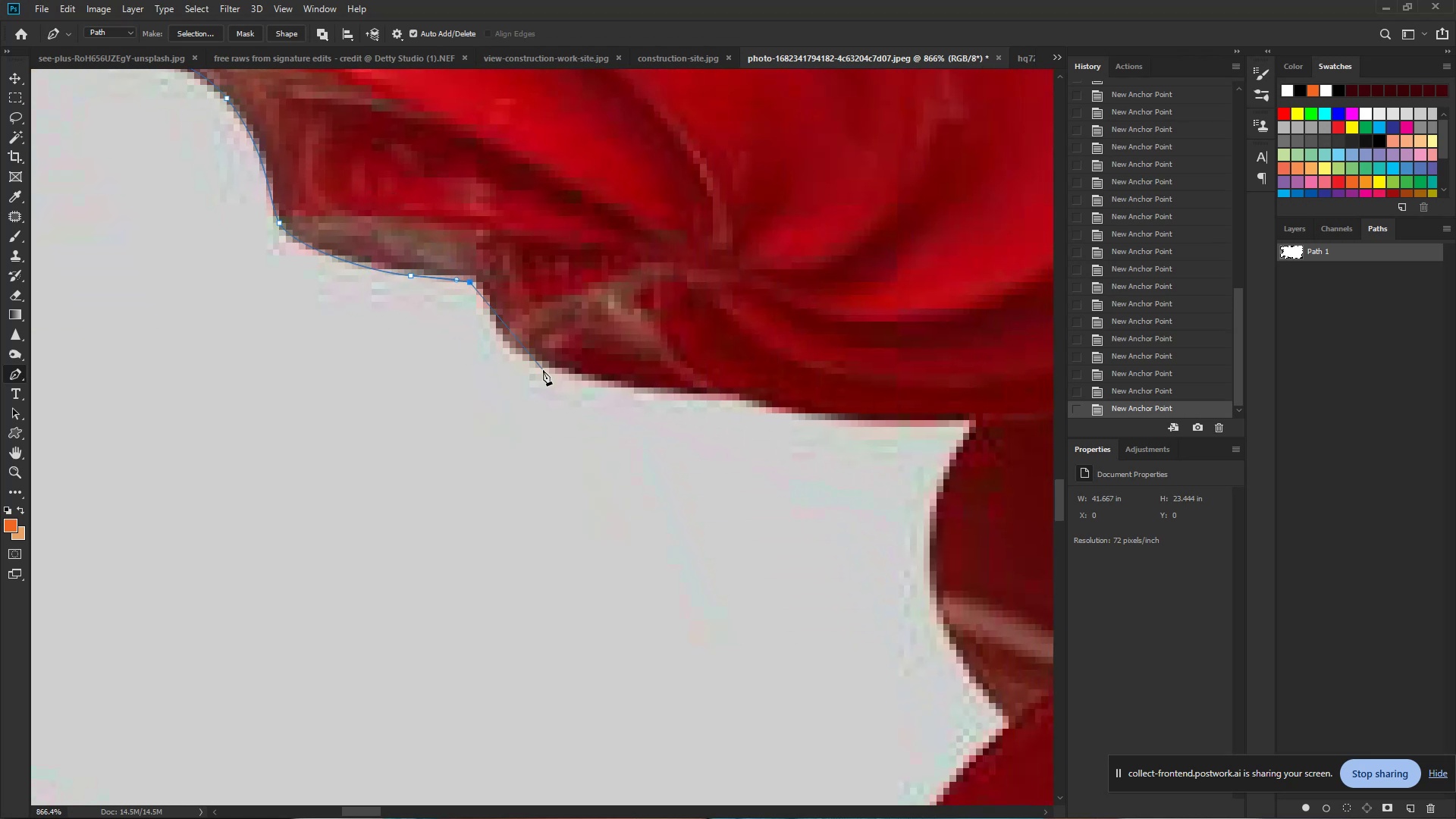 
left_click_drag(start_coordinate=[753, 342], to_coordinate=[400, 202])
 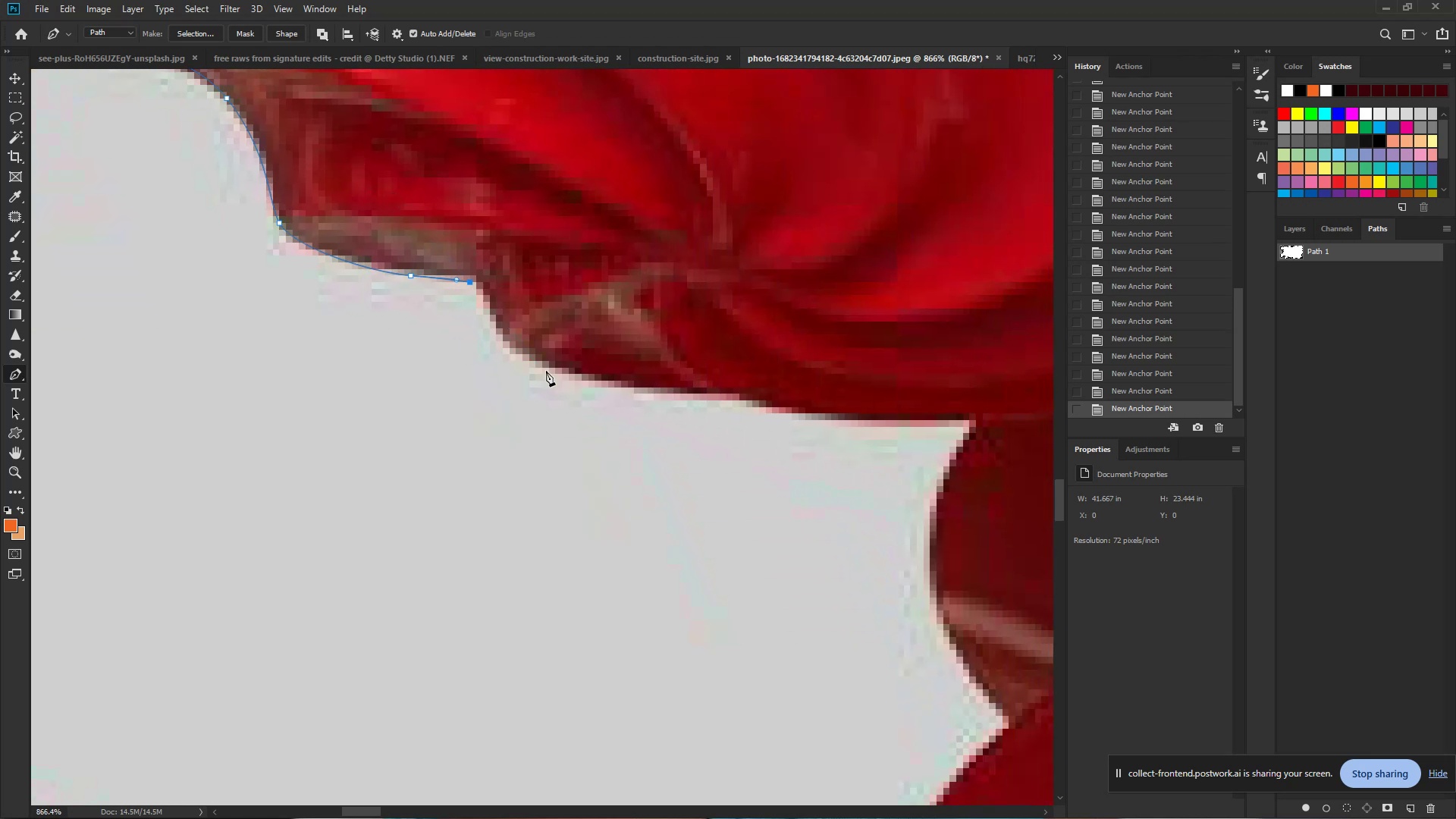 
left_click_drag(start_coordinate=[554, 372], to_coordinate=[617, 391])
 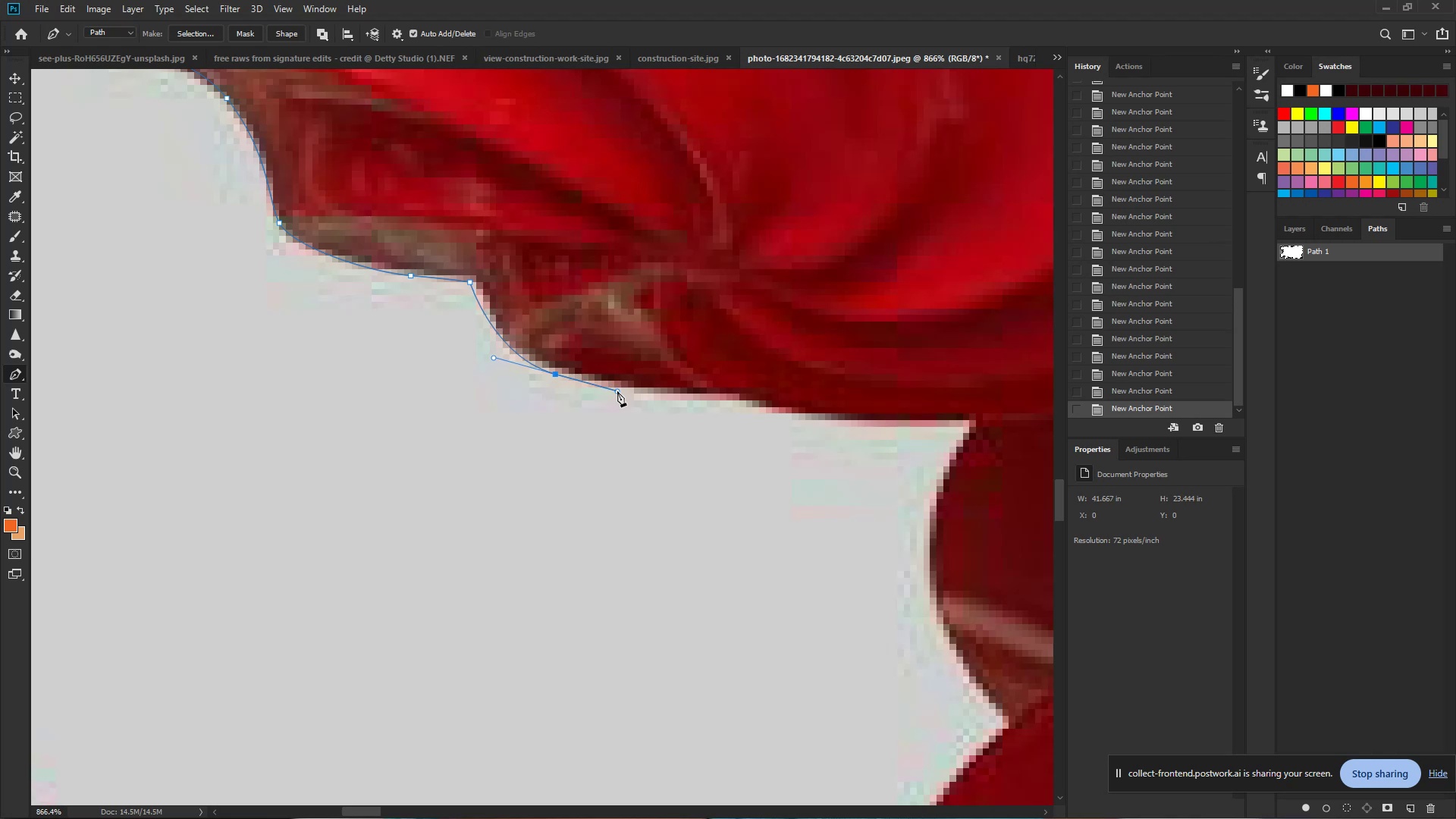 
key(Control+Z)
 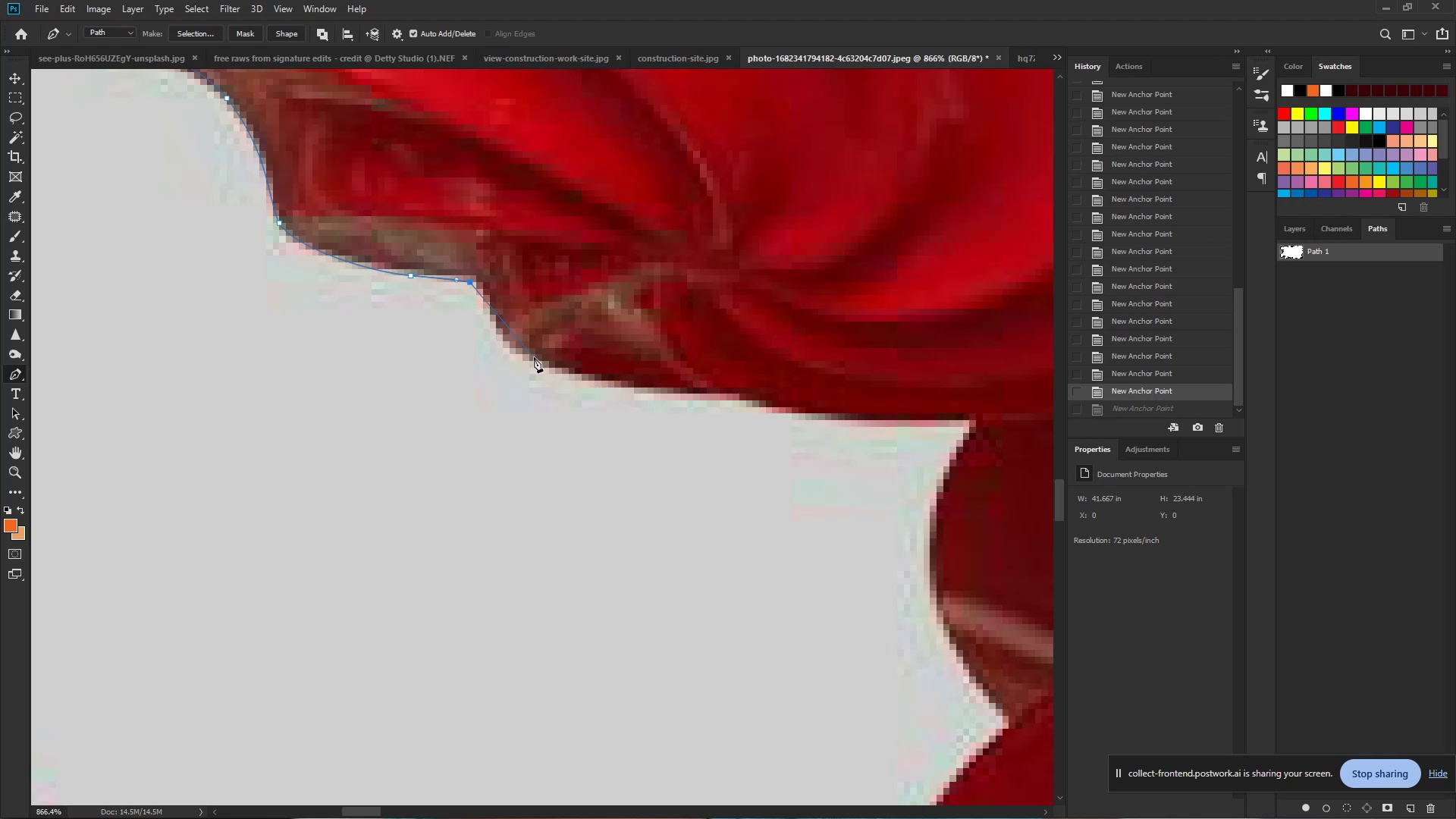 
left_click_drag(start_coordinate=[541, 363], to_coordinate=[597, 381])
 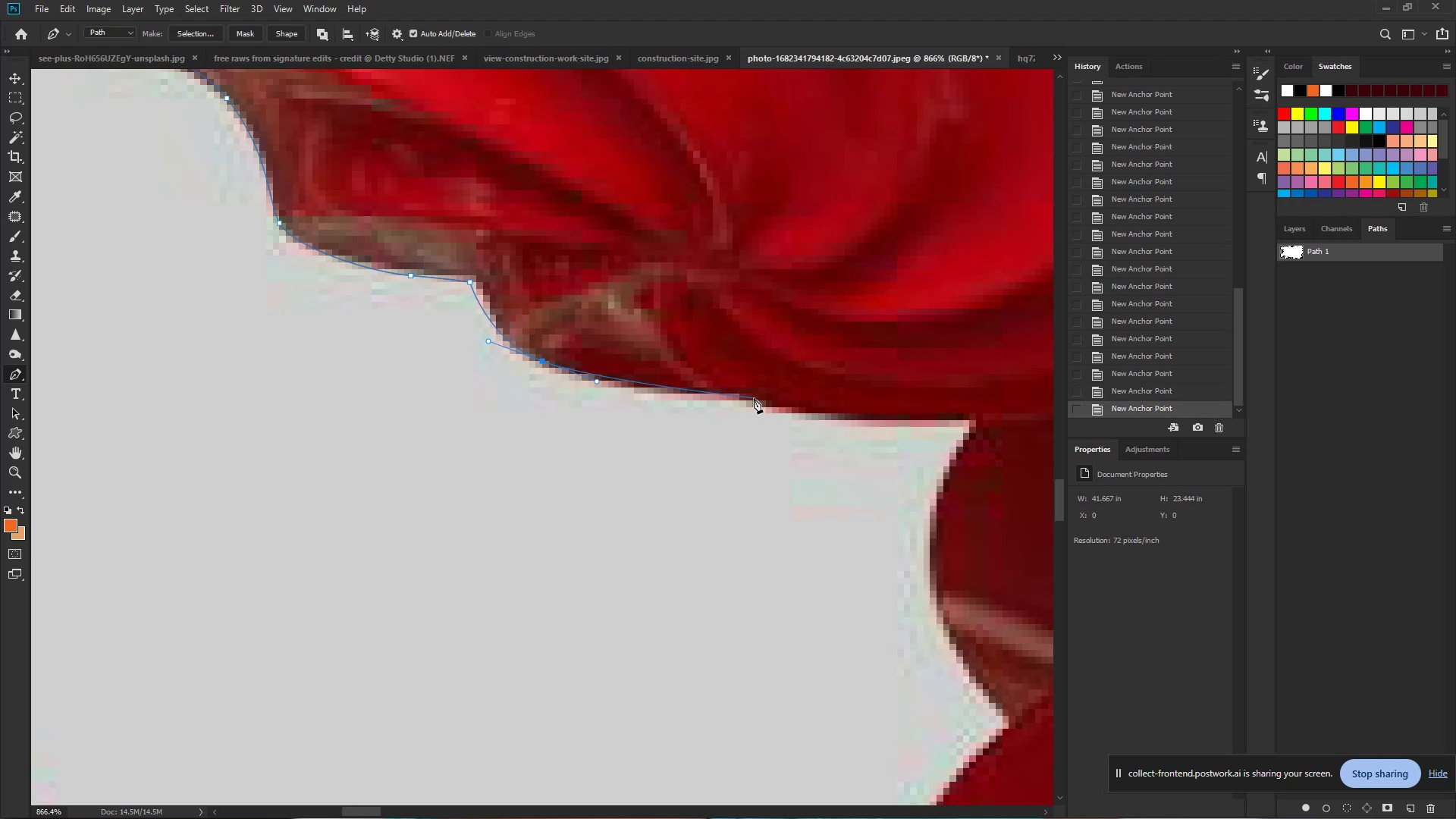 
left_click_drag(start_coordinate=[759, 403], to_coordinate=[795, 410])
 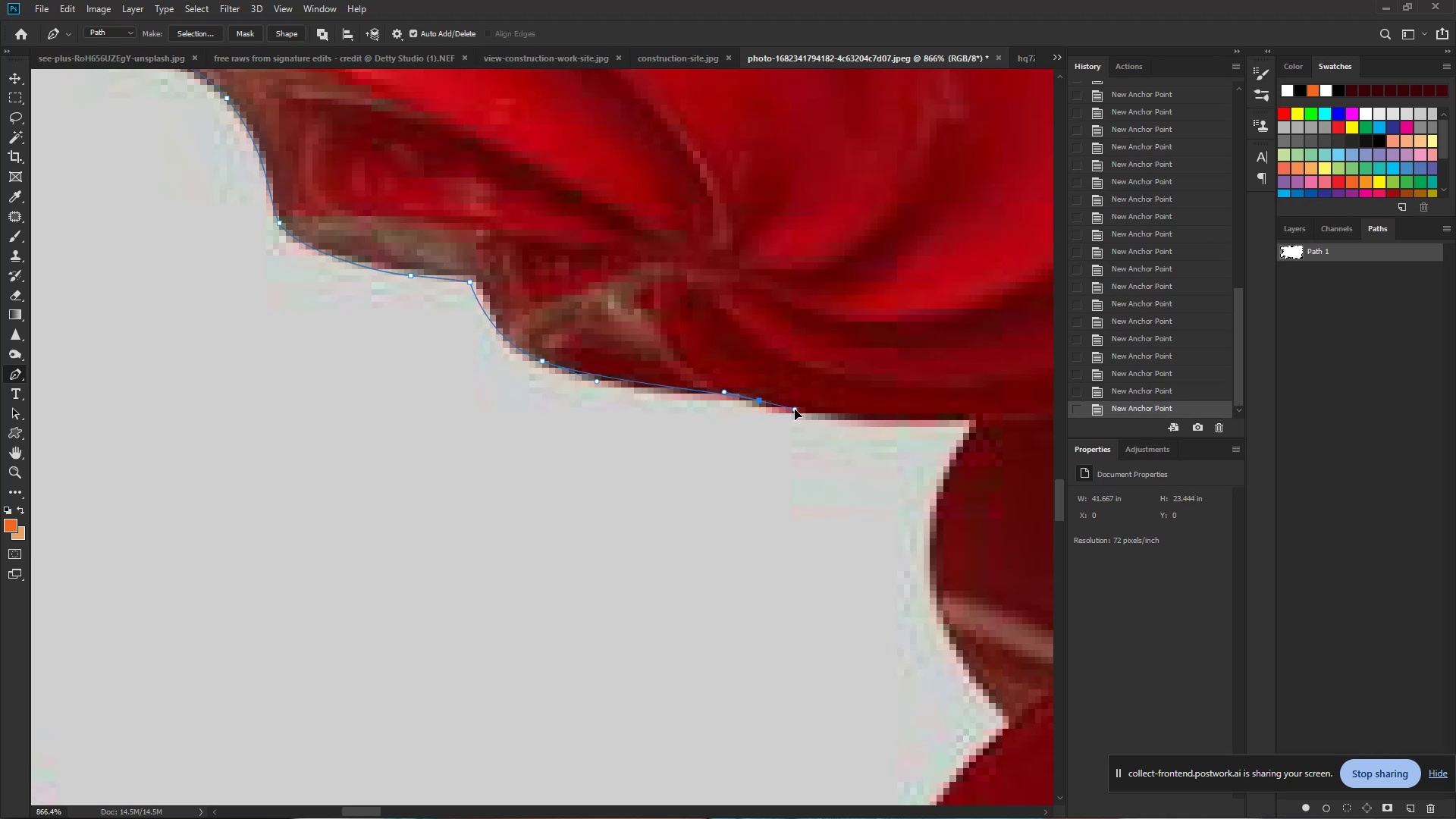 
hold_key(key=Space, duration=0.69)
 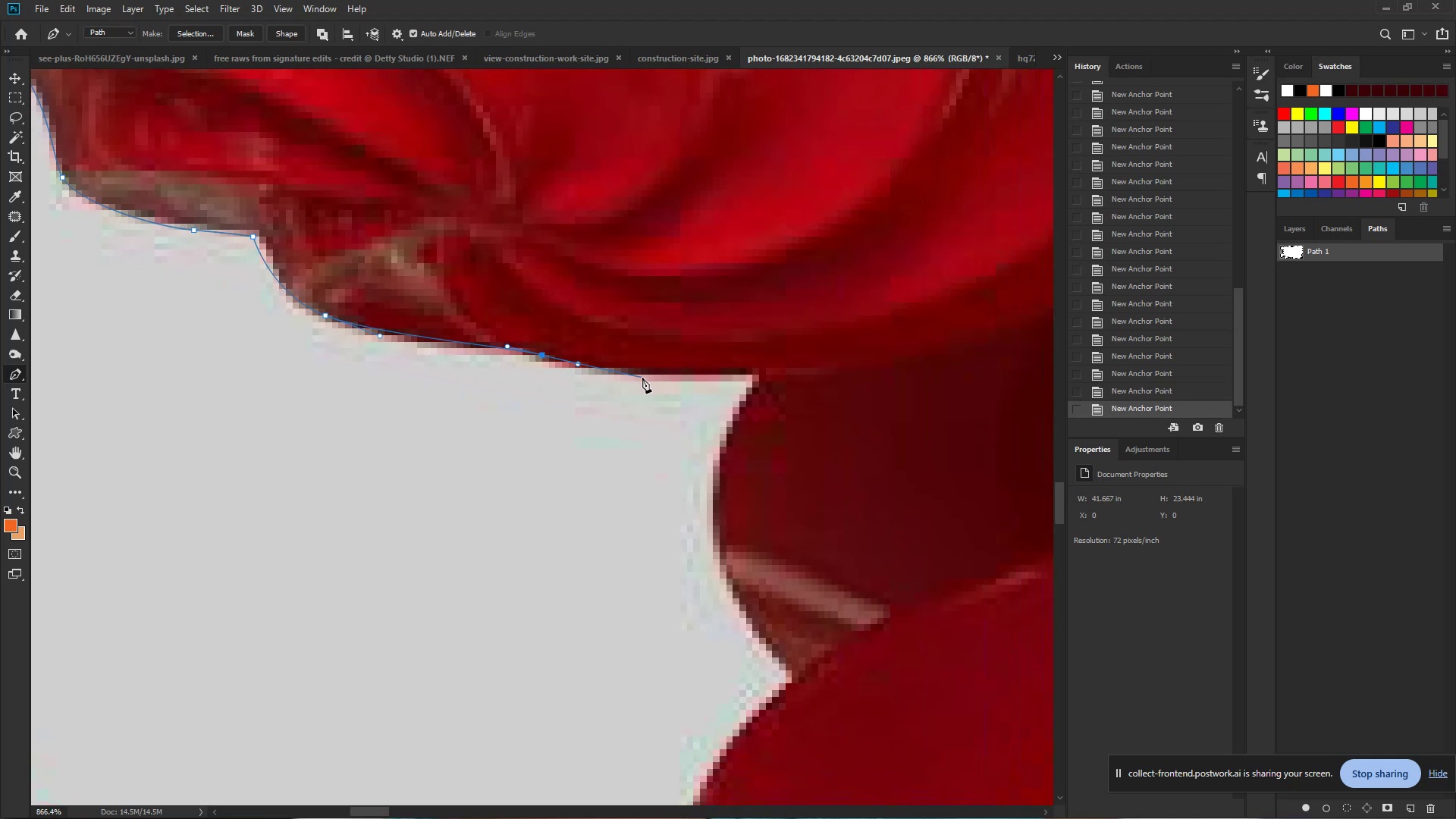 
left_click_drag(start_coordinate=[792, 407], to_coordinate=[576, 362])
 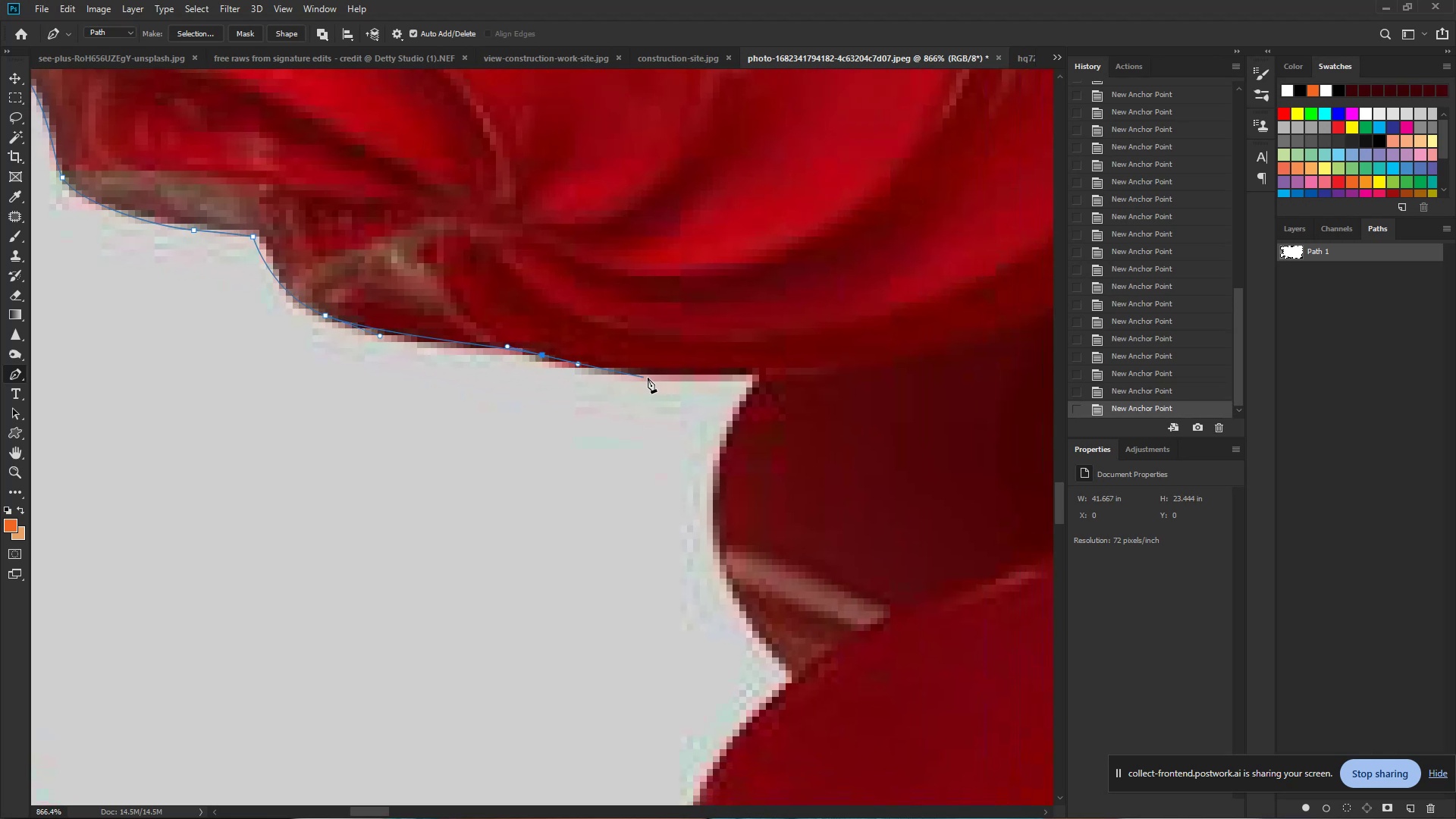 
left_click_drag(start_coordinate=[654, 375], to_coordinate=[710, 375])
 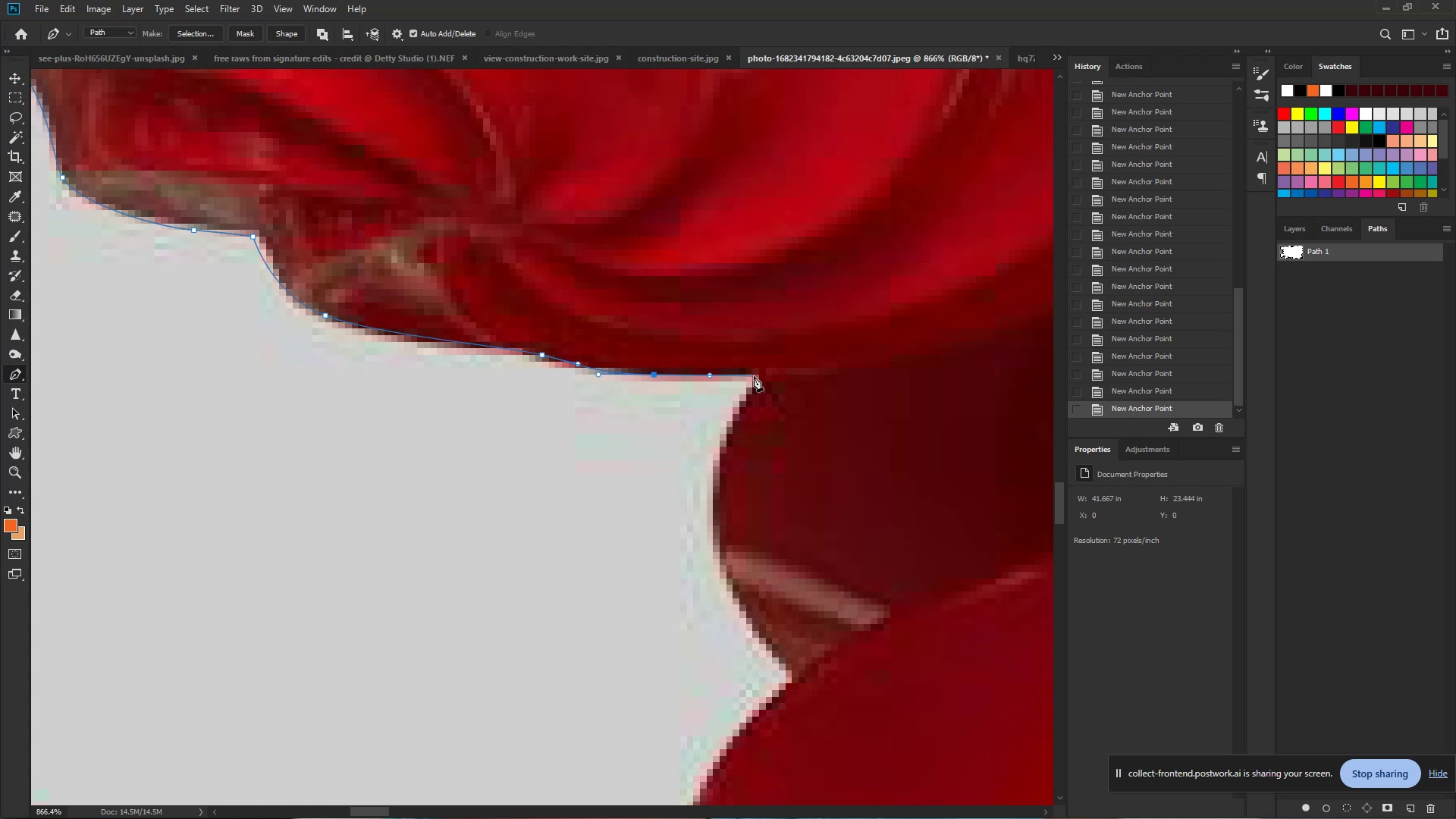 
left_click([758, 376])
 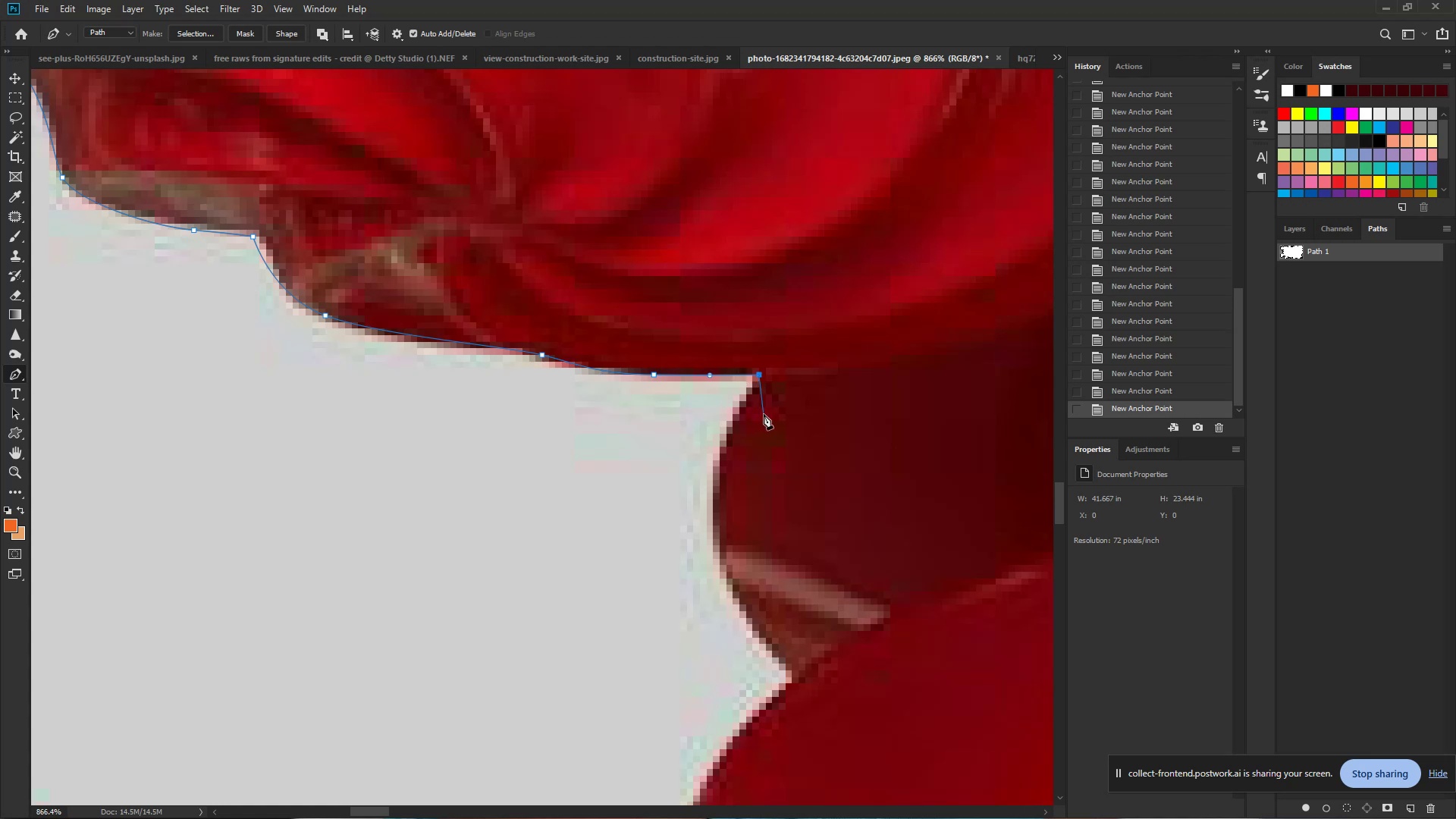 
wait(7.3)
 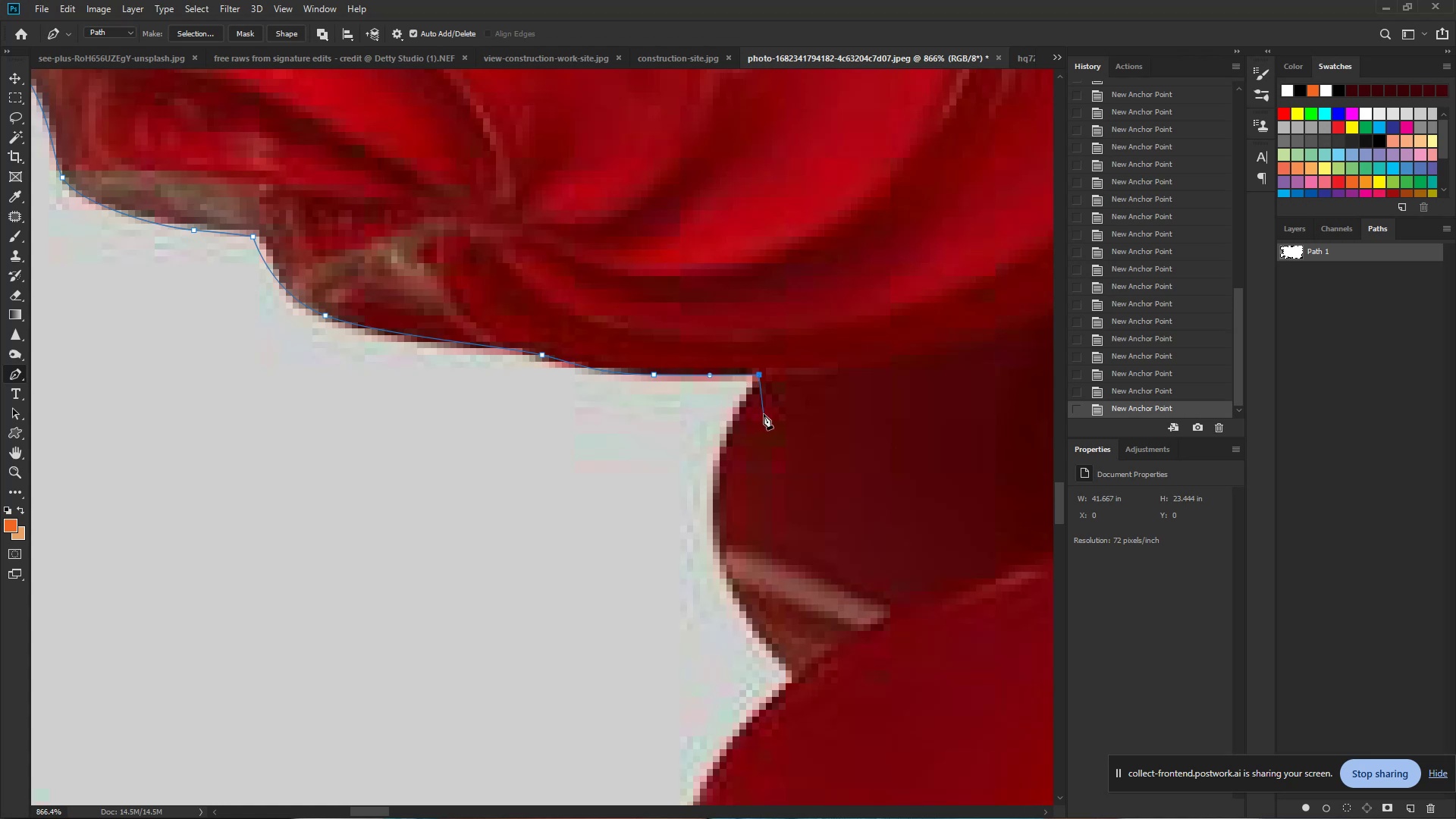 
left_click_drag(start_coordinate=[712, 516], to_coordinate=[710, 590])
 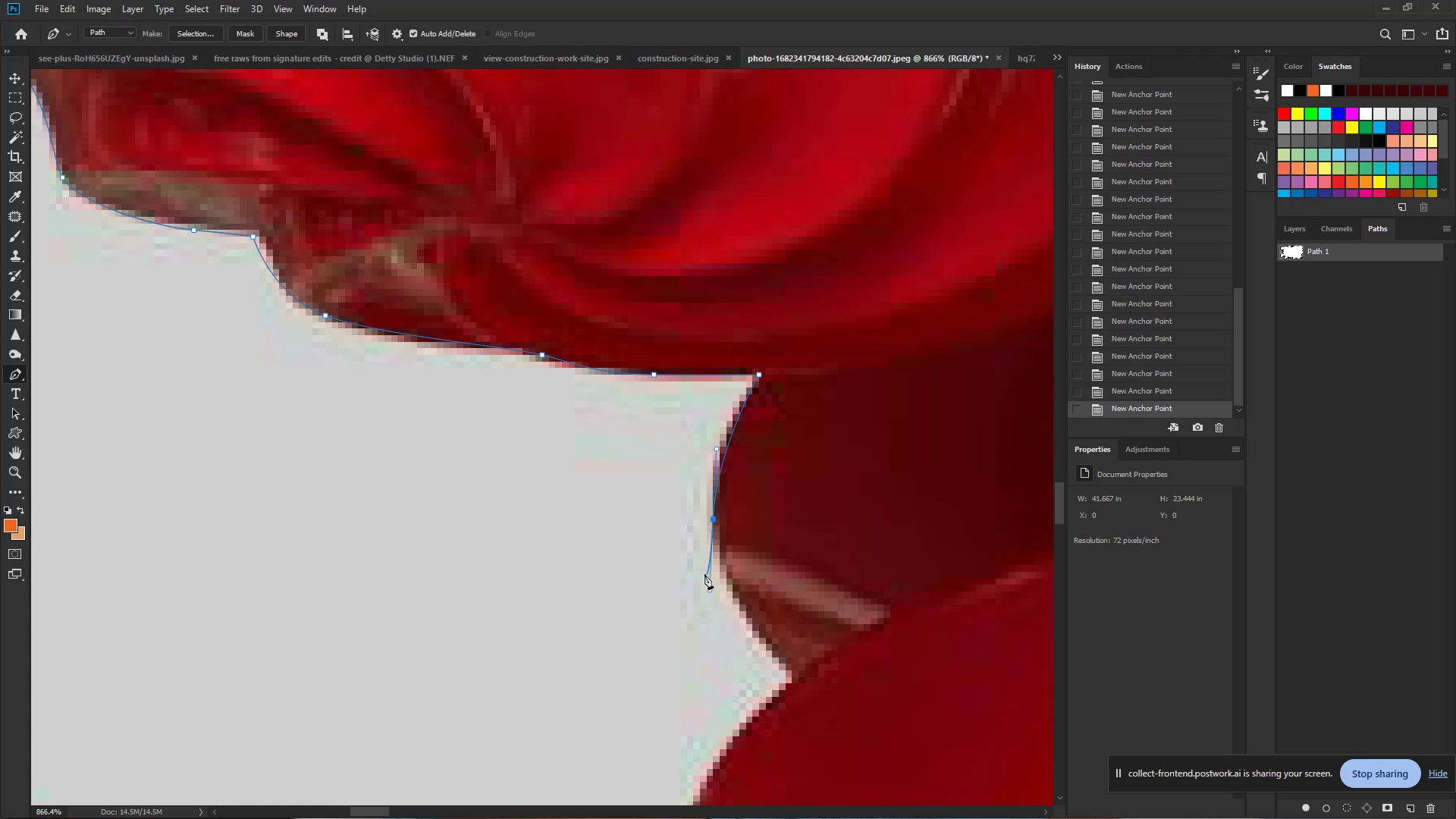 
wait(9.31)
 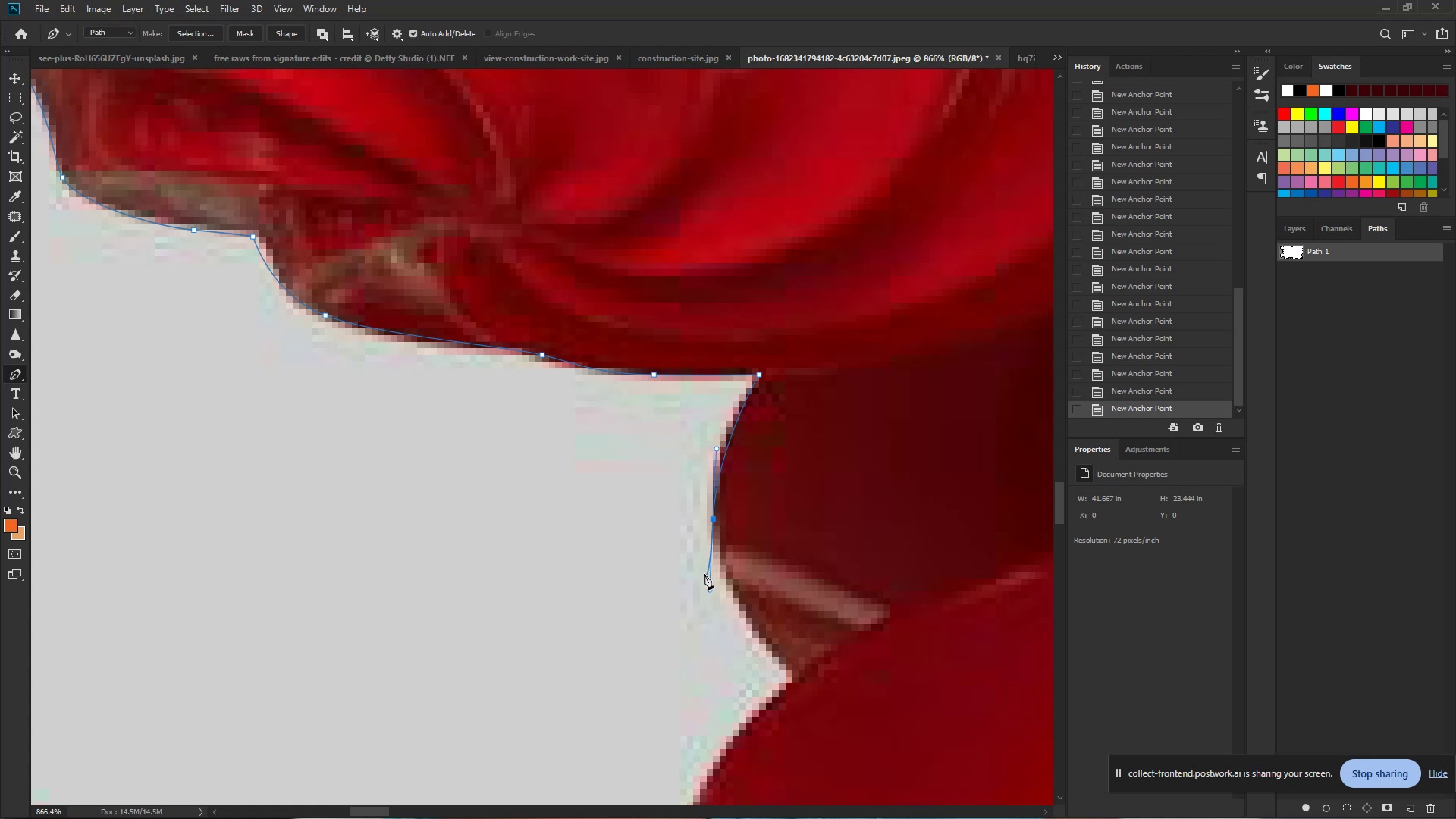 
left_click([792, 676])
 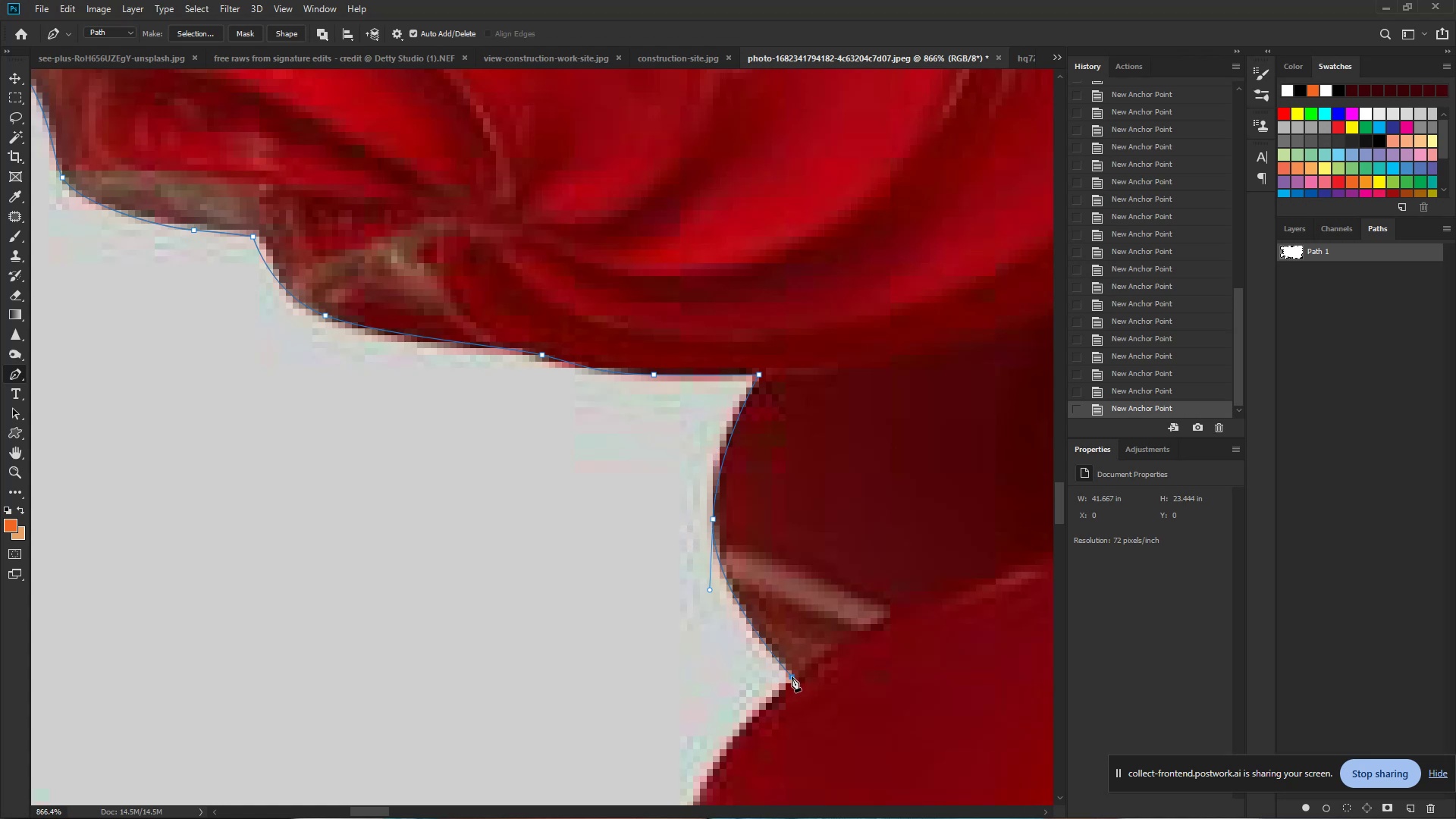 
hold_key(key=Space, duration=1.06)
 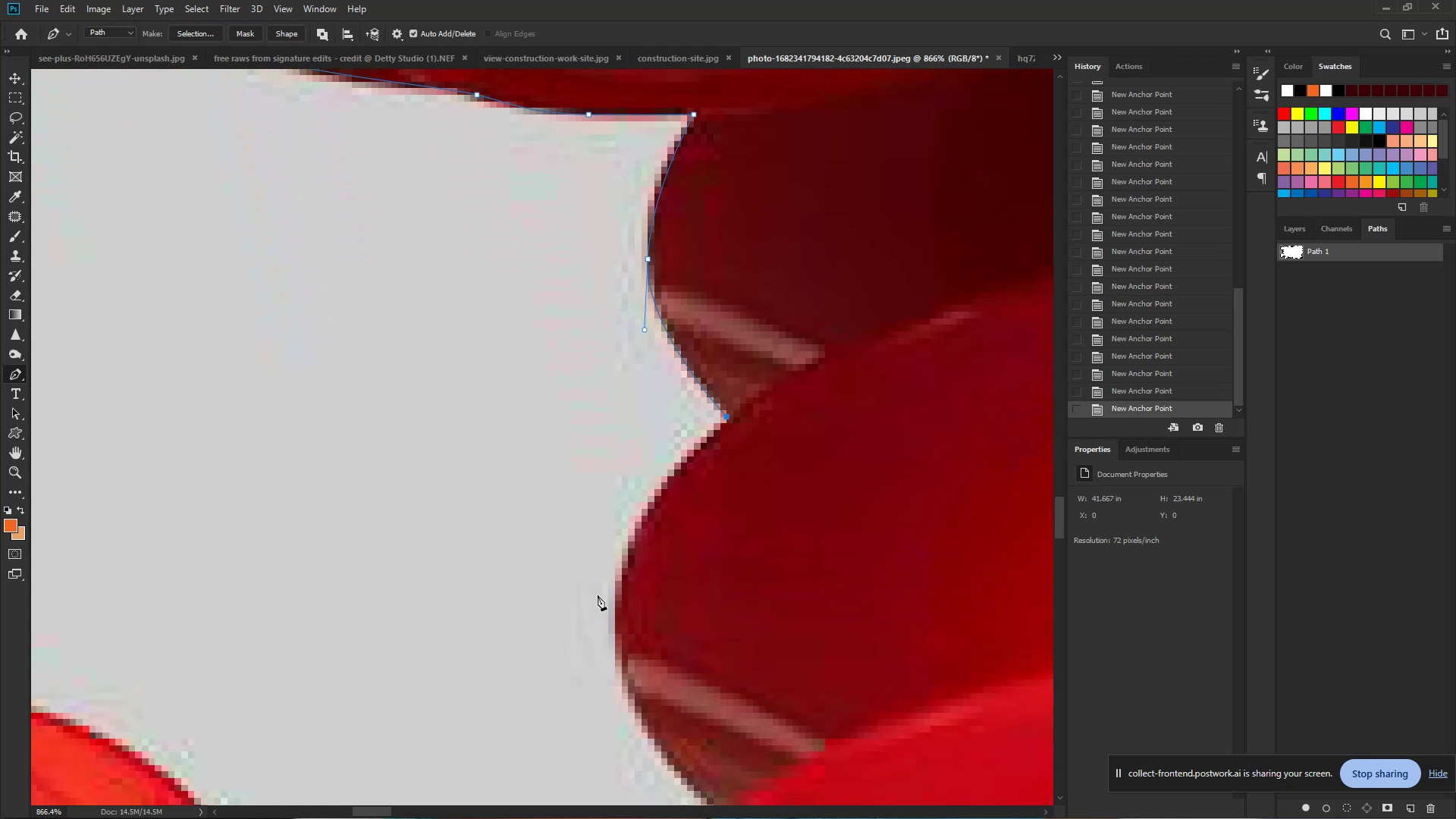 
left_click_drag(start_coordinate=[792, 676], to_coordinate=[726, 416])
 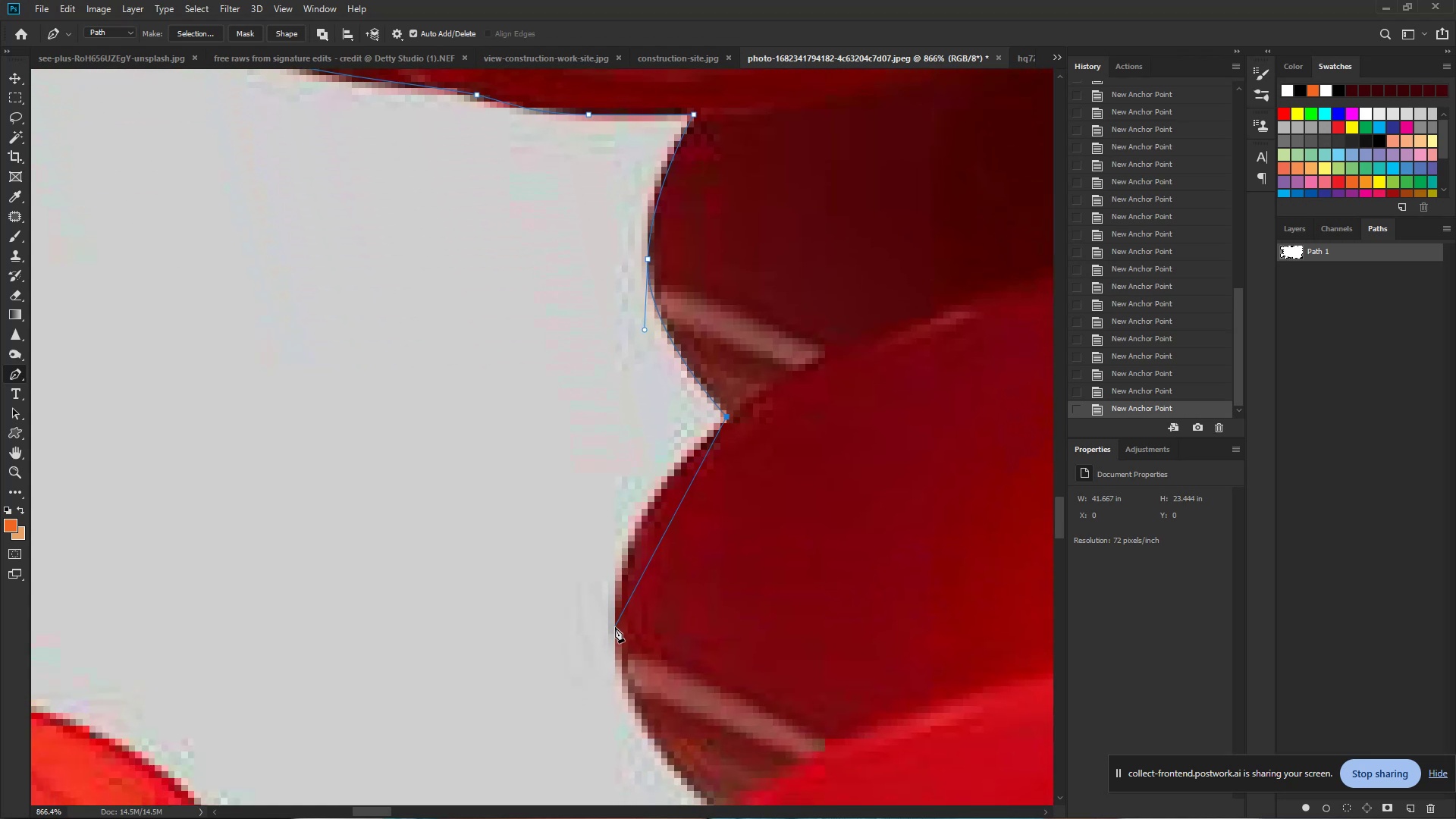 
left_click_drag(start_coordinate=[615, 627], to_coordinate=[626, 752])
 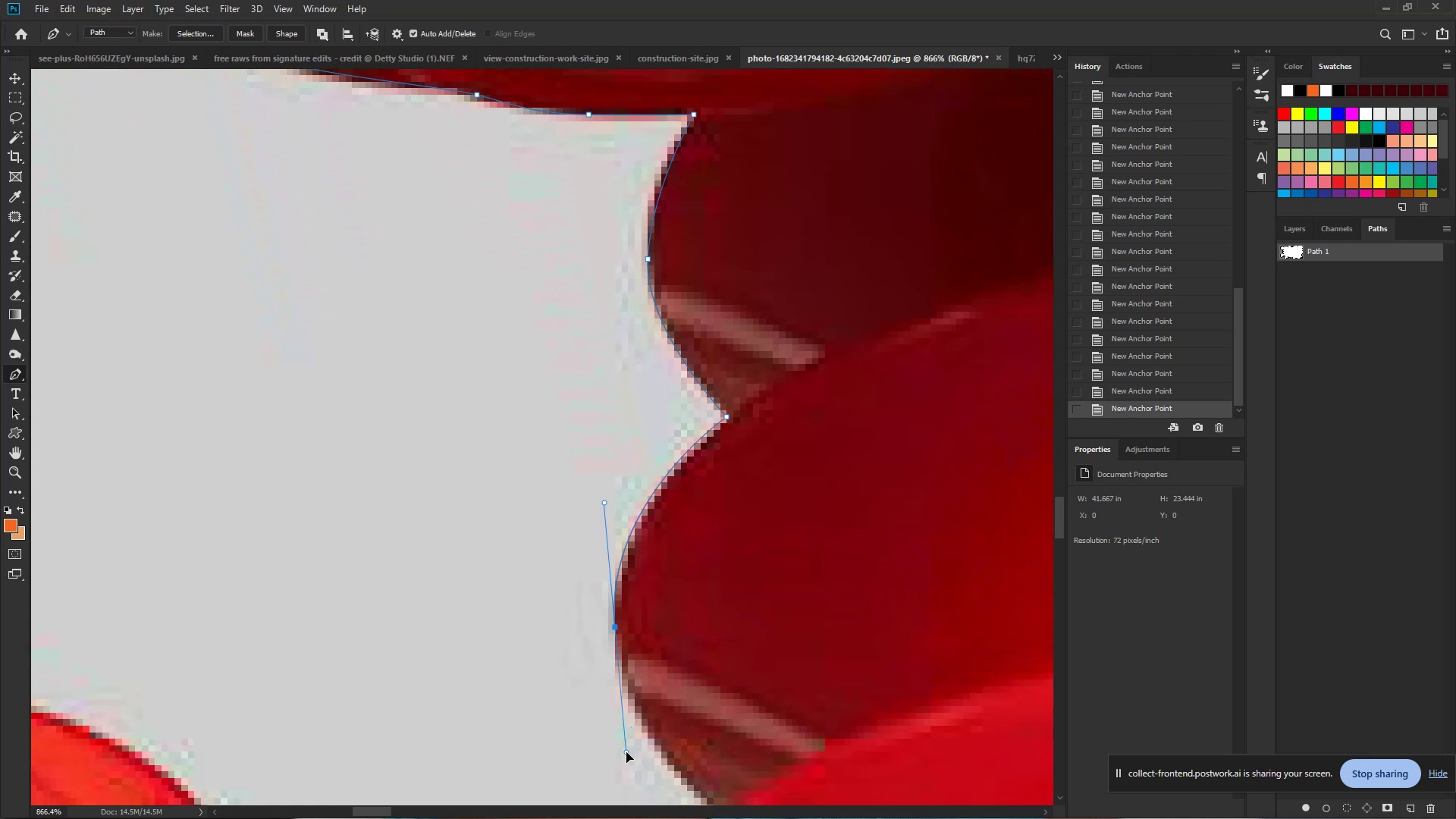 
hold_key(key=Space, duration=0.73)
 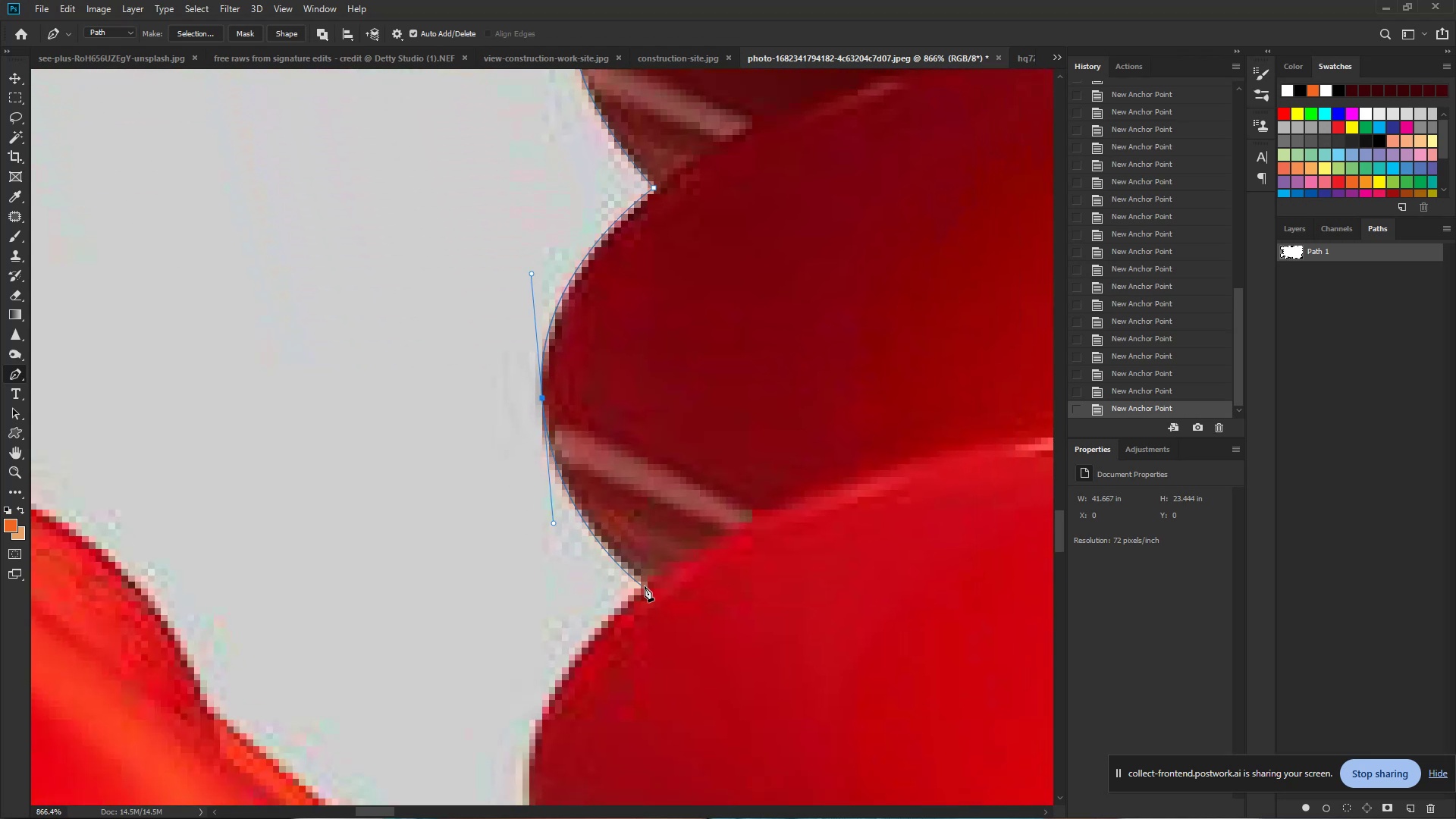 
left_click_drag(start_coordinate=[626, 752], to_coordinate=[554, 523])
 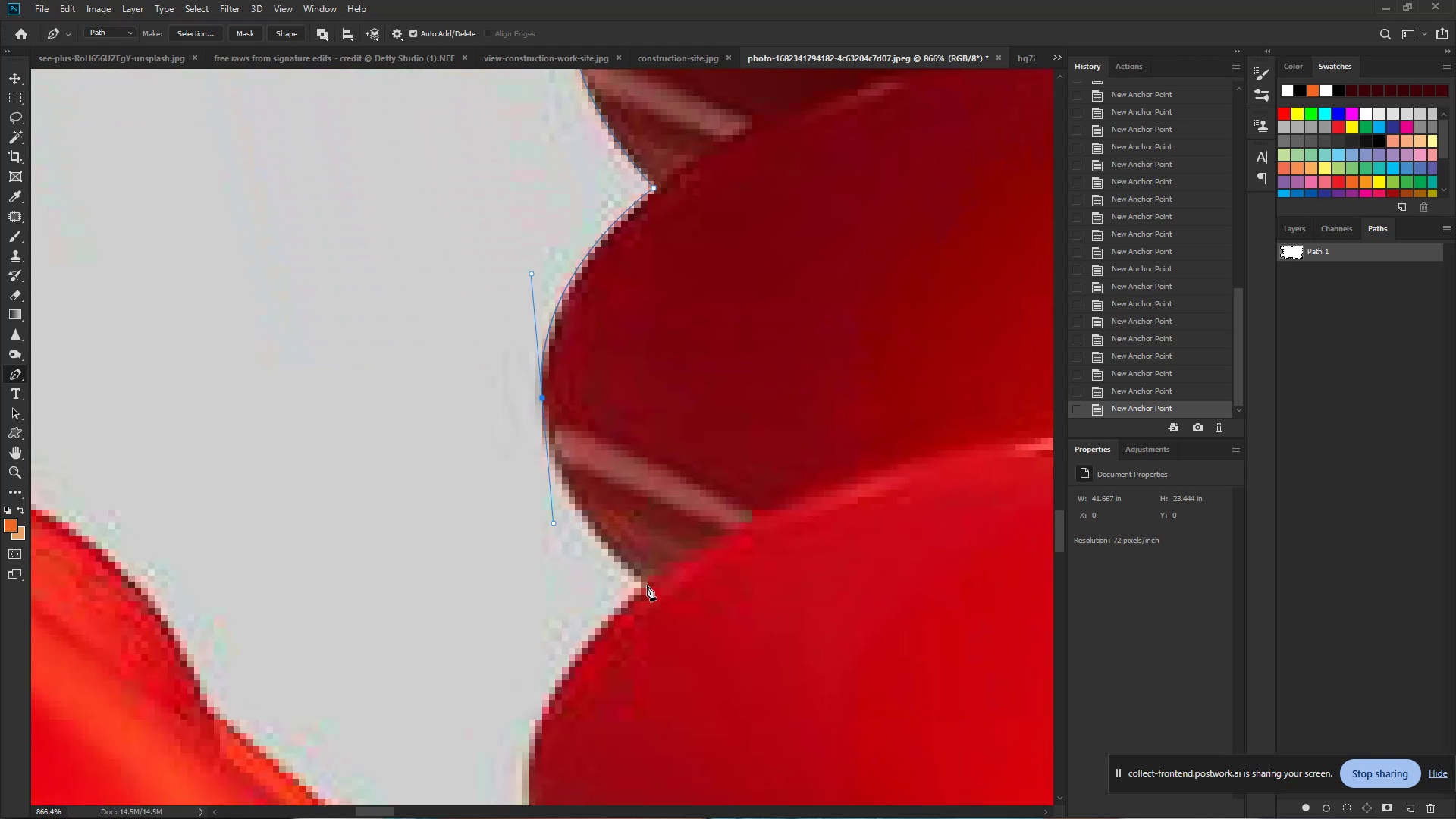 
left_click([647, 585])
 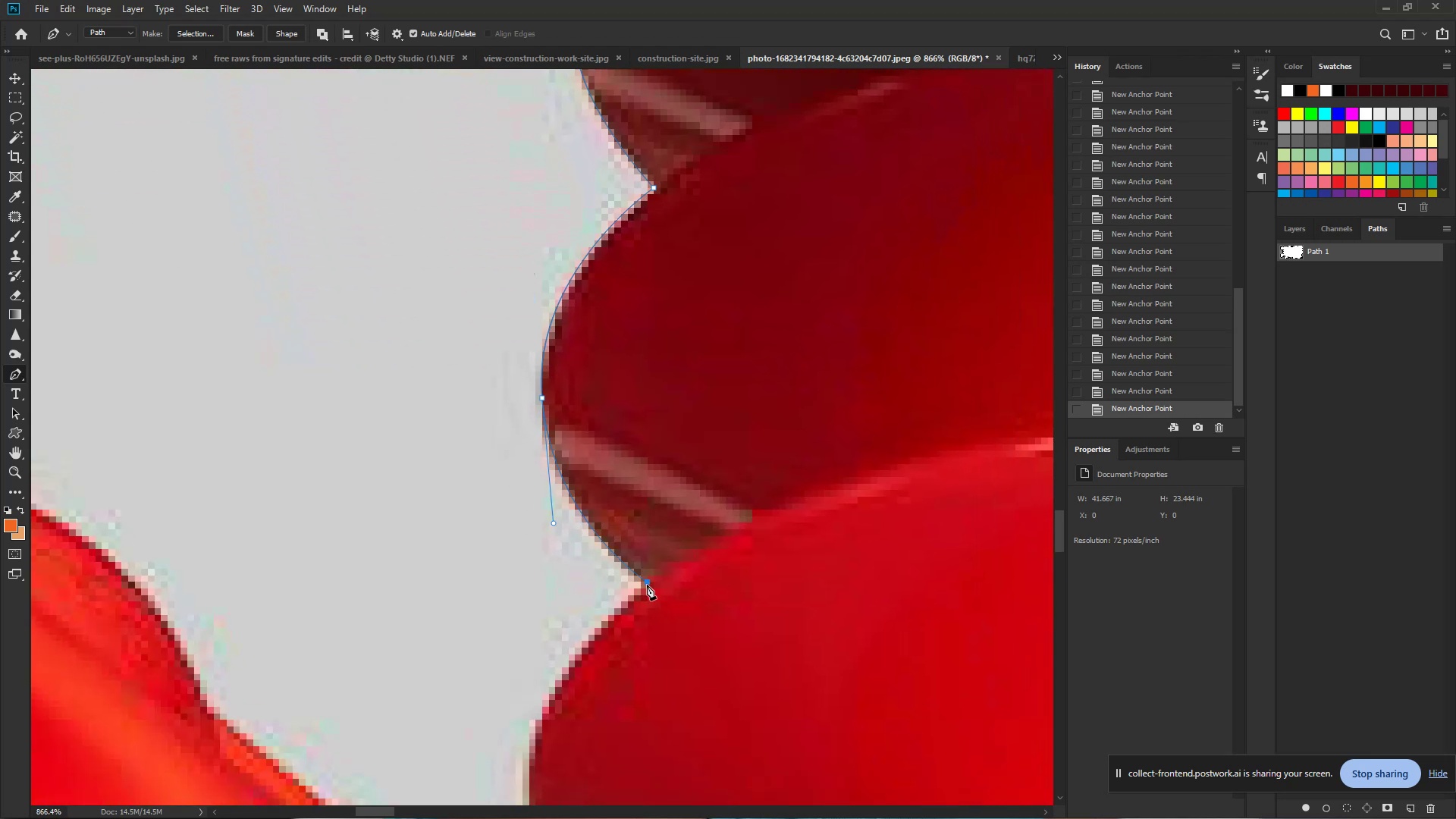 
hold_key(key=Space, duration=0.72)
 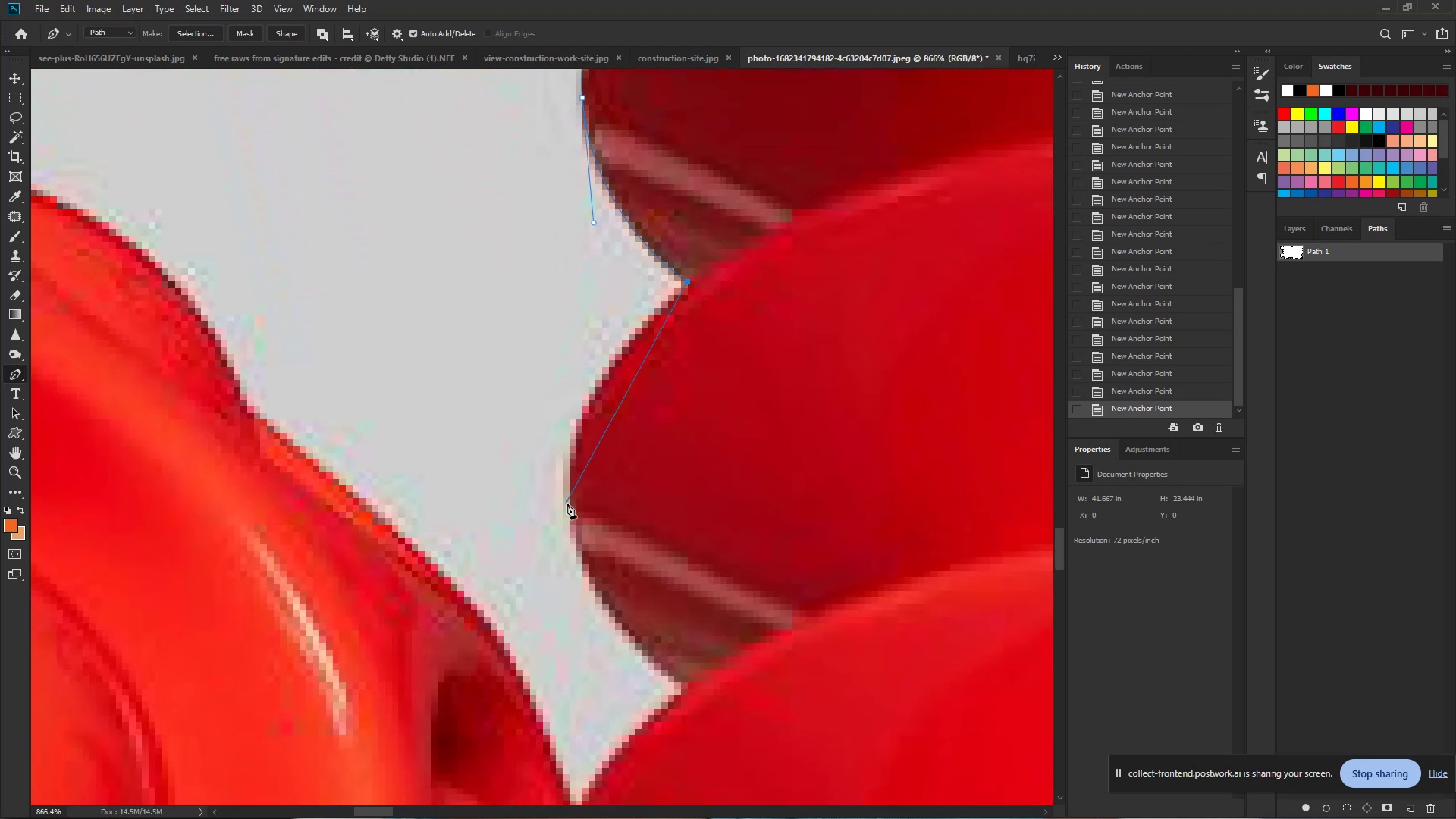 
left_click_drag(start_coordinate=[642, 585], to_coordinate=[679, 294])
 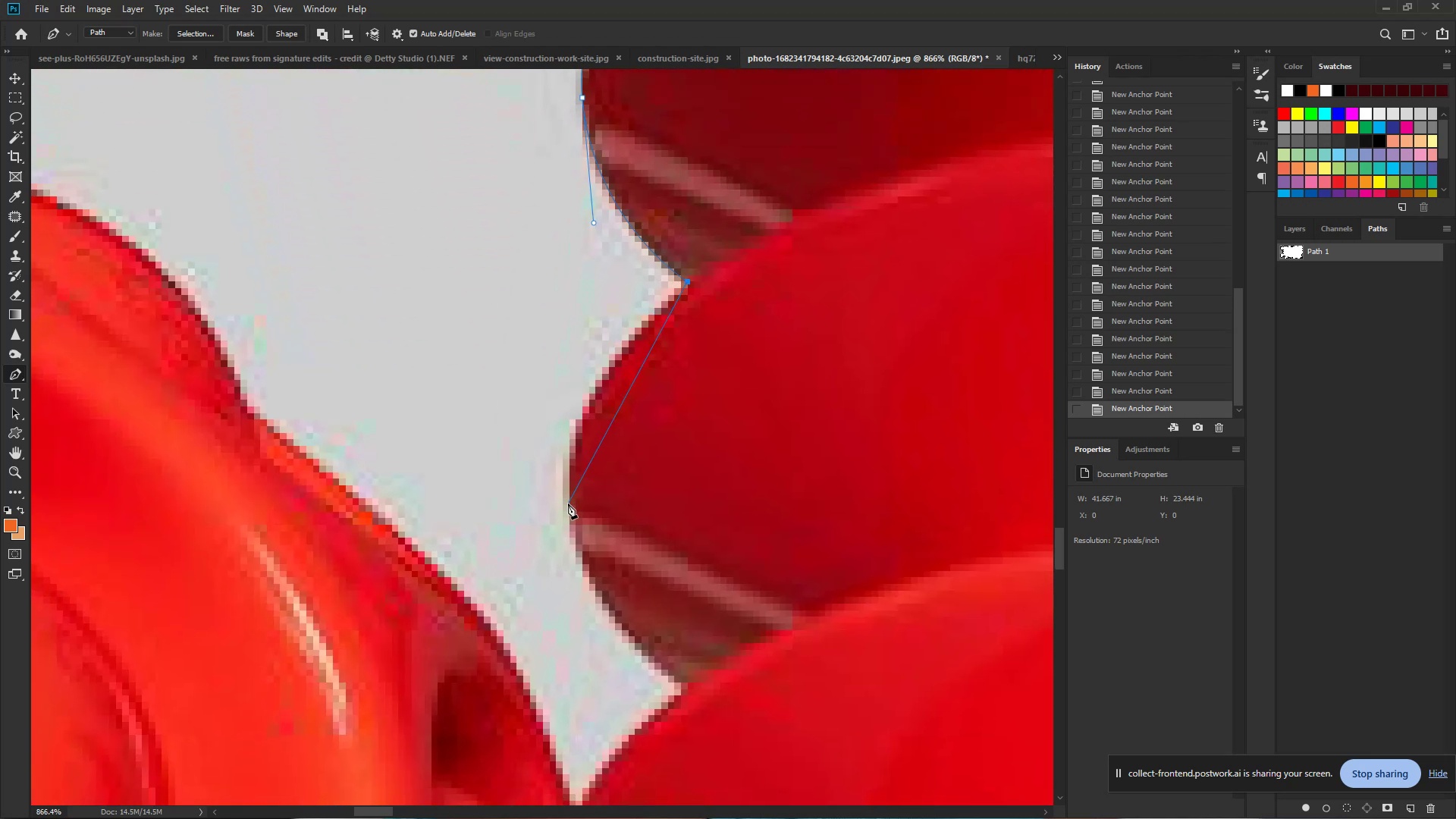 
left_click_drag(start_coordinate=[568, 504], to_coordinate=[582, 638])
 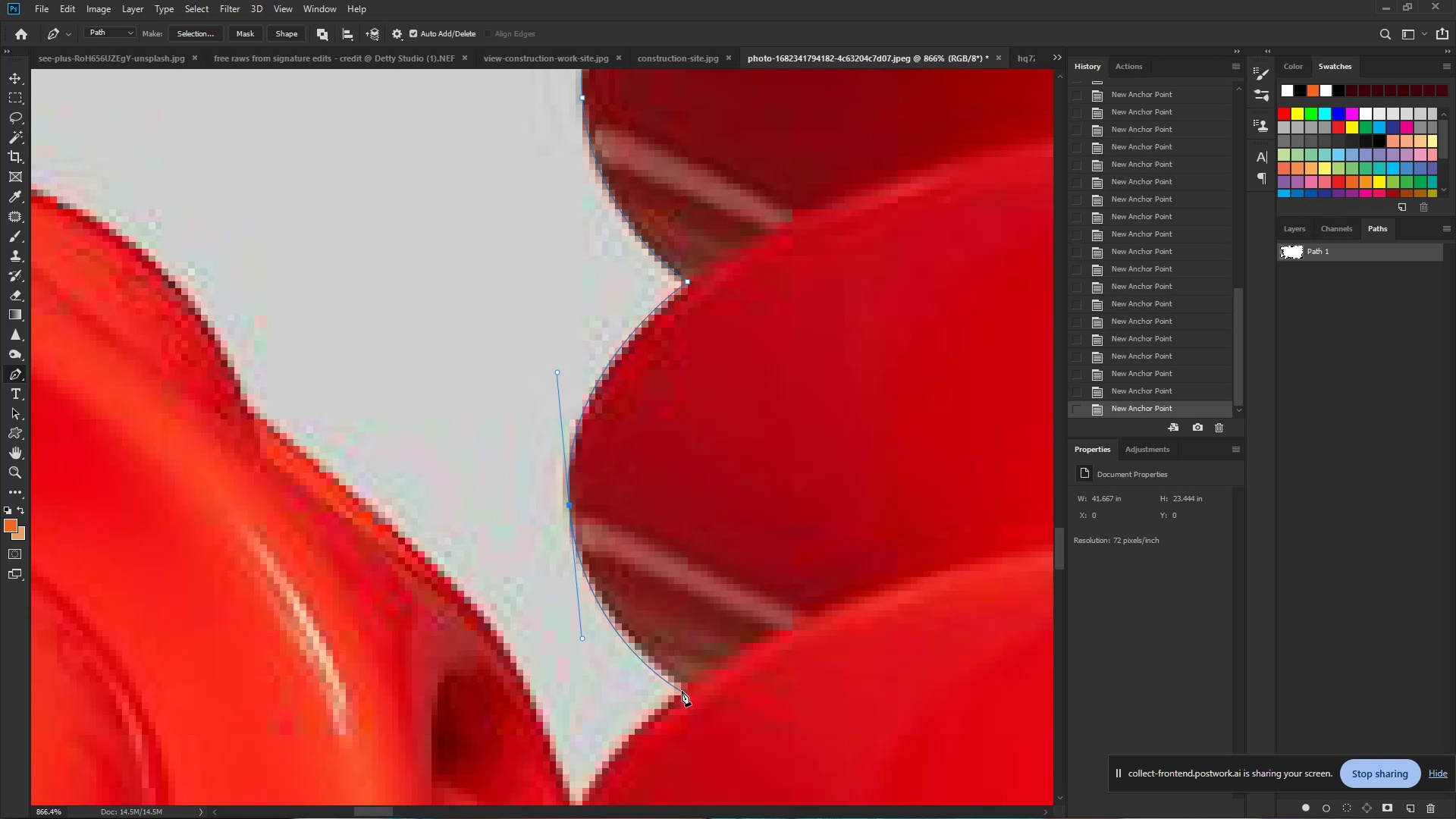 
left_click([683, 691])
 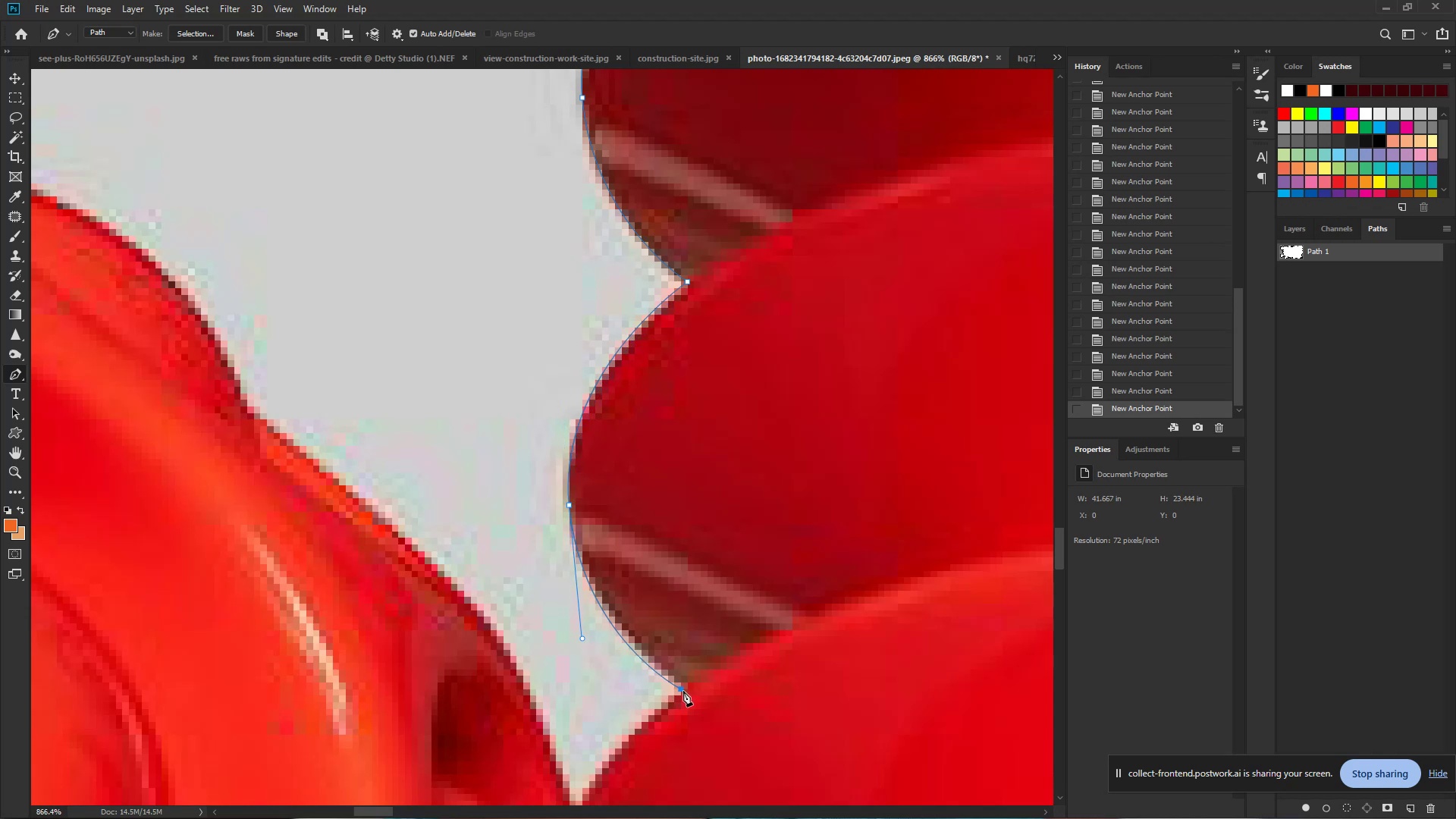 
hold_key(key=Space, duration=0.82)
 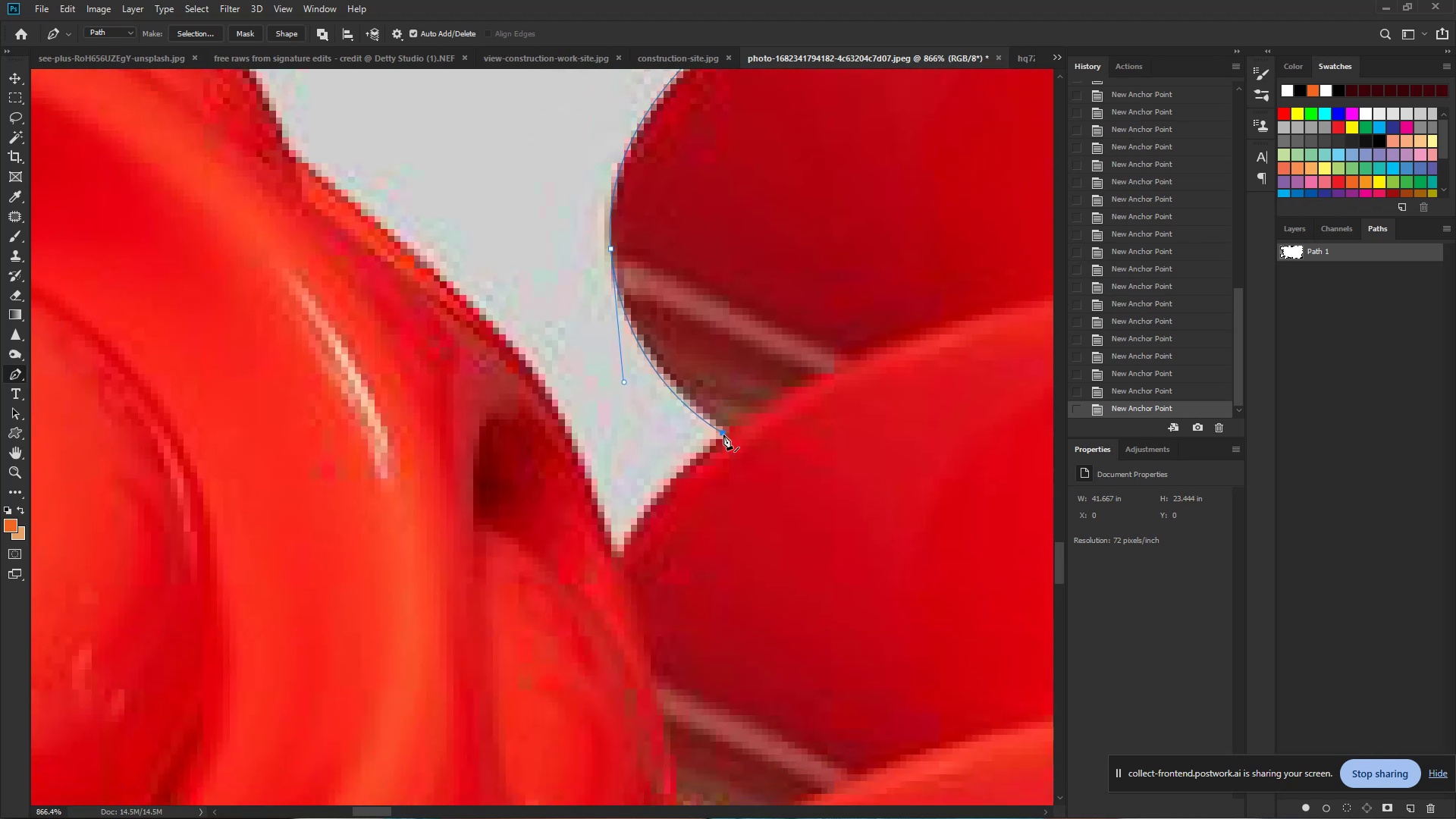 
left_click_drag(start_coordinate=[682, 691], to_coordinate=[723, 435])
 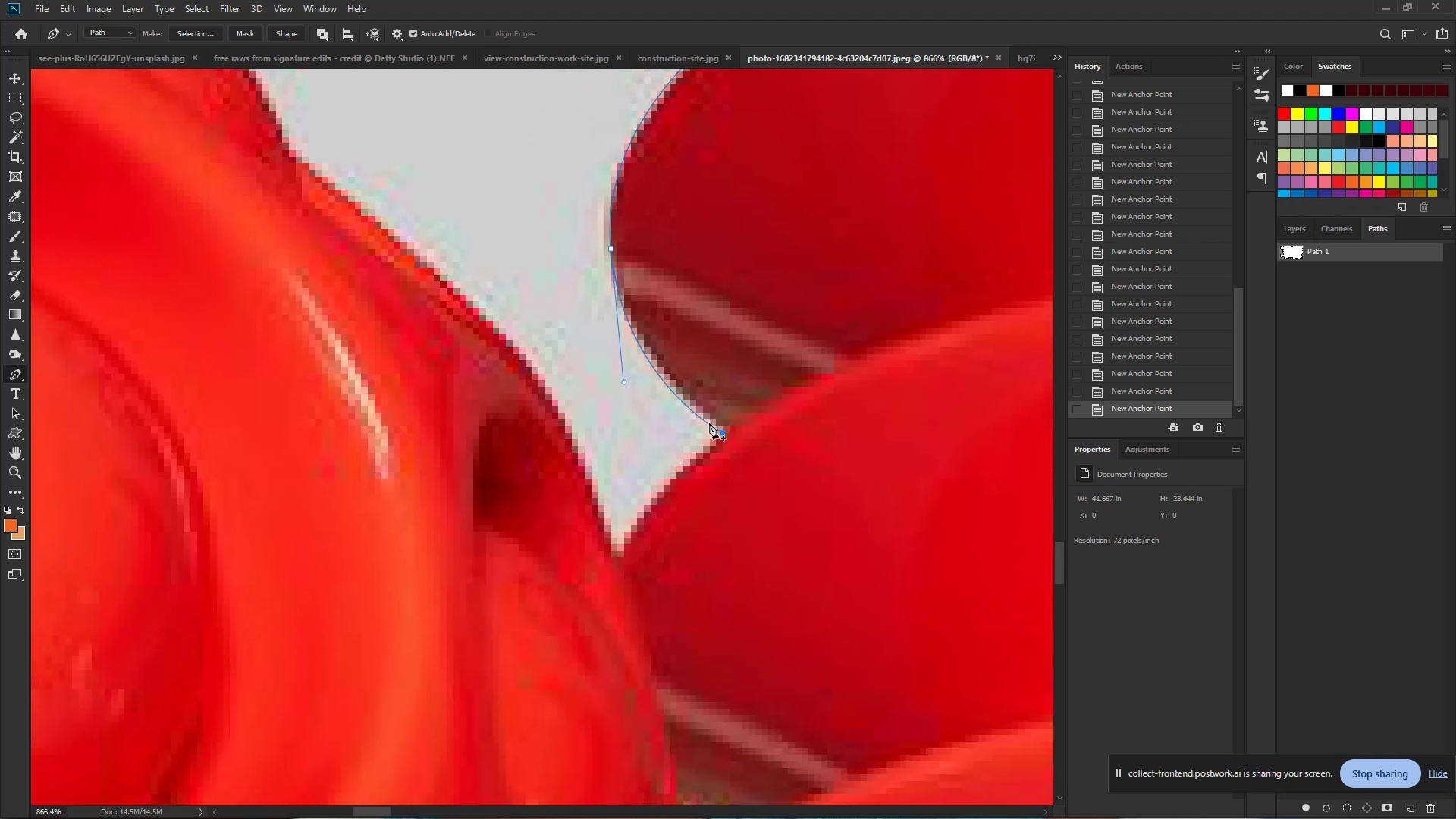 
wait(8.86)
 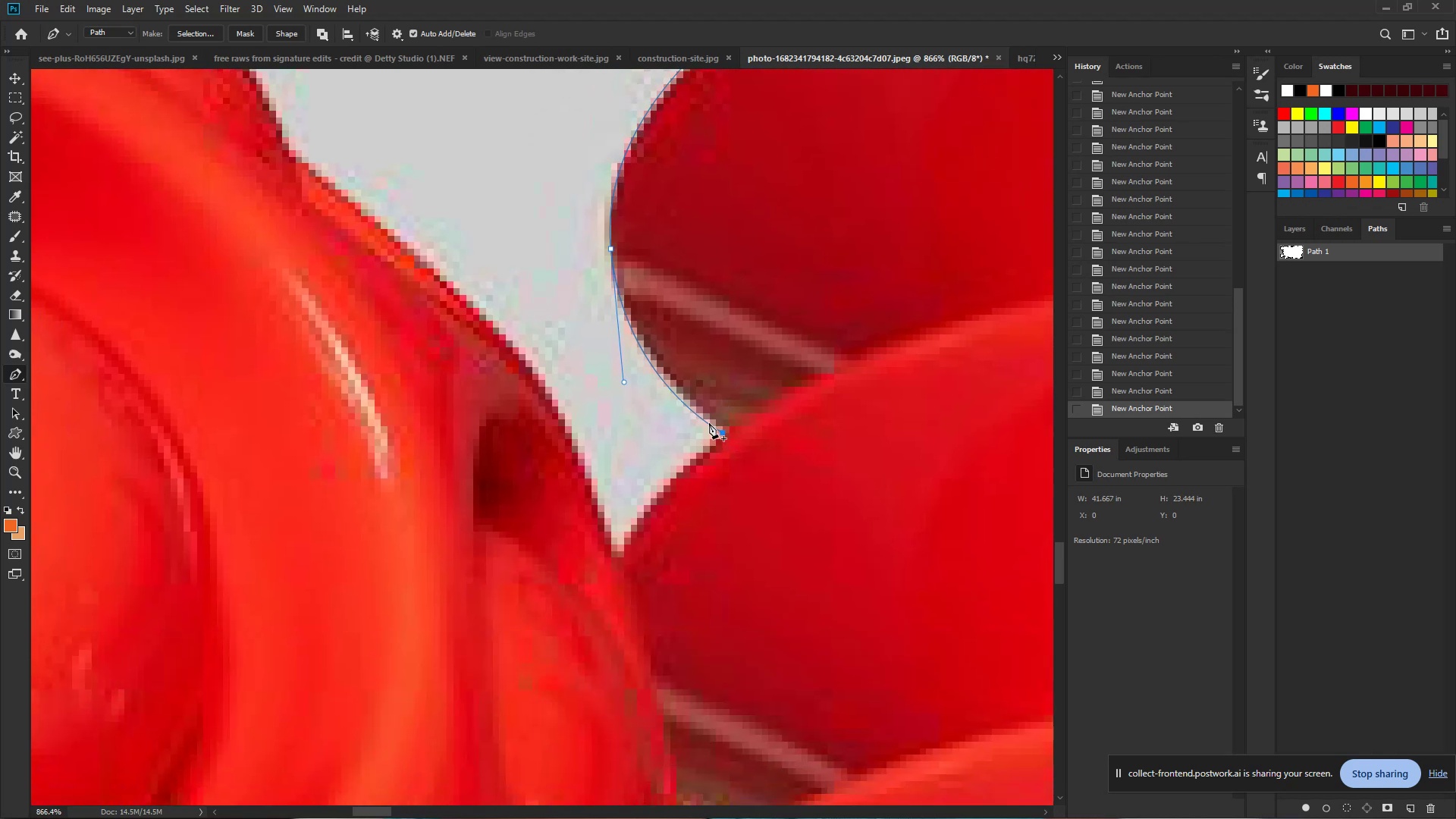 
left_click_drag(start_coordinate=[617, 560], to_coordinate=[596, 621])
 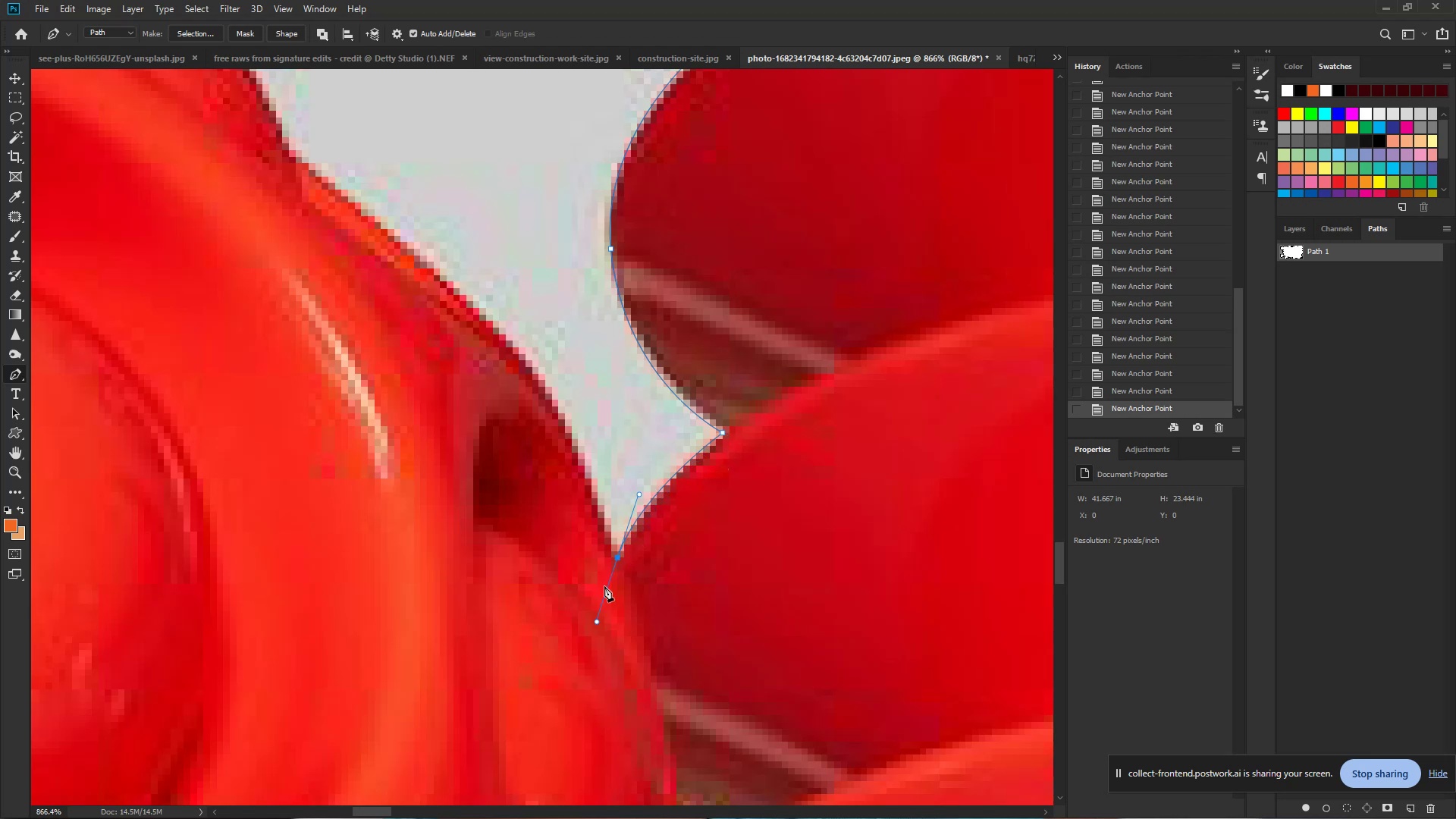 
hold_key(key=AltLeft, duration=0.98)
left_click([616, 557])
 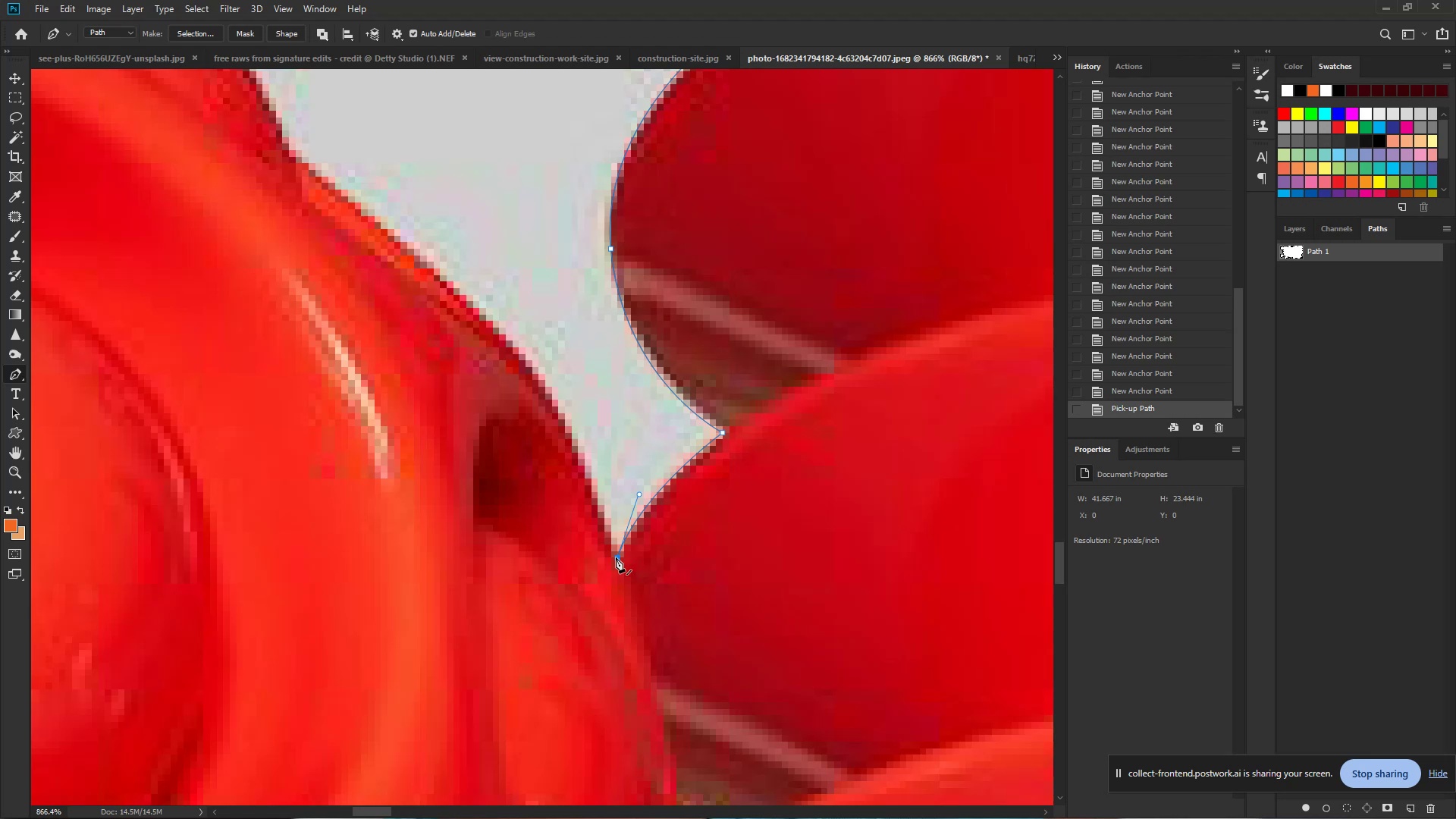 
wait(14.76)
 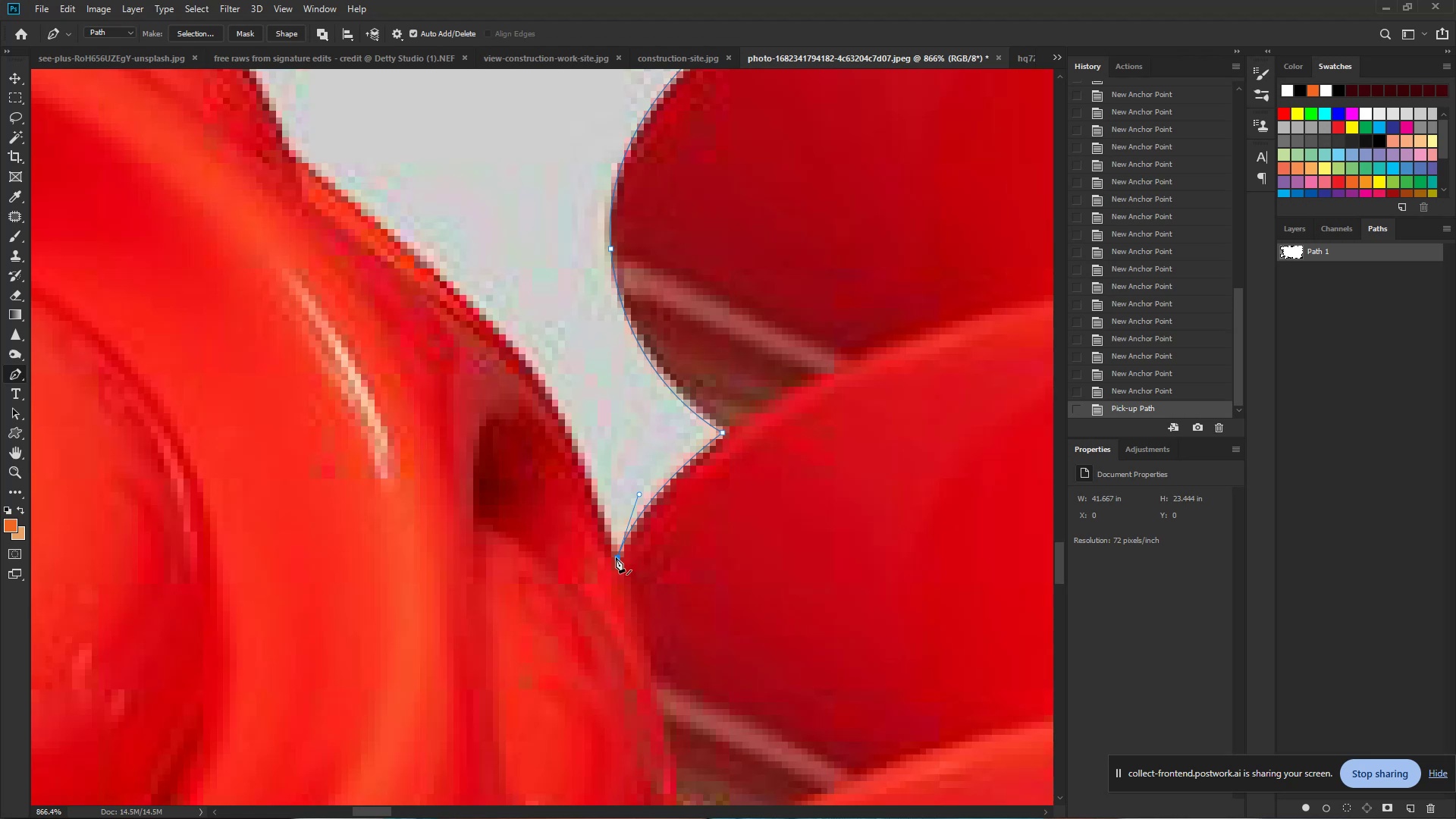 
left_click_drag(start_coordinate=[510, 346], to_coordinate=[434, 269])
 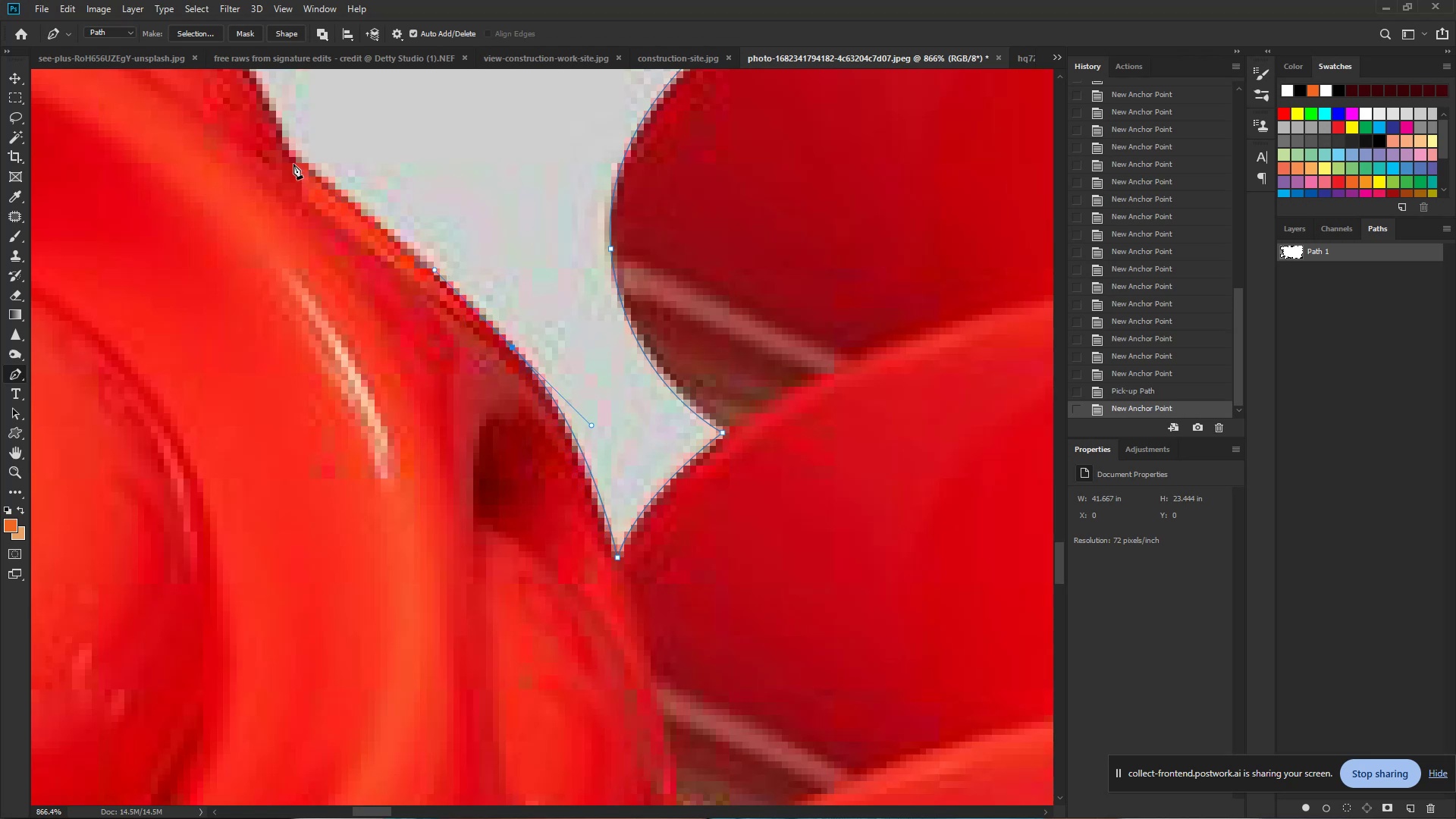 
left_click([292, 154])
 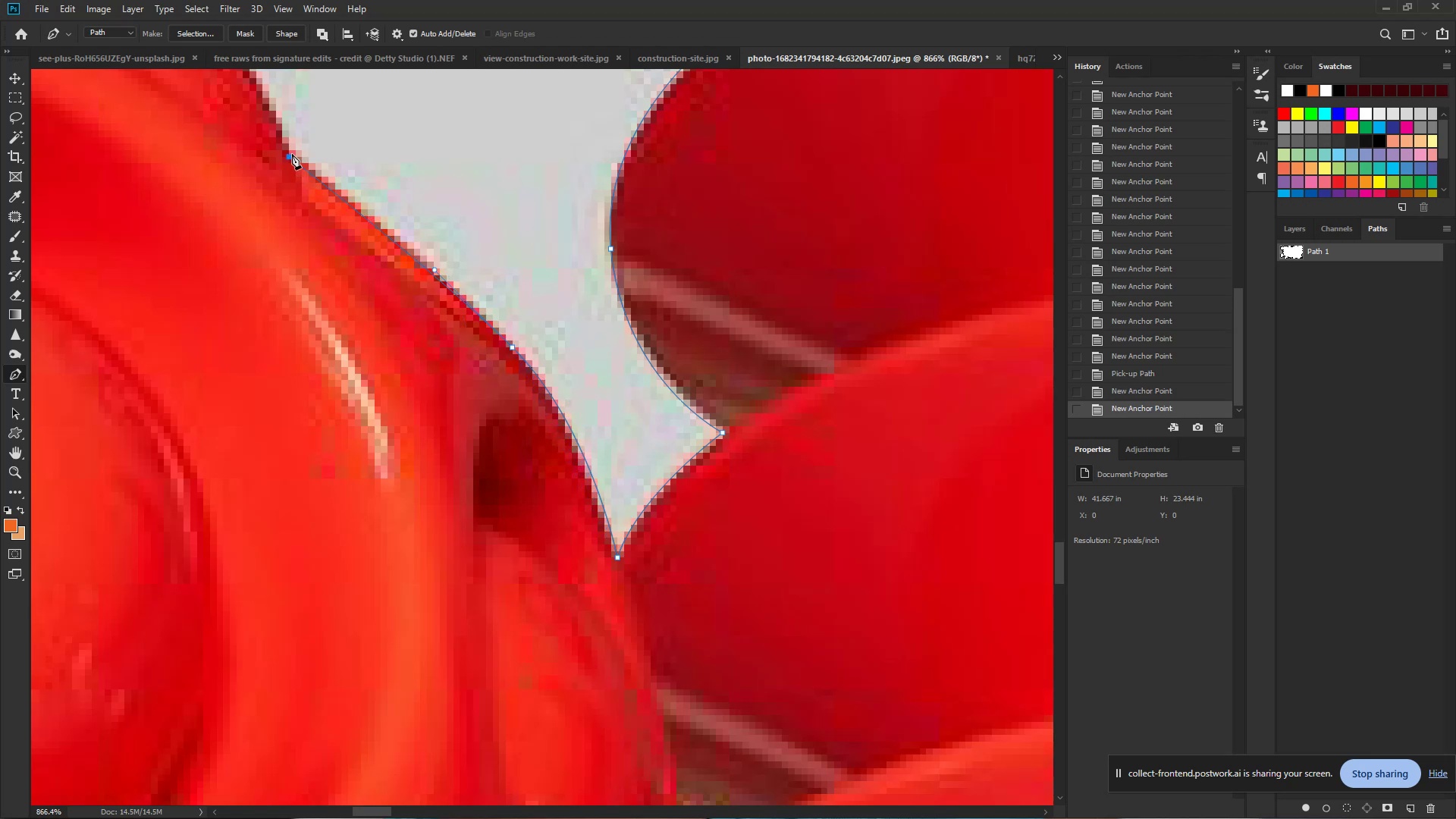 
hold_key(key=Space, duration=0.96)
 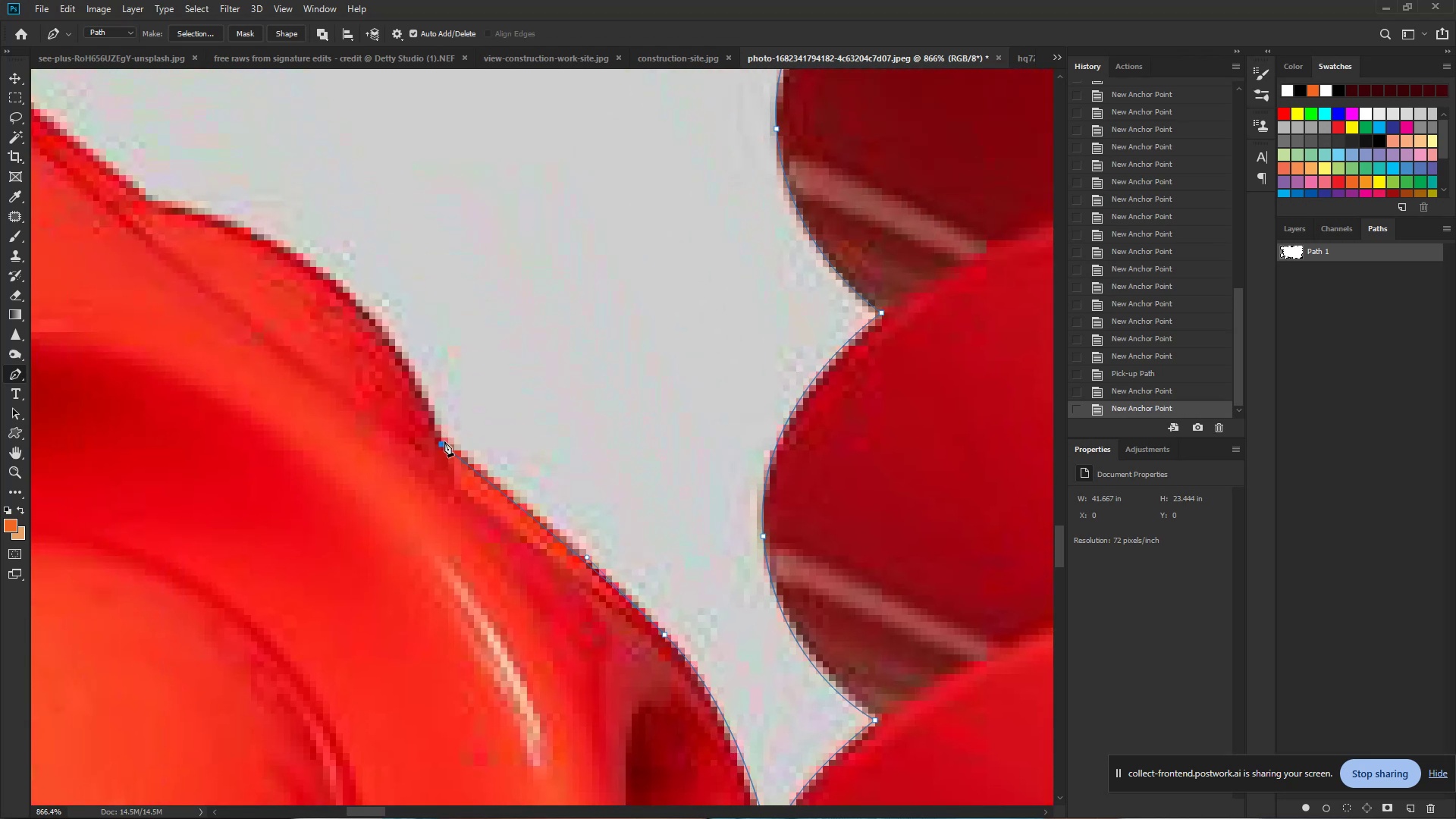 
left_click_drag(start_coordinate=[292, 154], to_coordinate=[444, 441])
 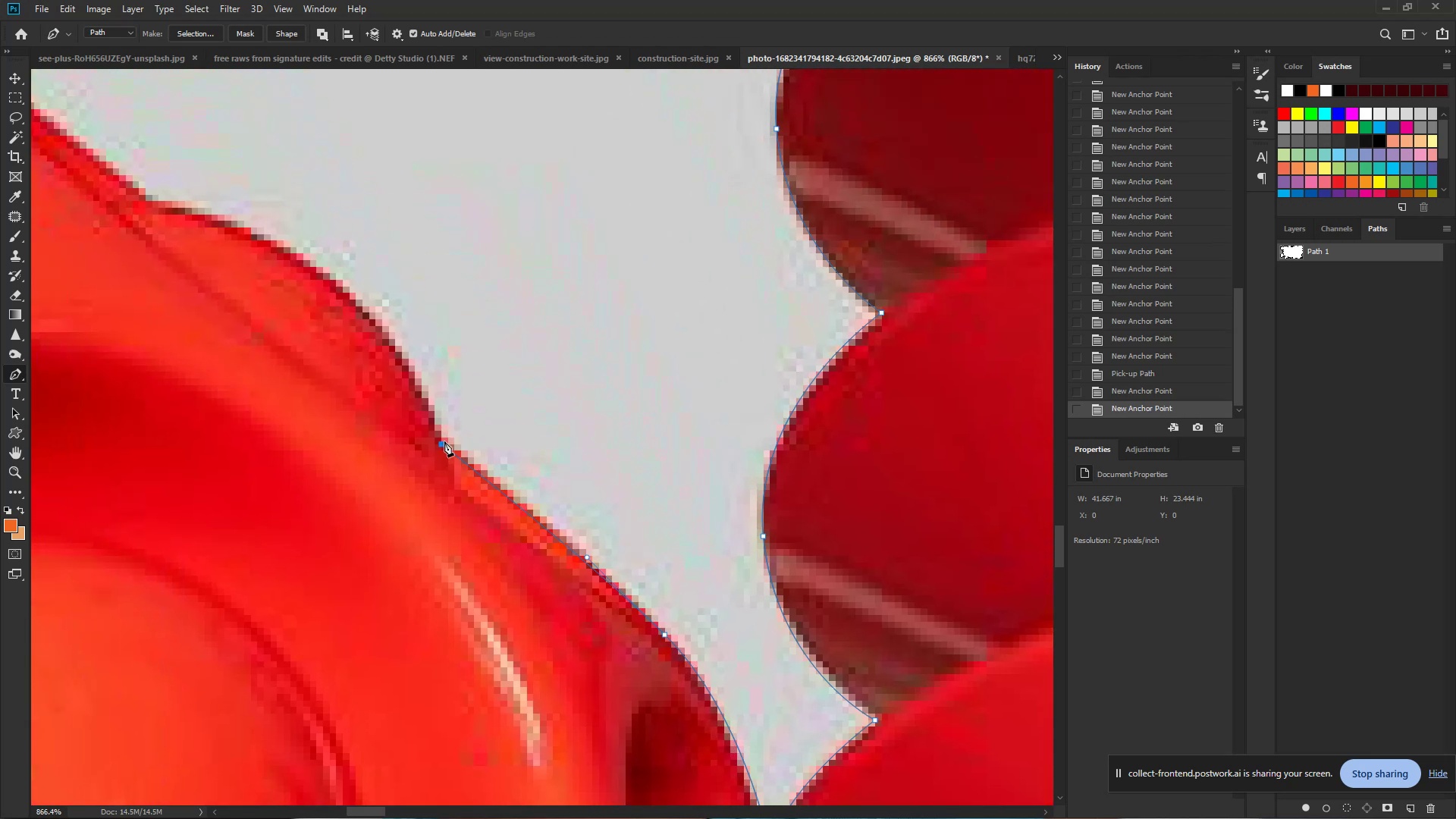 
left_click_drag(start_coordinate=[319, 270], to_coordinate=[213, 211])
 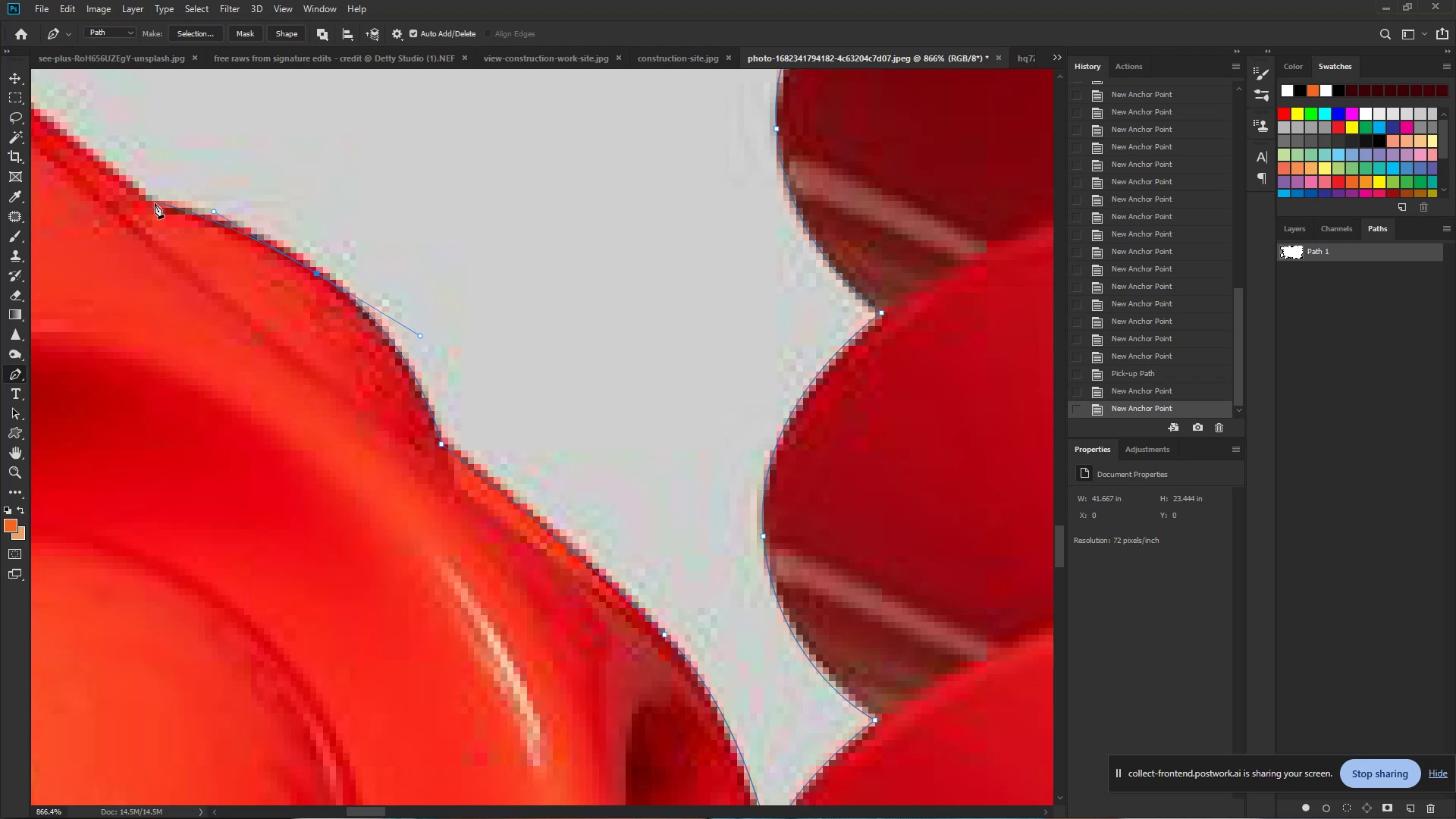 
left_click([152, 202])
 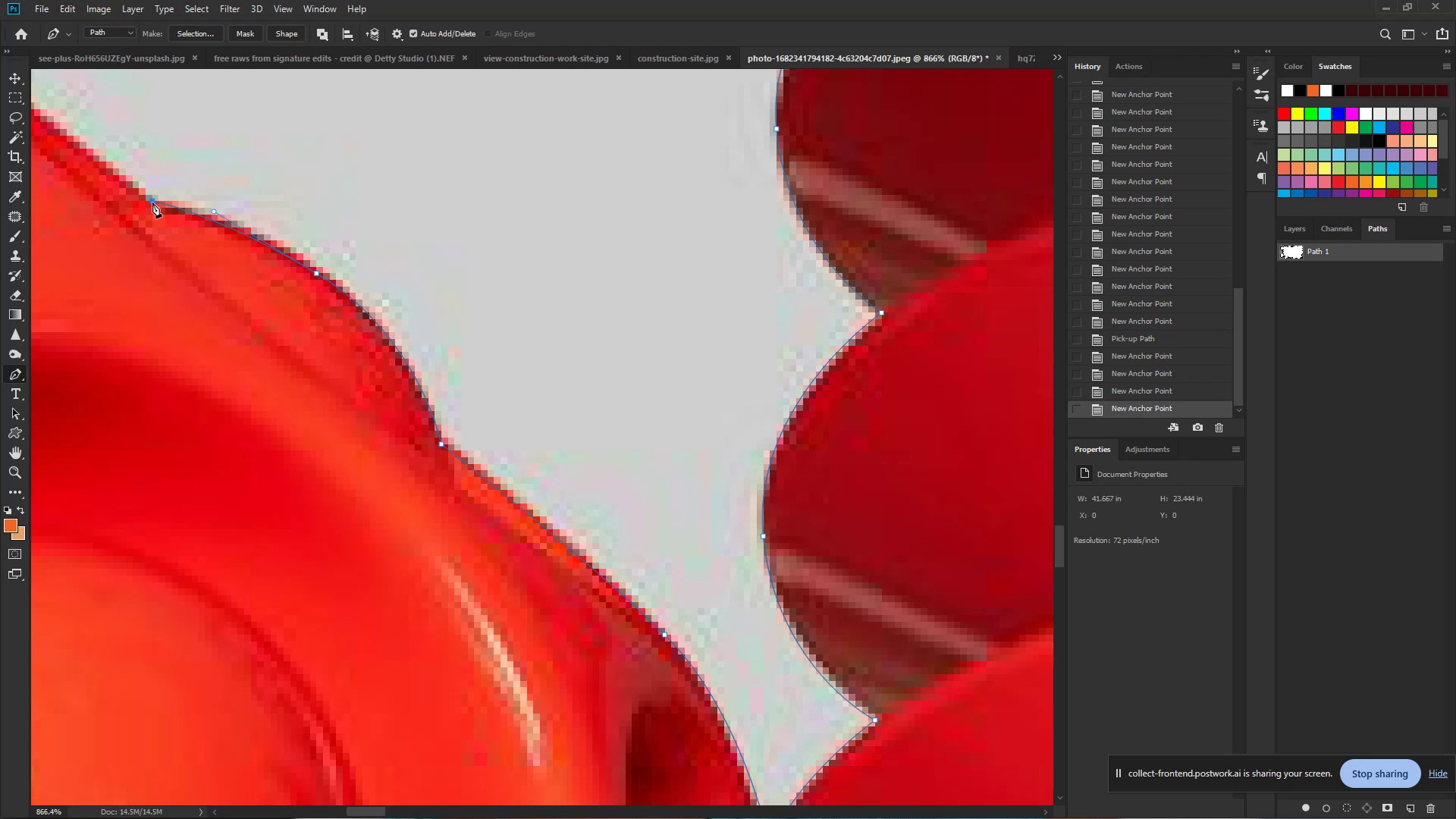 
hold_key(key=Space, duration=0.79)
 